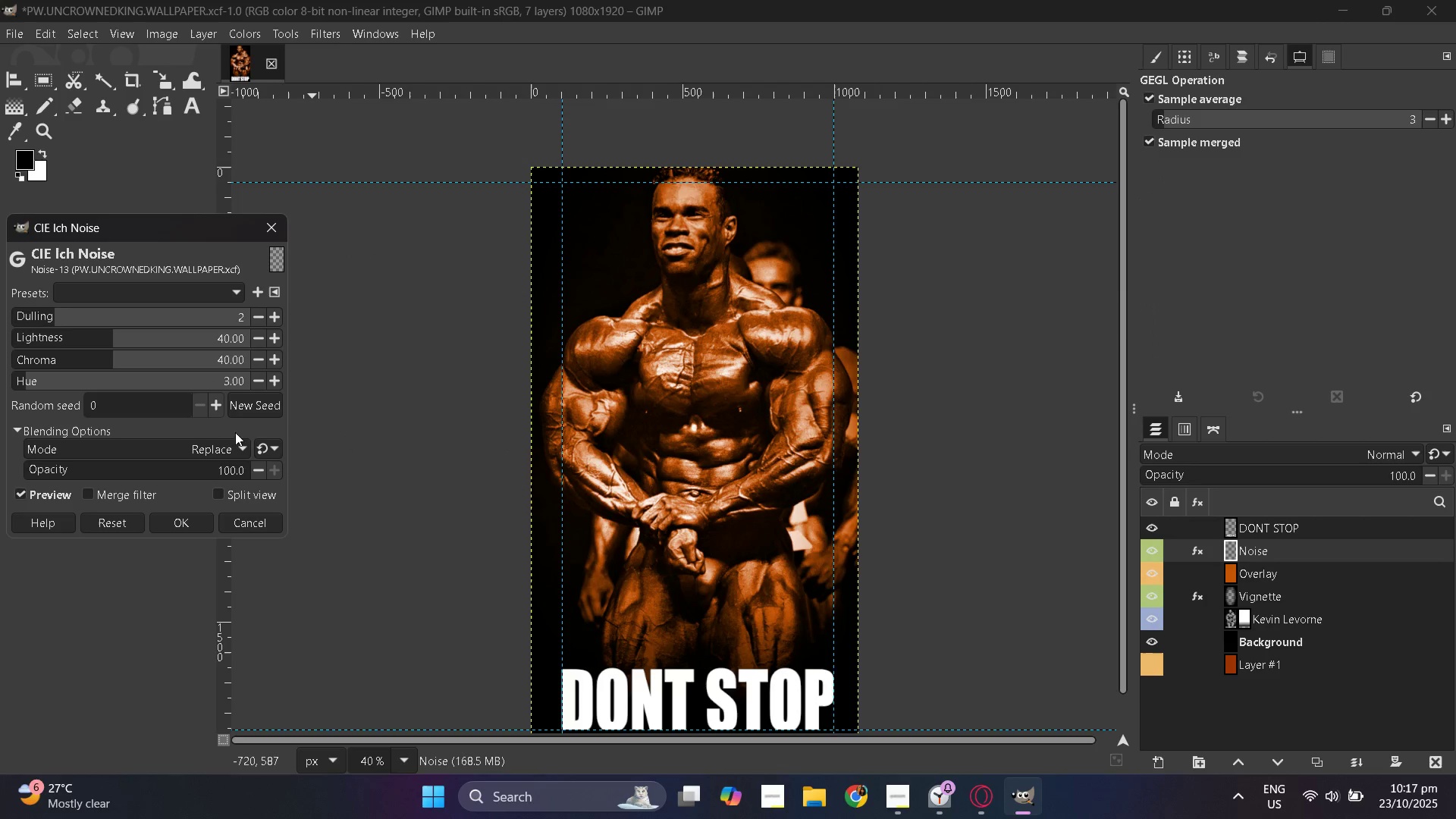 
double_click([271, 338])
 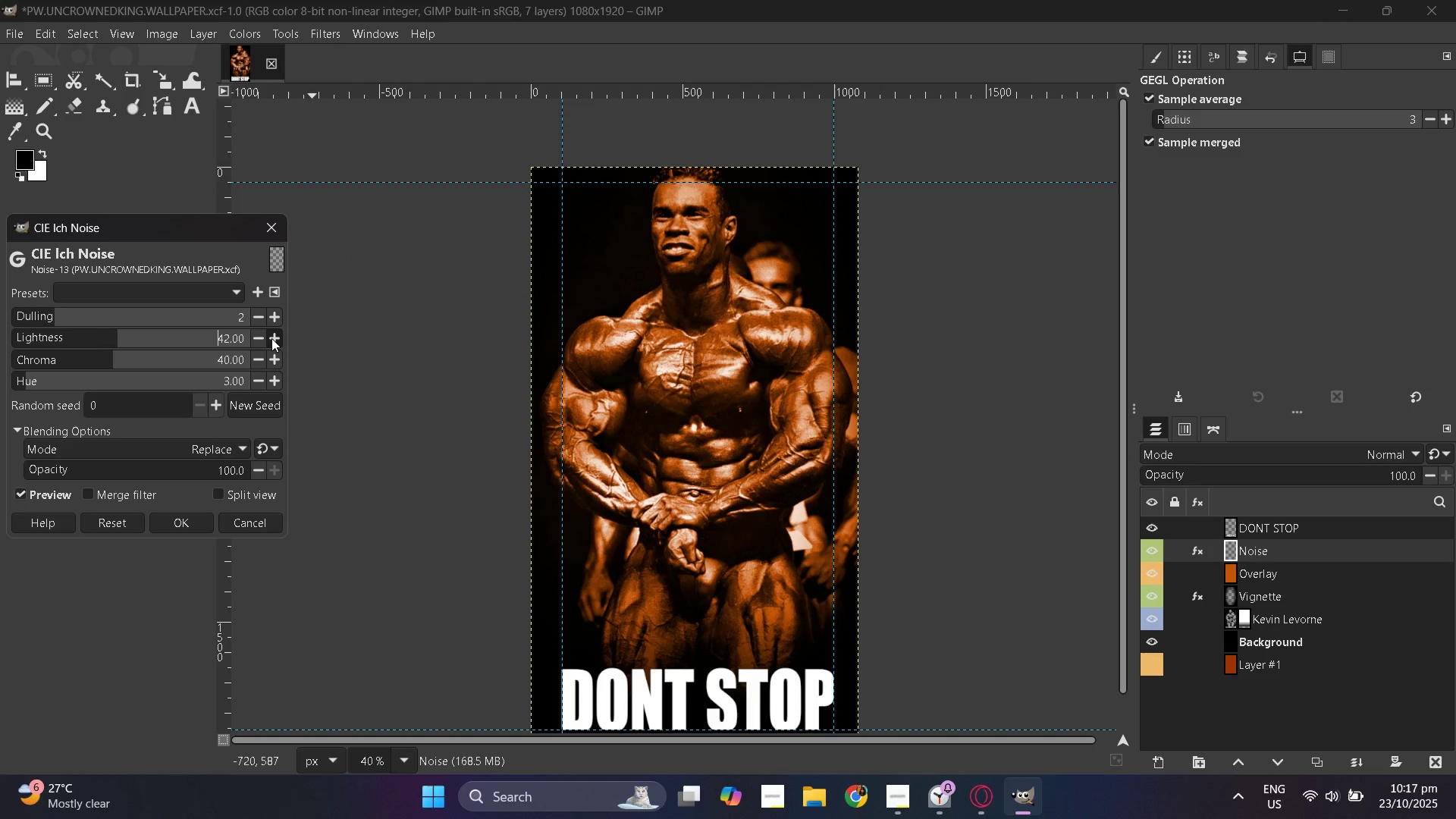 
triple_click([271, 338])
 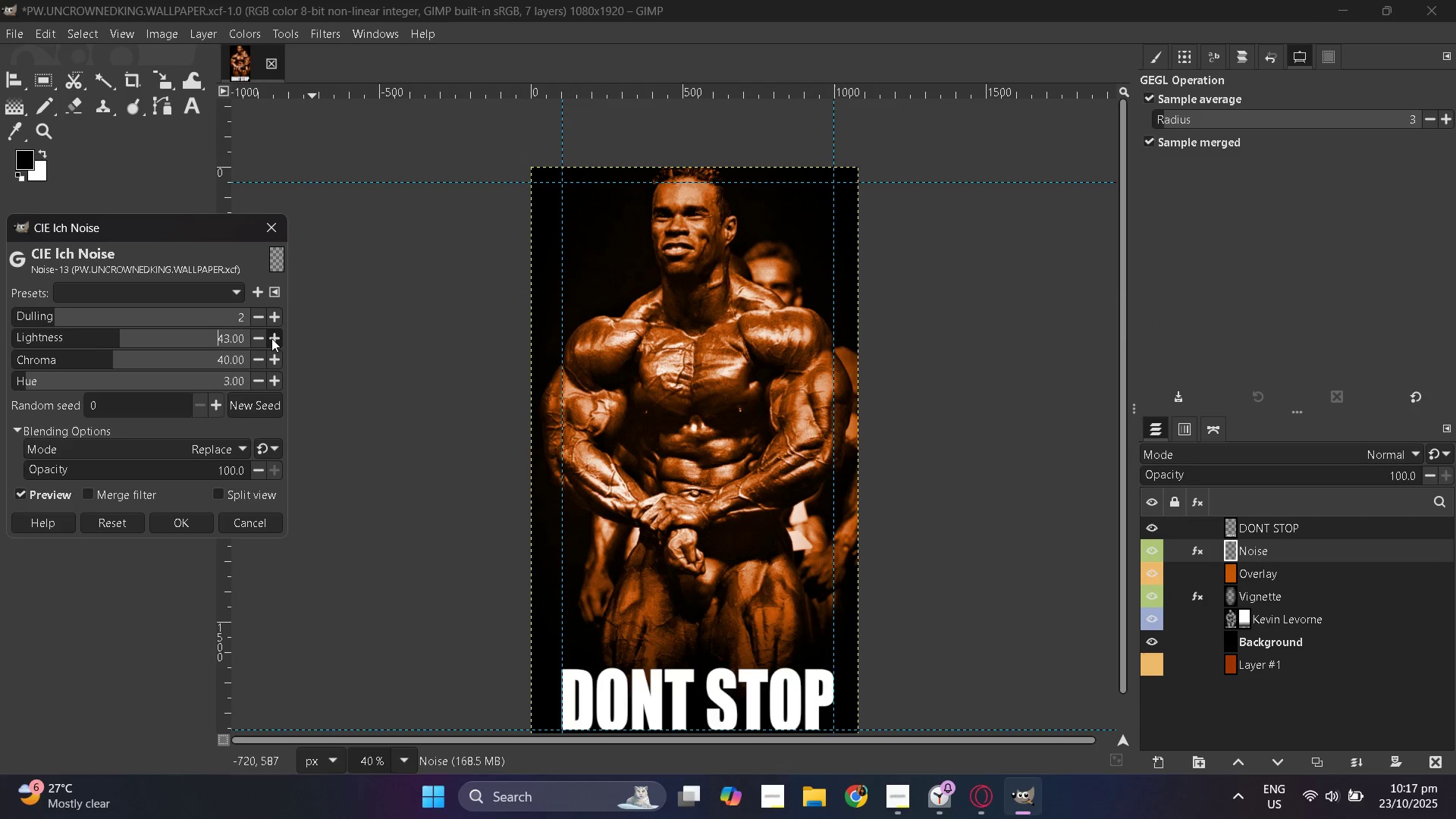 
triple_click([271, 338])
 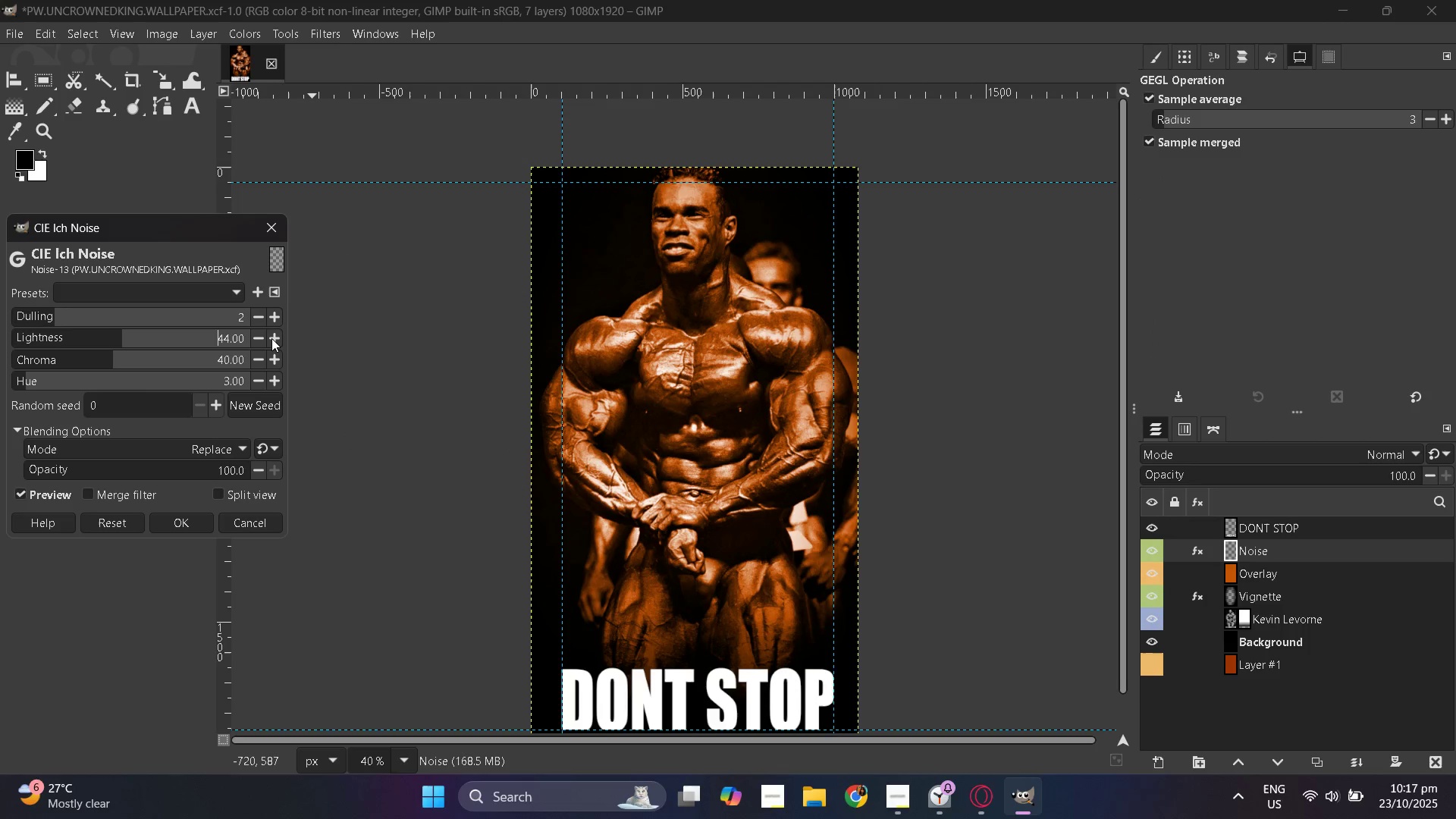 
triple_click([271, 338])
 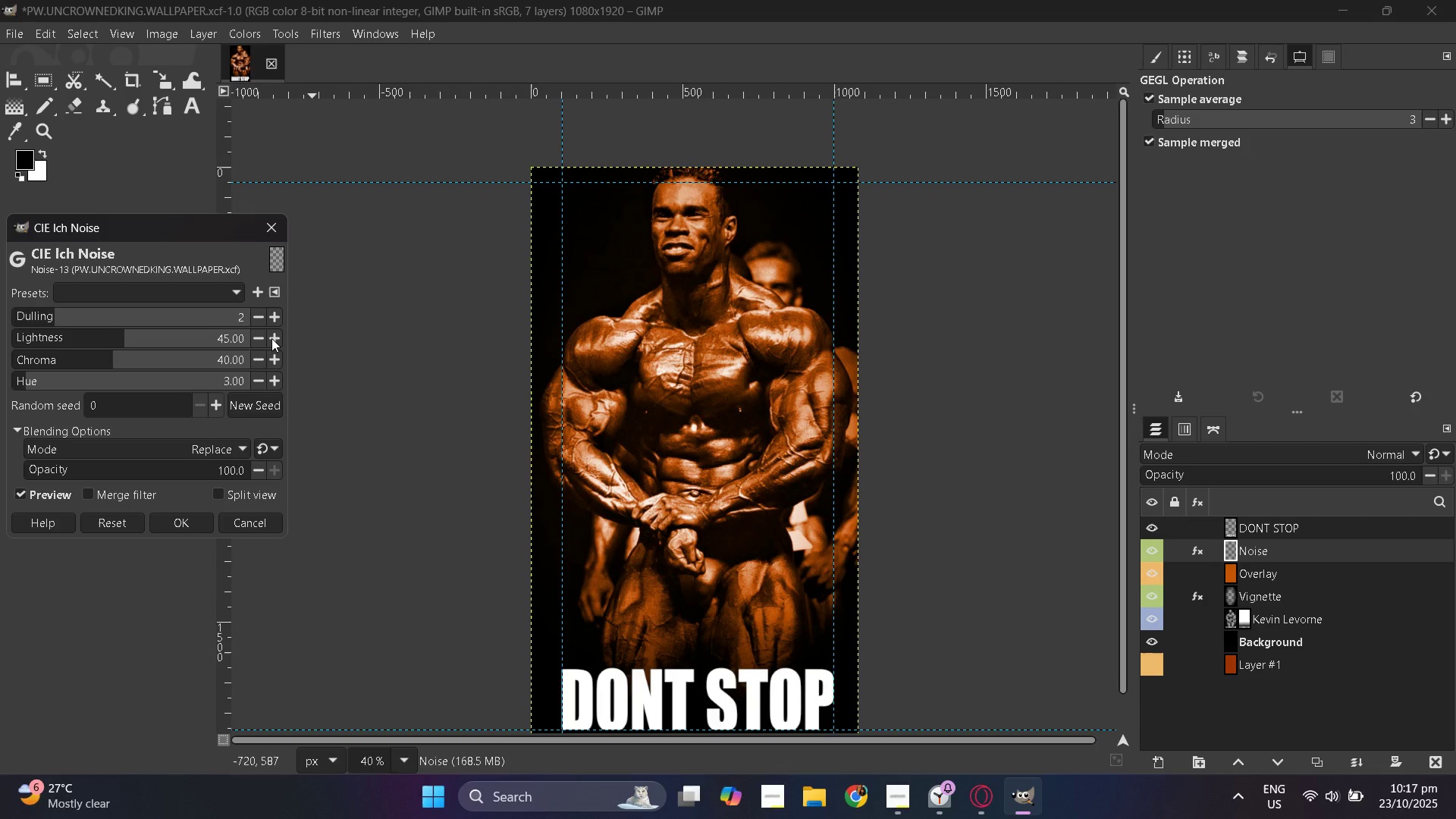 
triple_click([271, 338])
 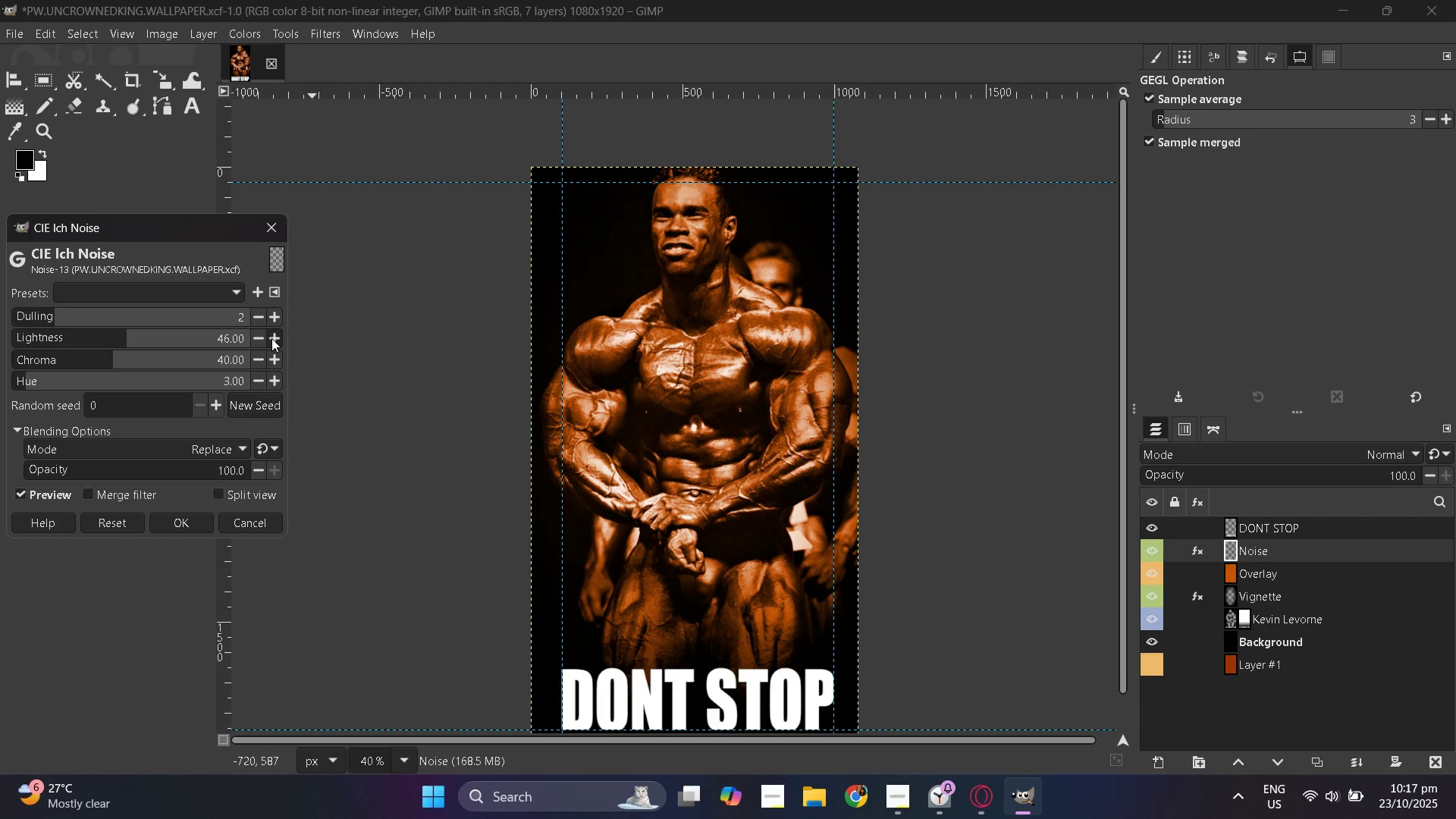 
triple_click([271, 338])
 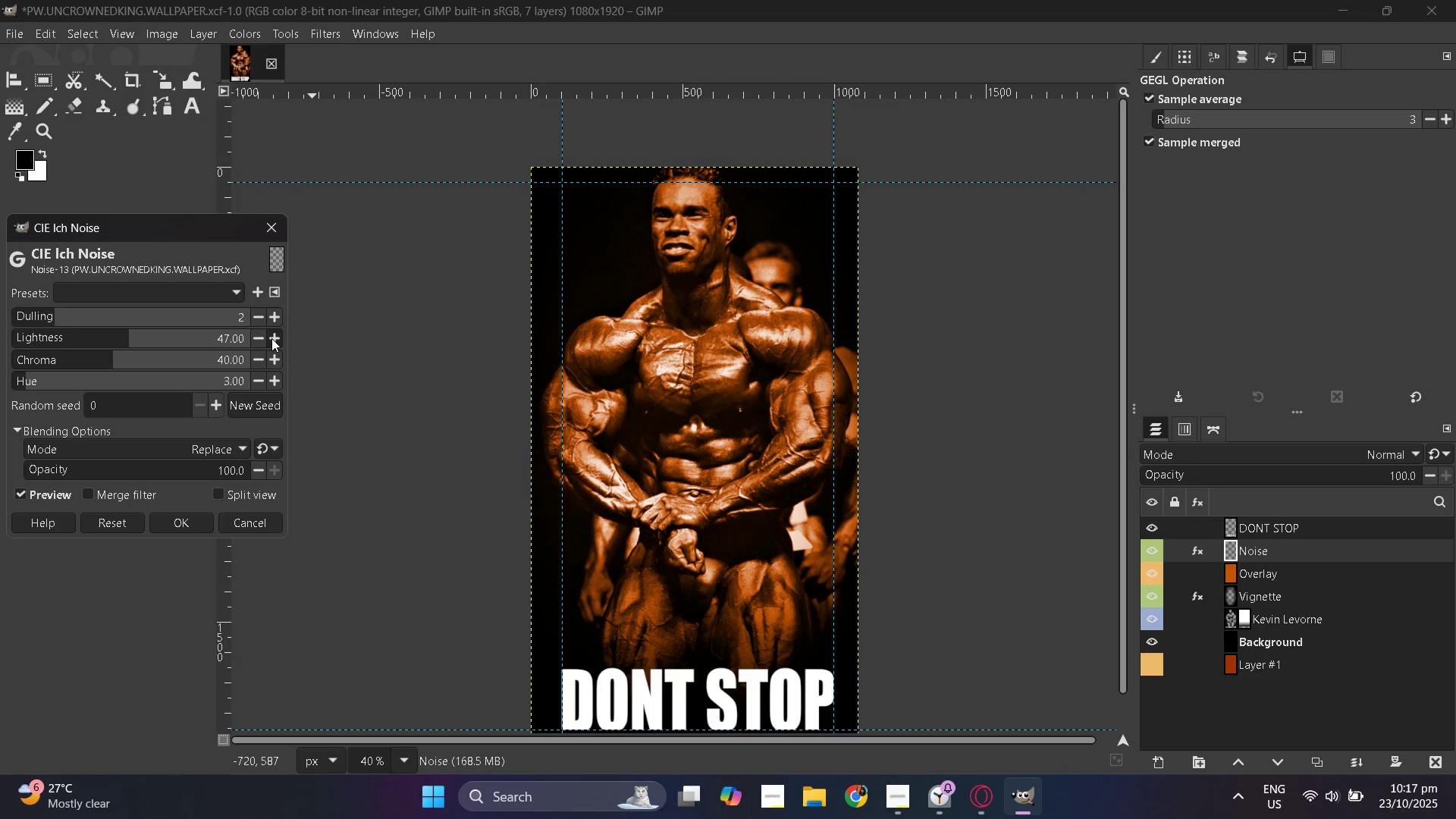 
triple_click([271, 338])
 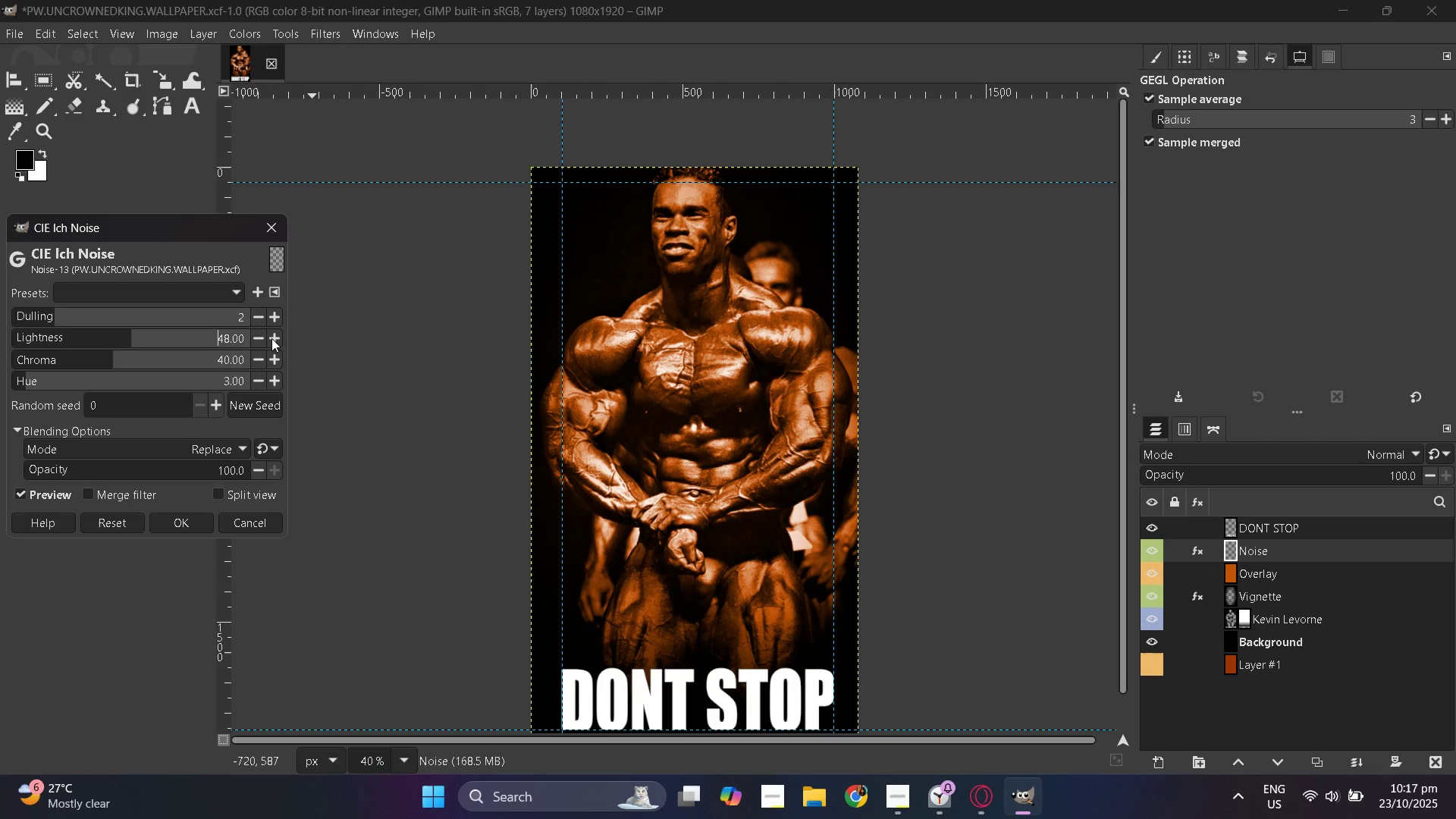 
triple_click([271, 338])
 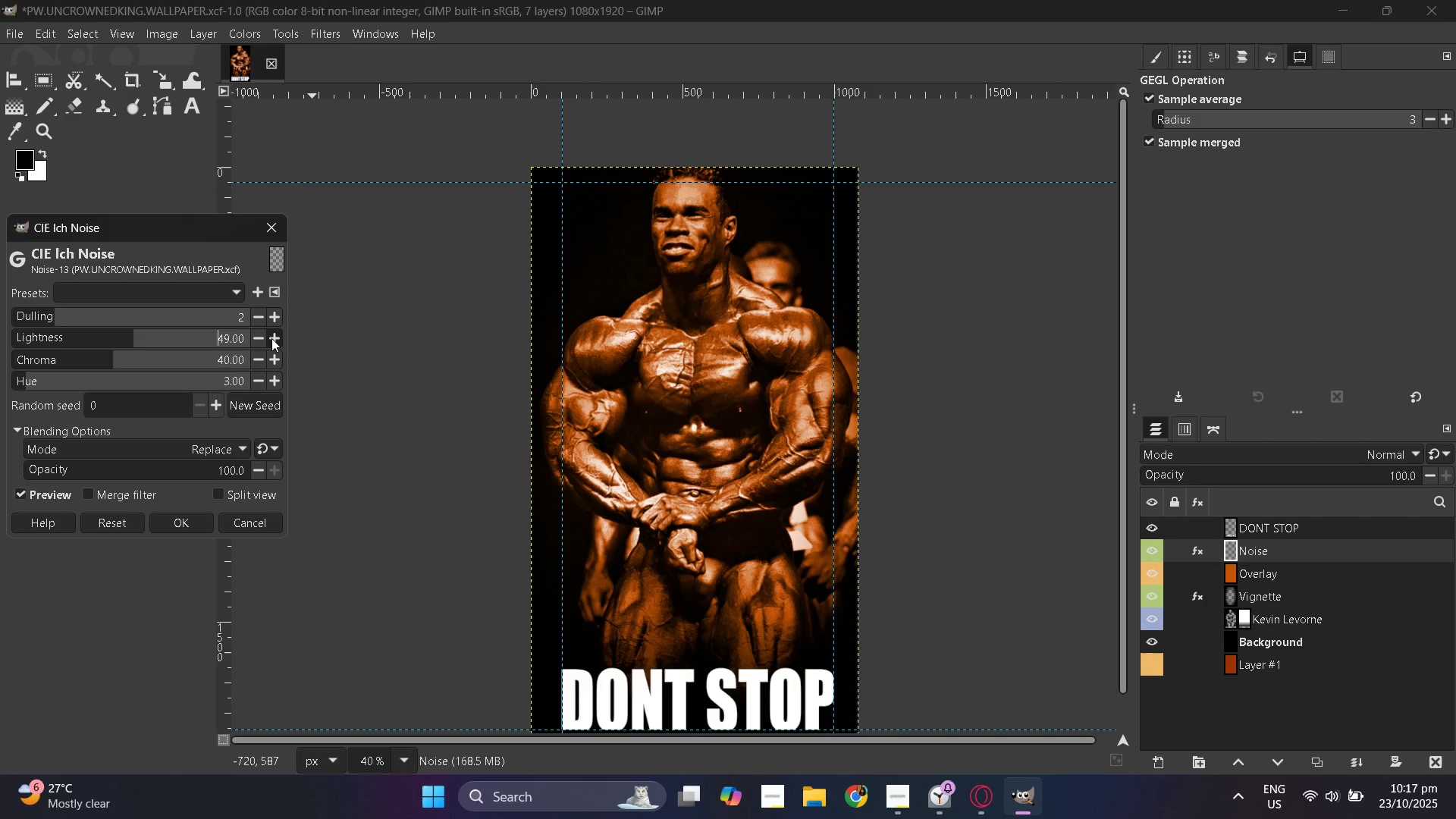 
triple_click([271, 338])
 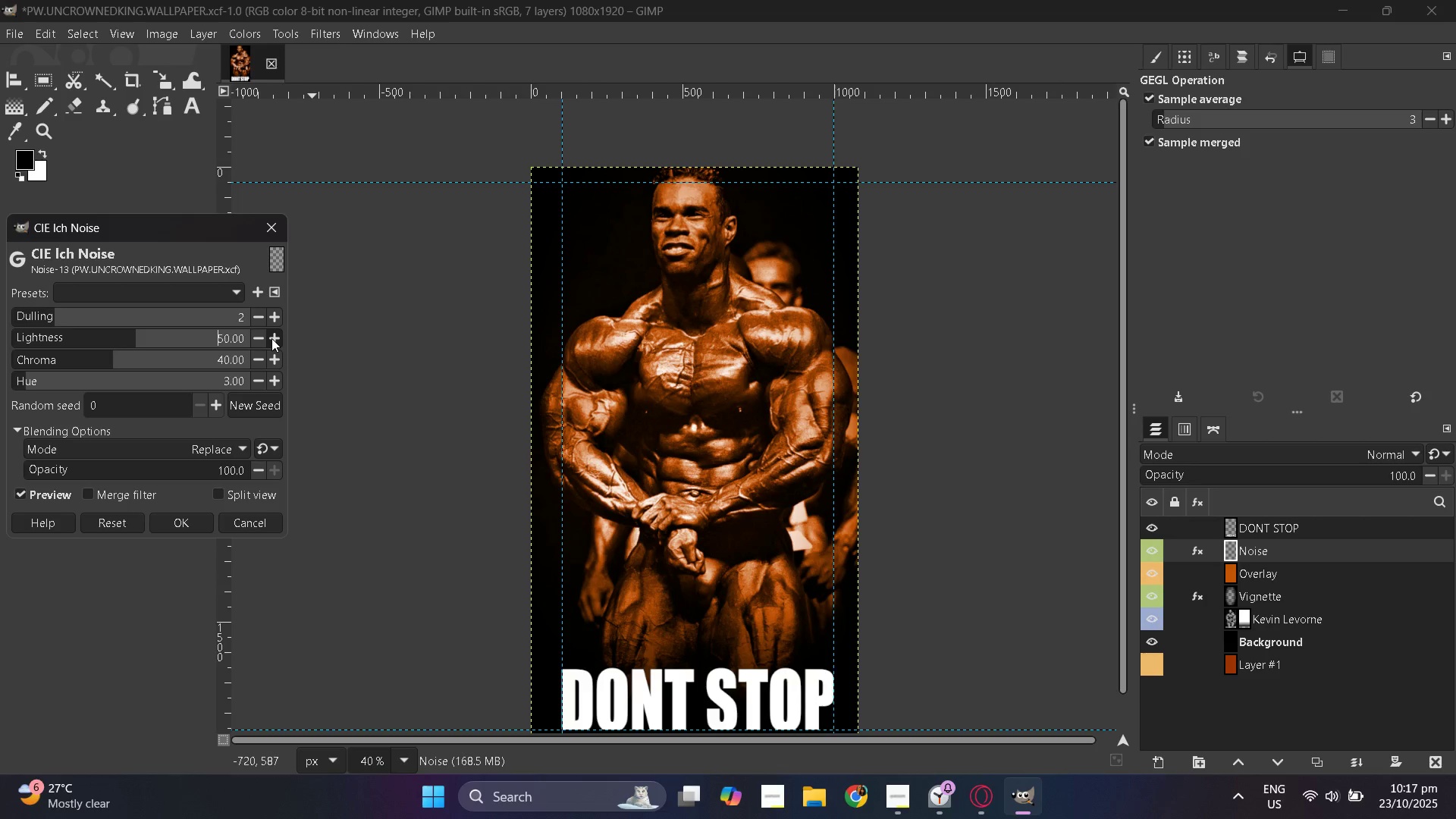 
triple_click([271, 338])
 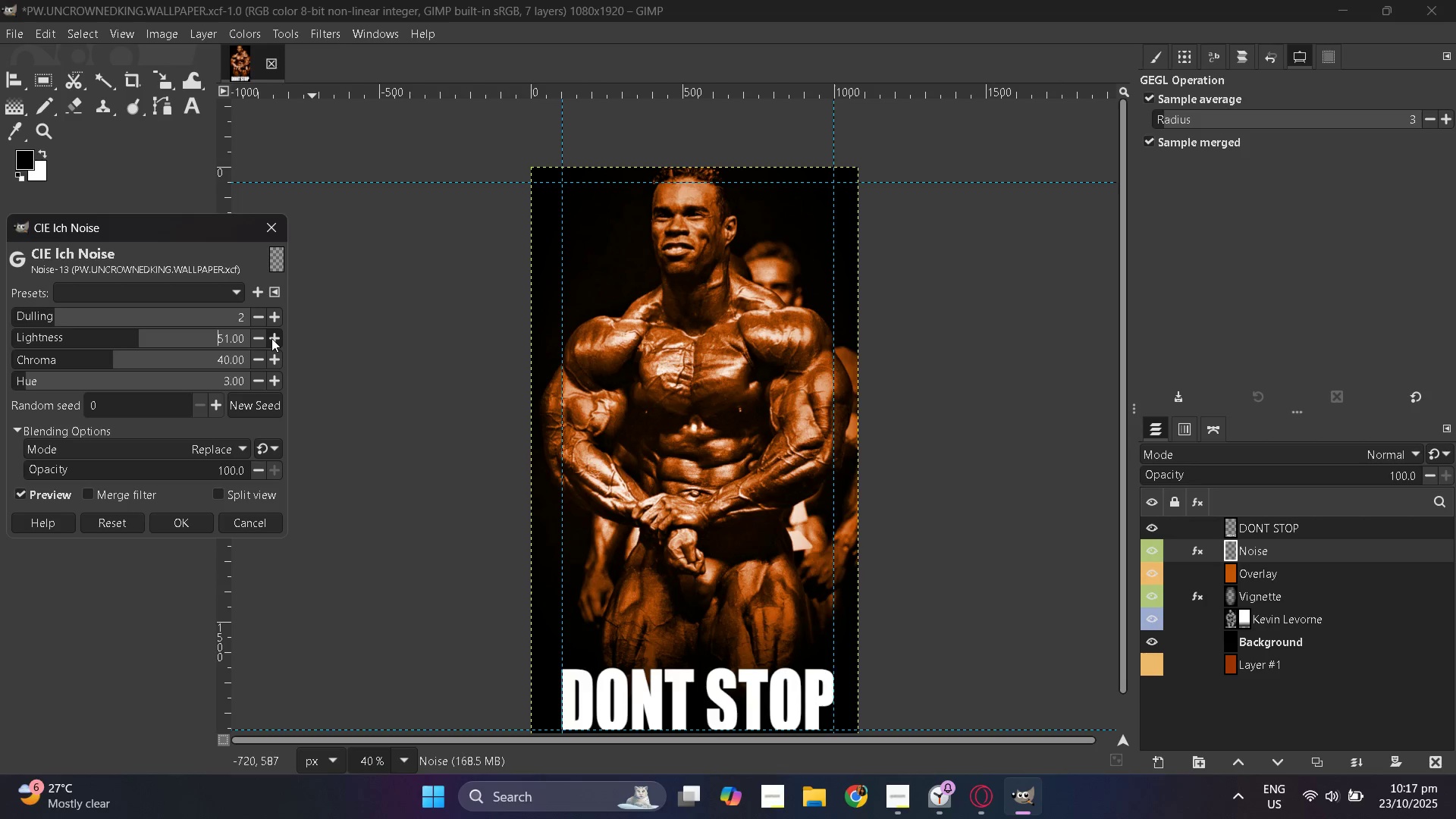 
triple_click([271, 338])
 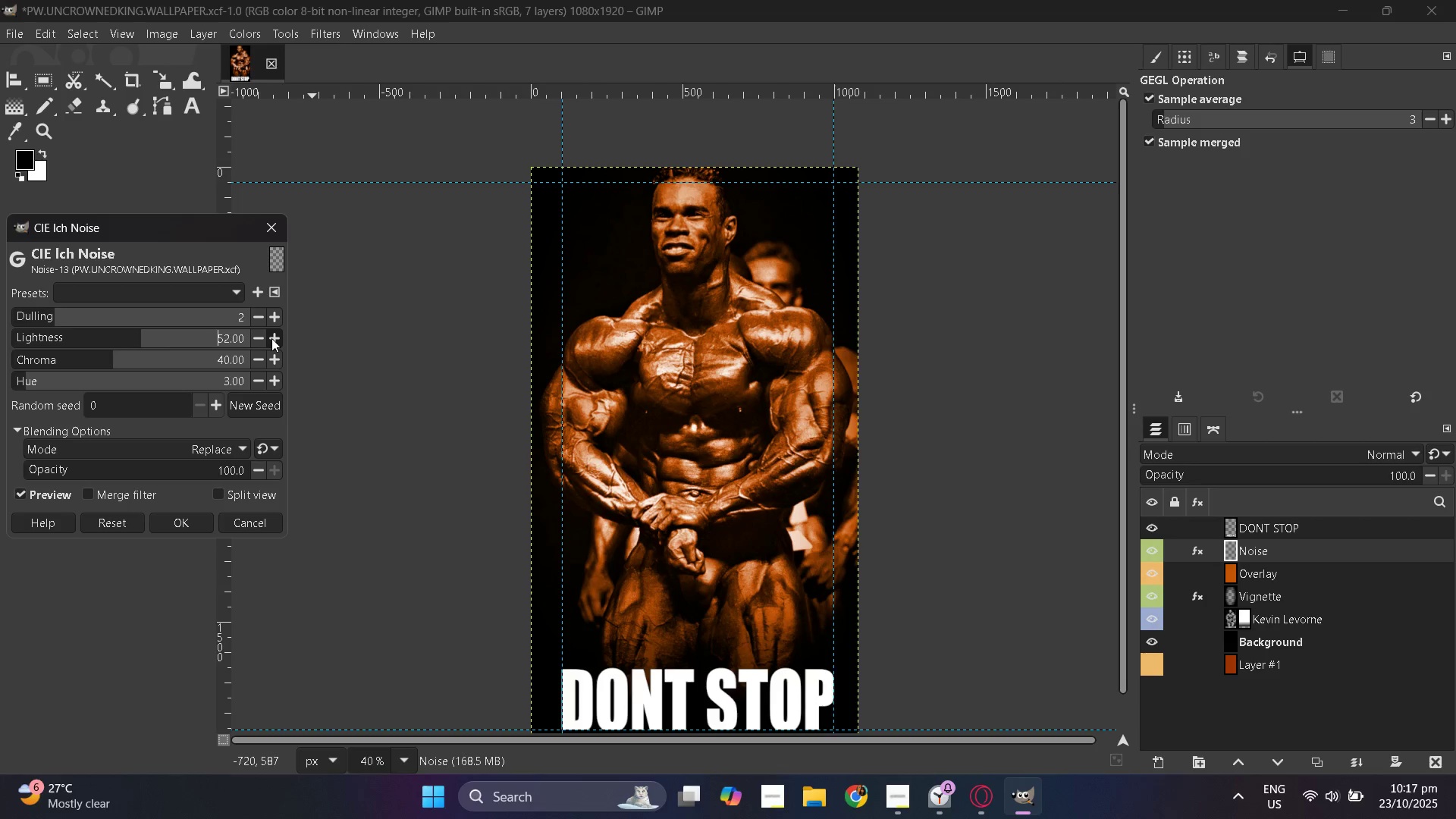 
triple_click([271, 338])
 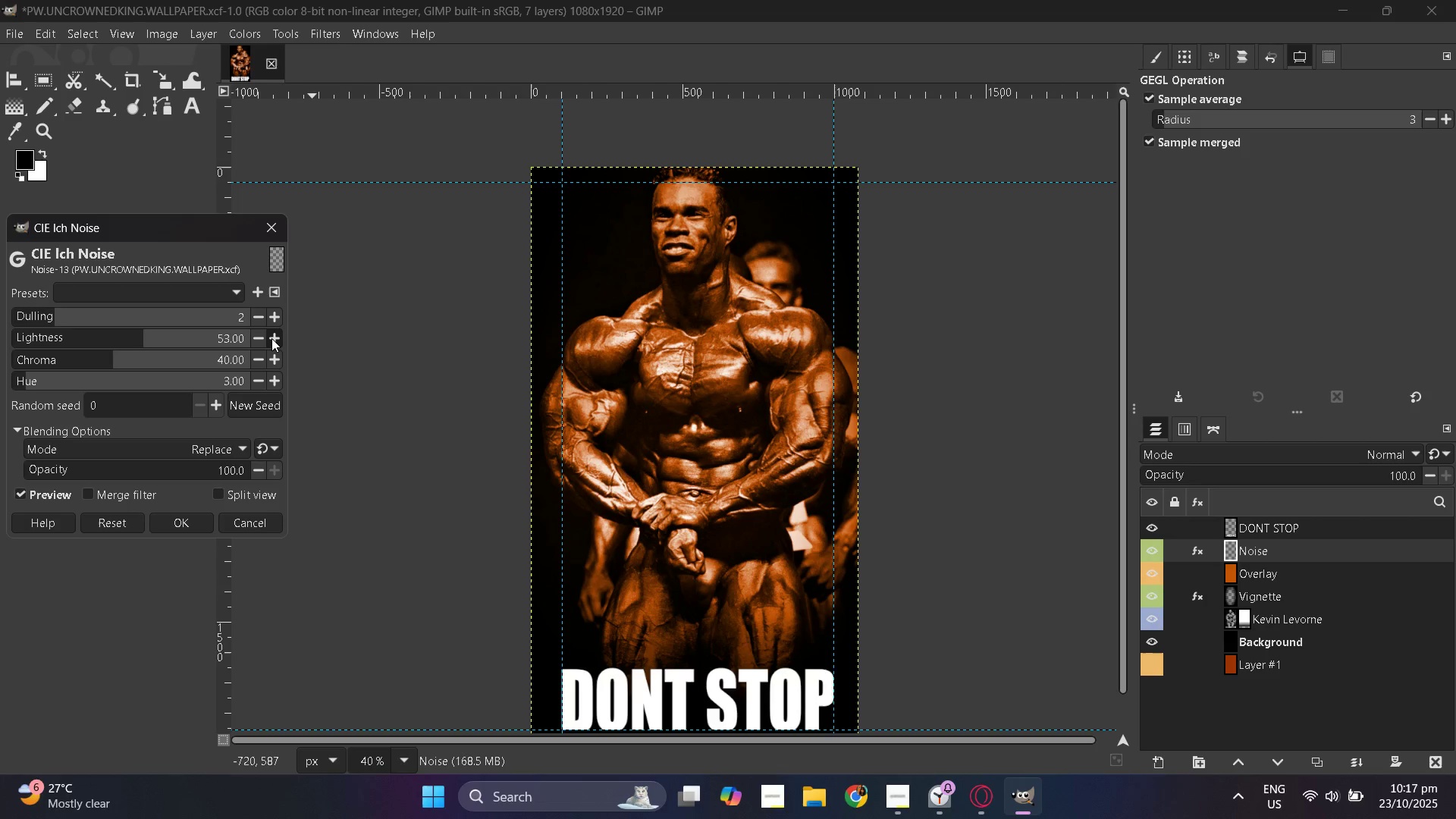 
triple_click([271, 338])
 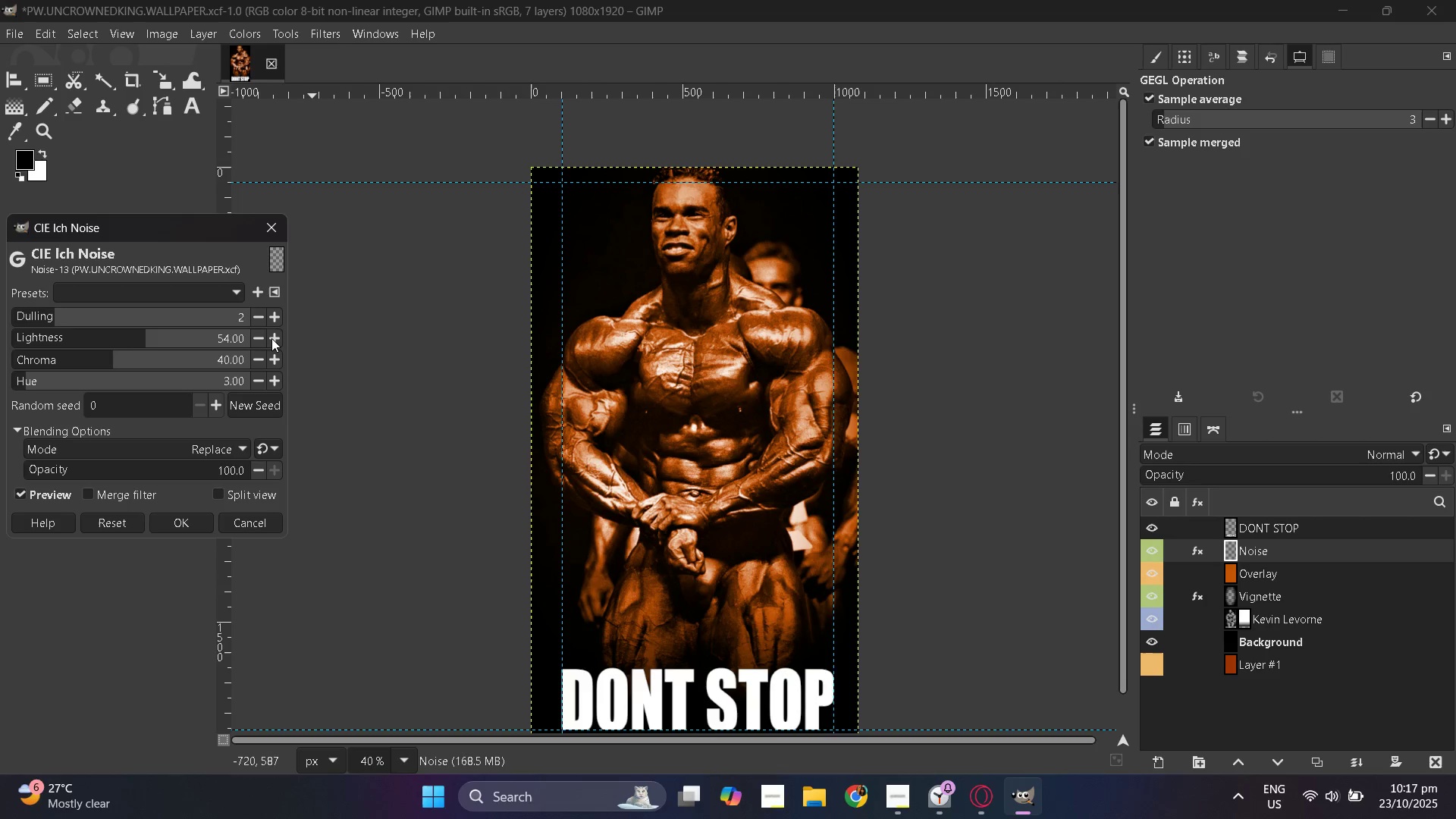 
triple_click([271, 338])
 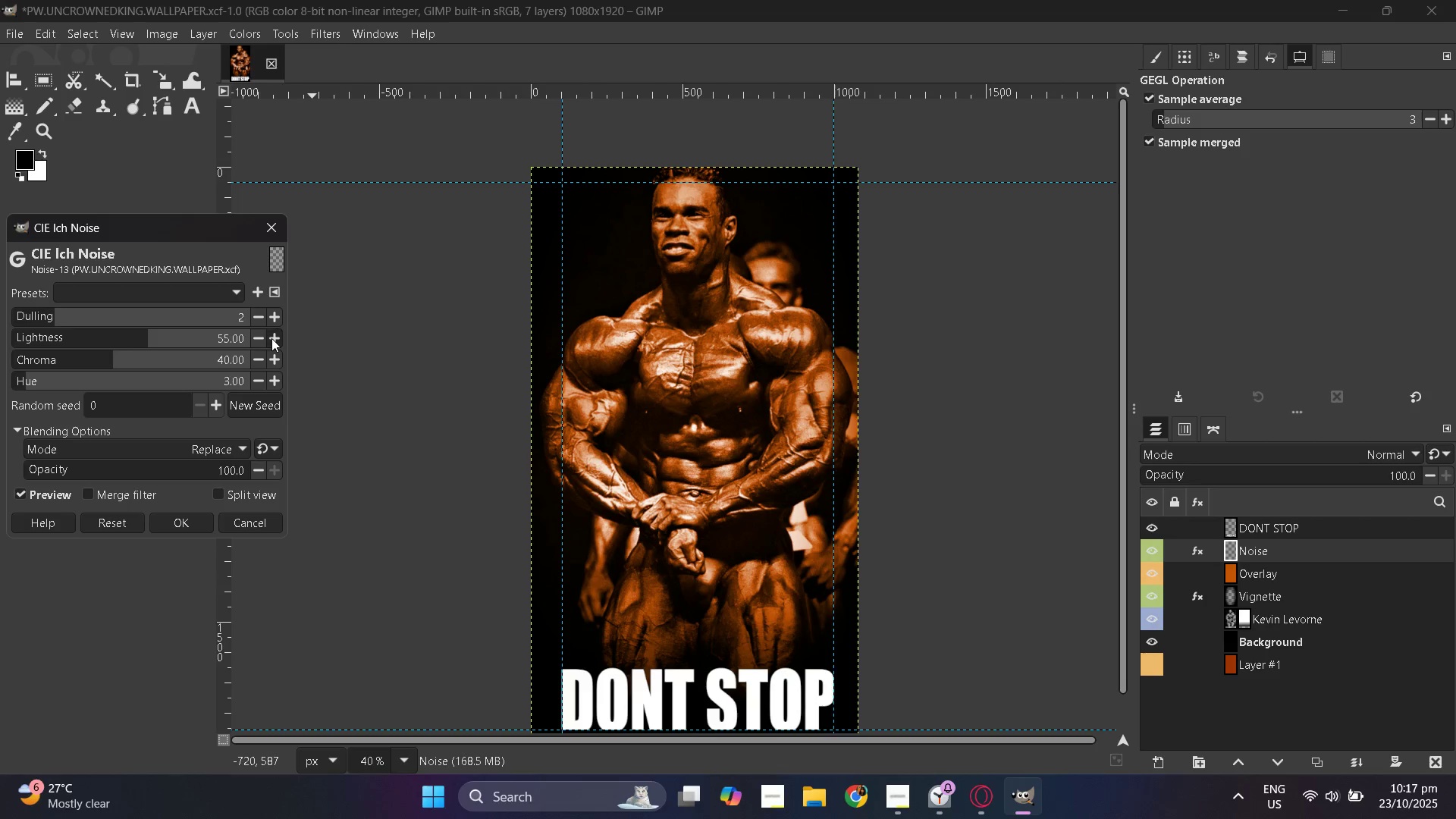 
triple_click([271, 338])
 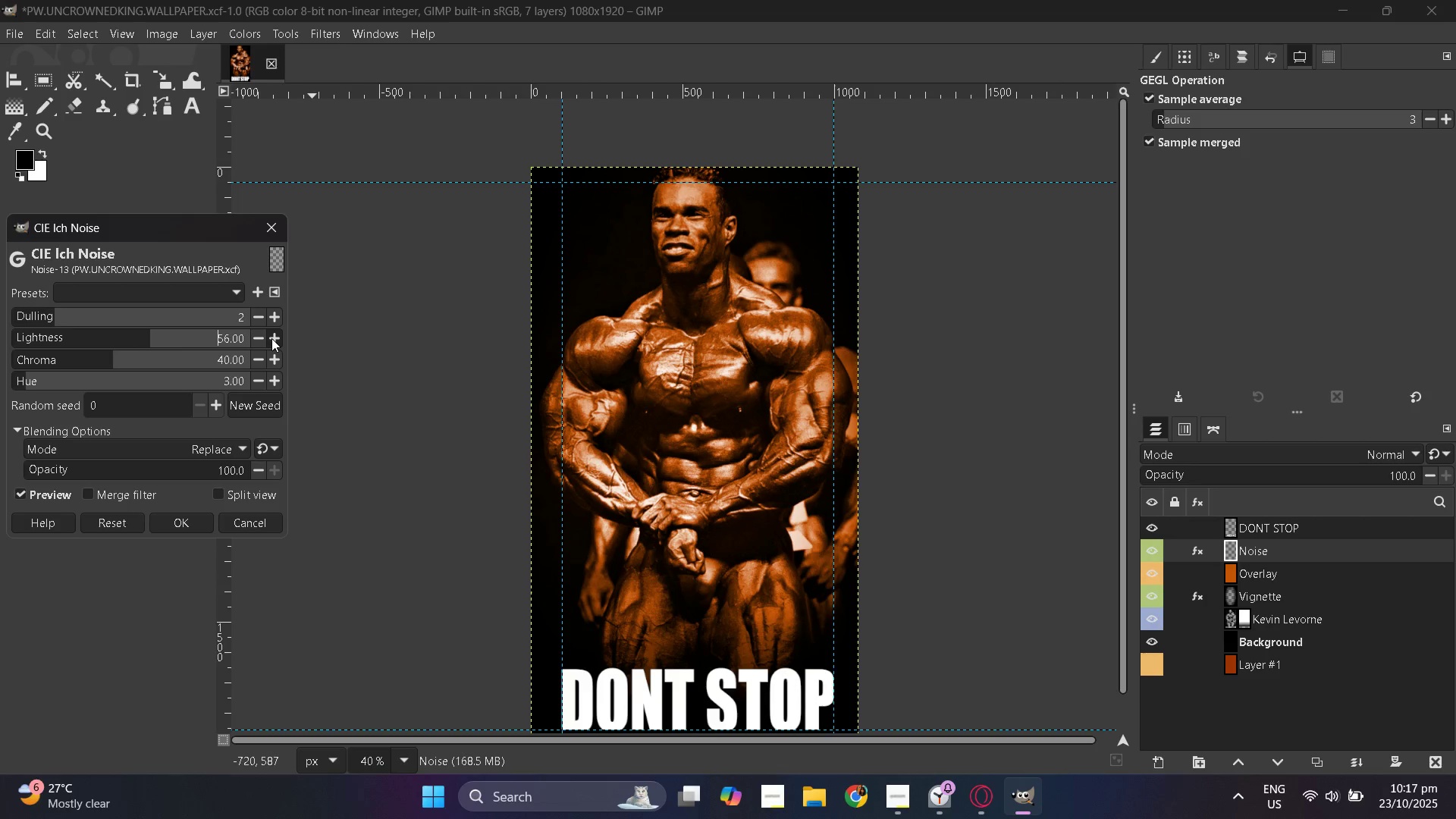 
triple_click([271, 338])
 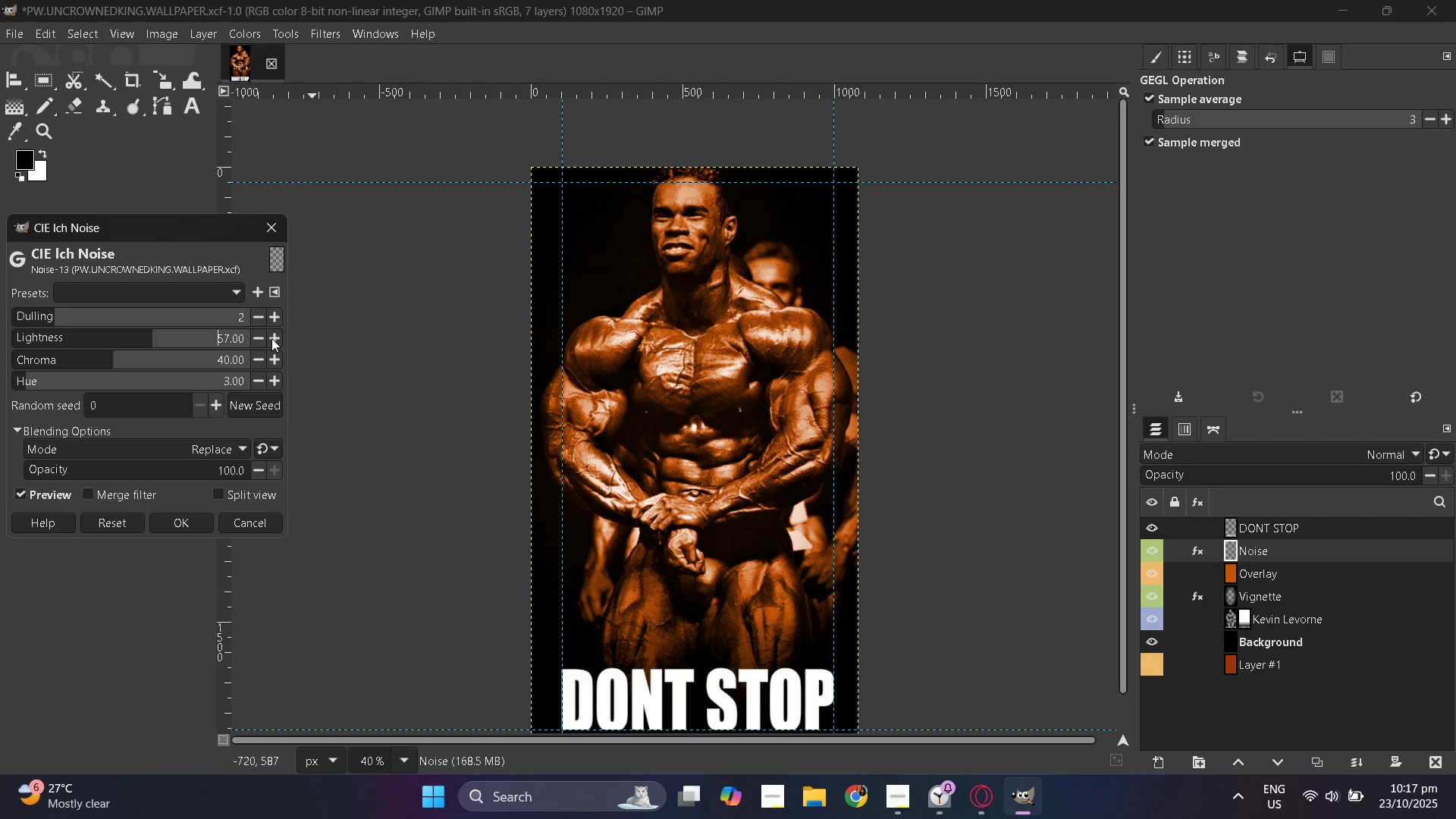 
triple_click([271, 338])
 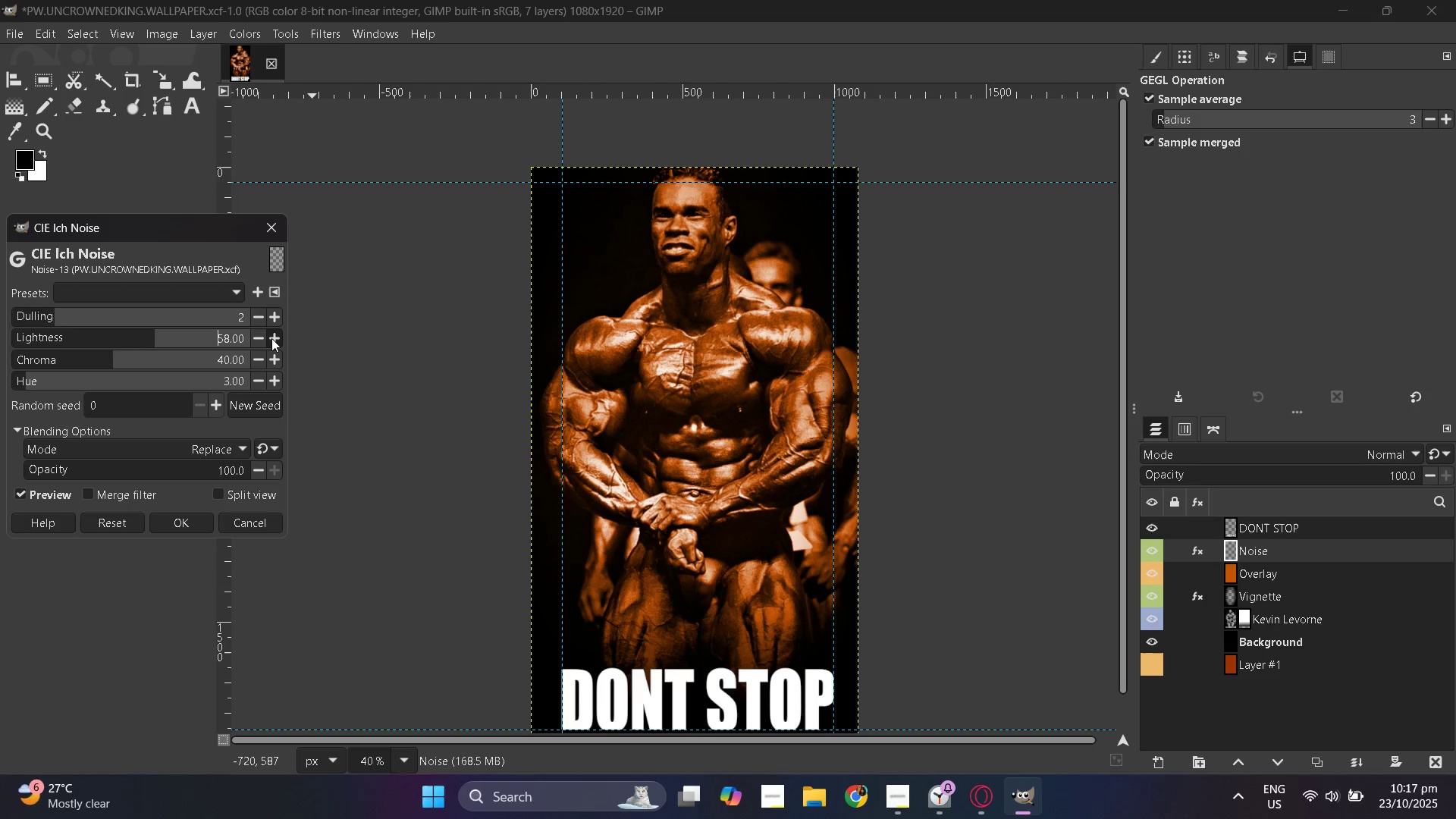 
triple_click([271, 338])
 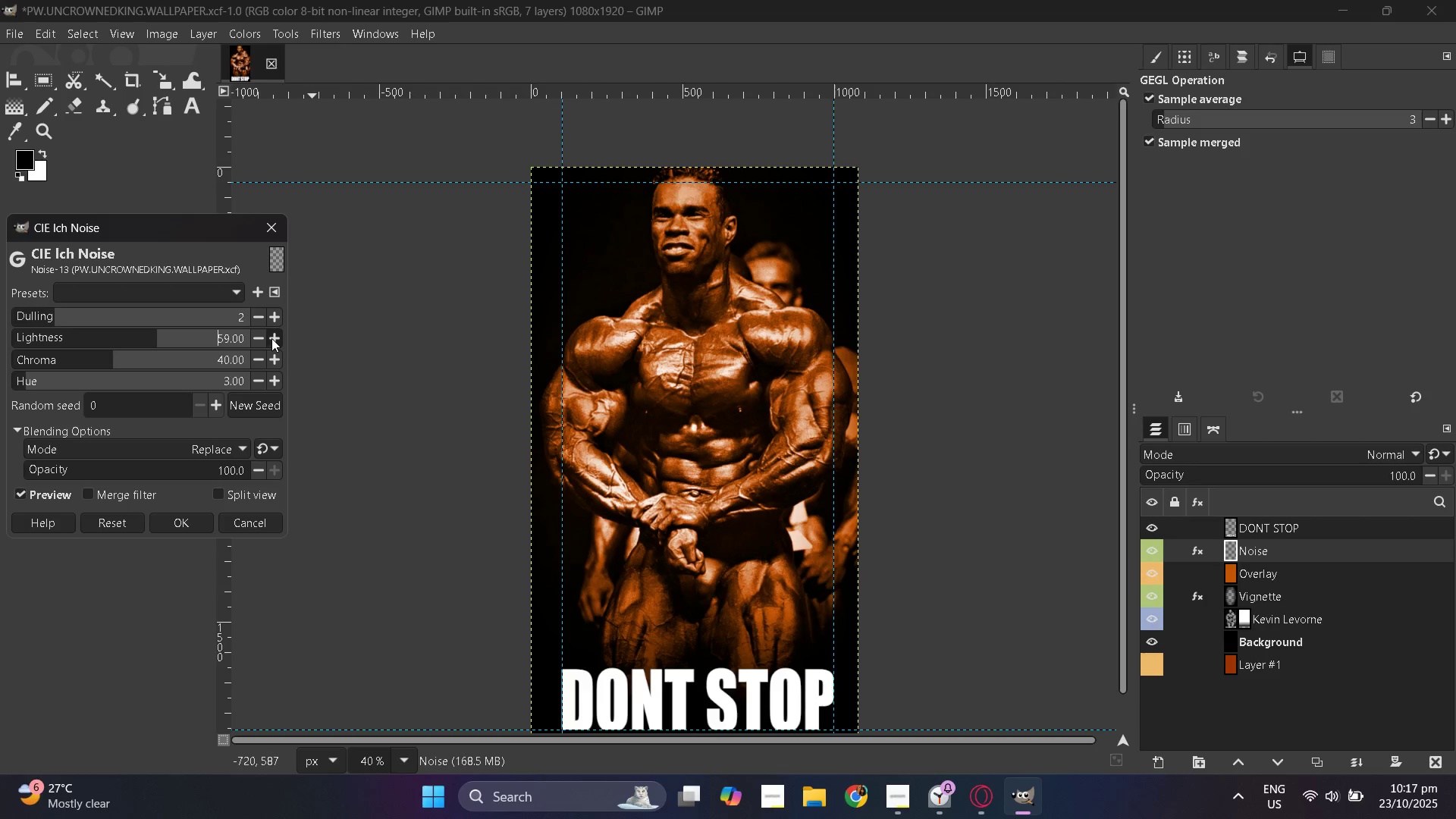 
triple_click([271, 338])
 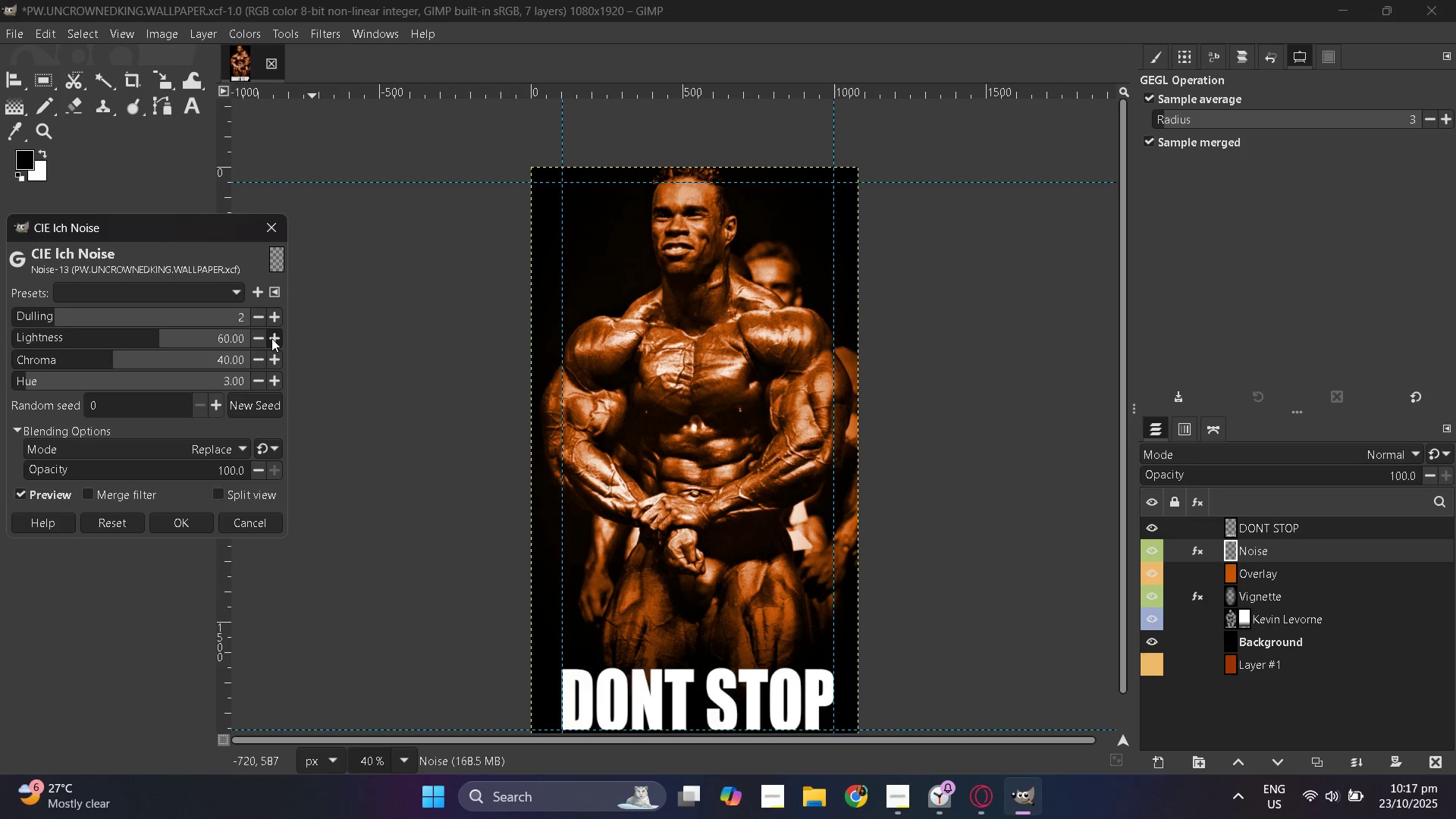 
triple_click([271, 338])
 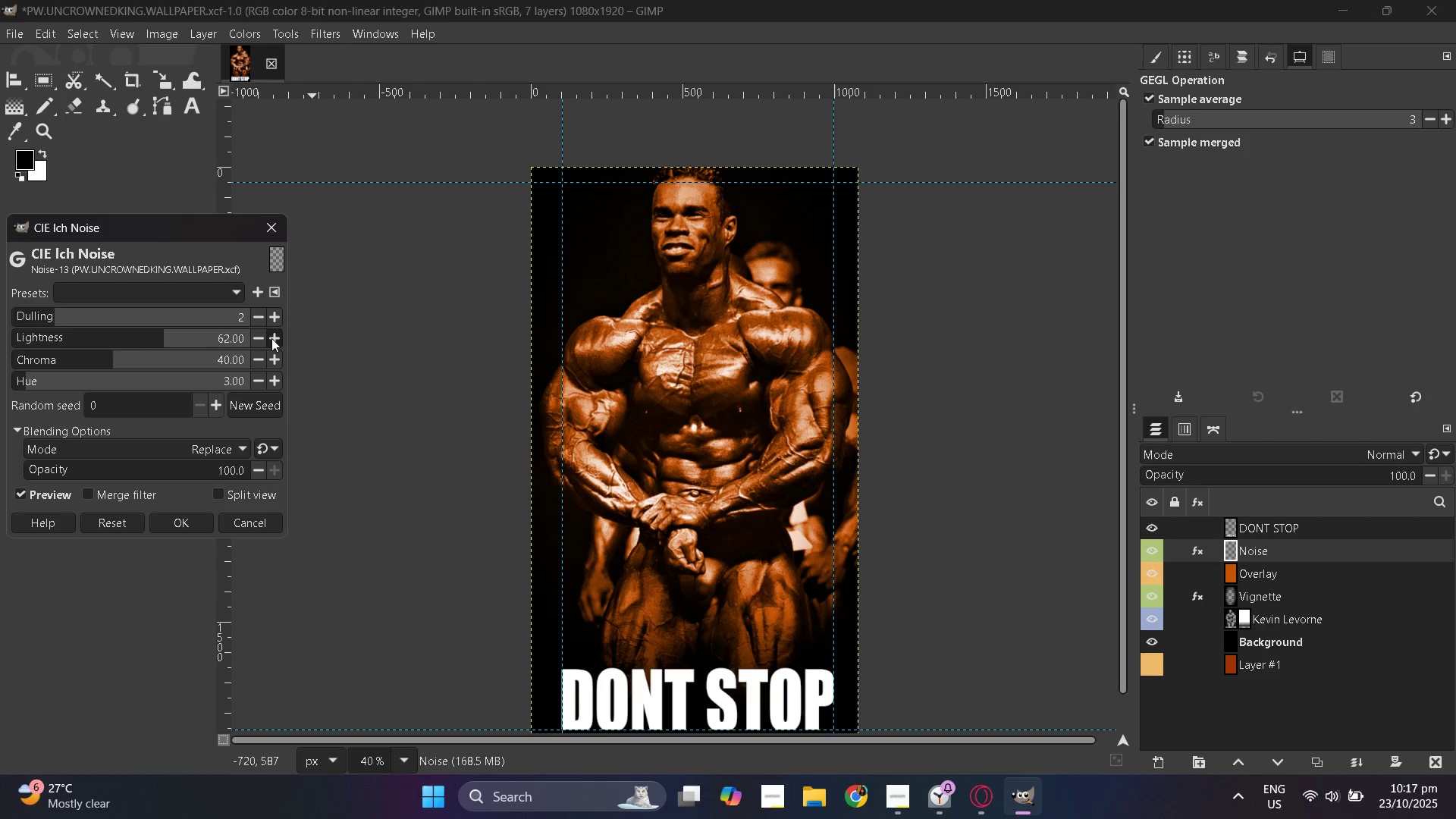 
triple_click([271, 338])
 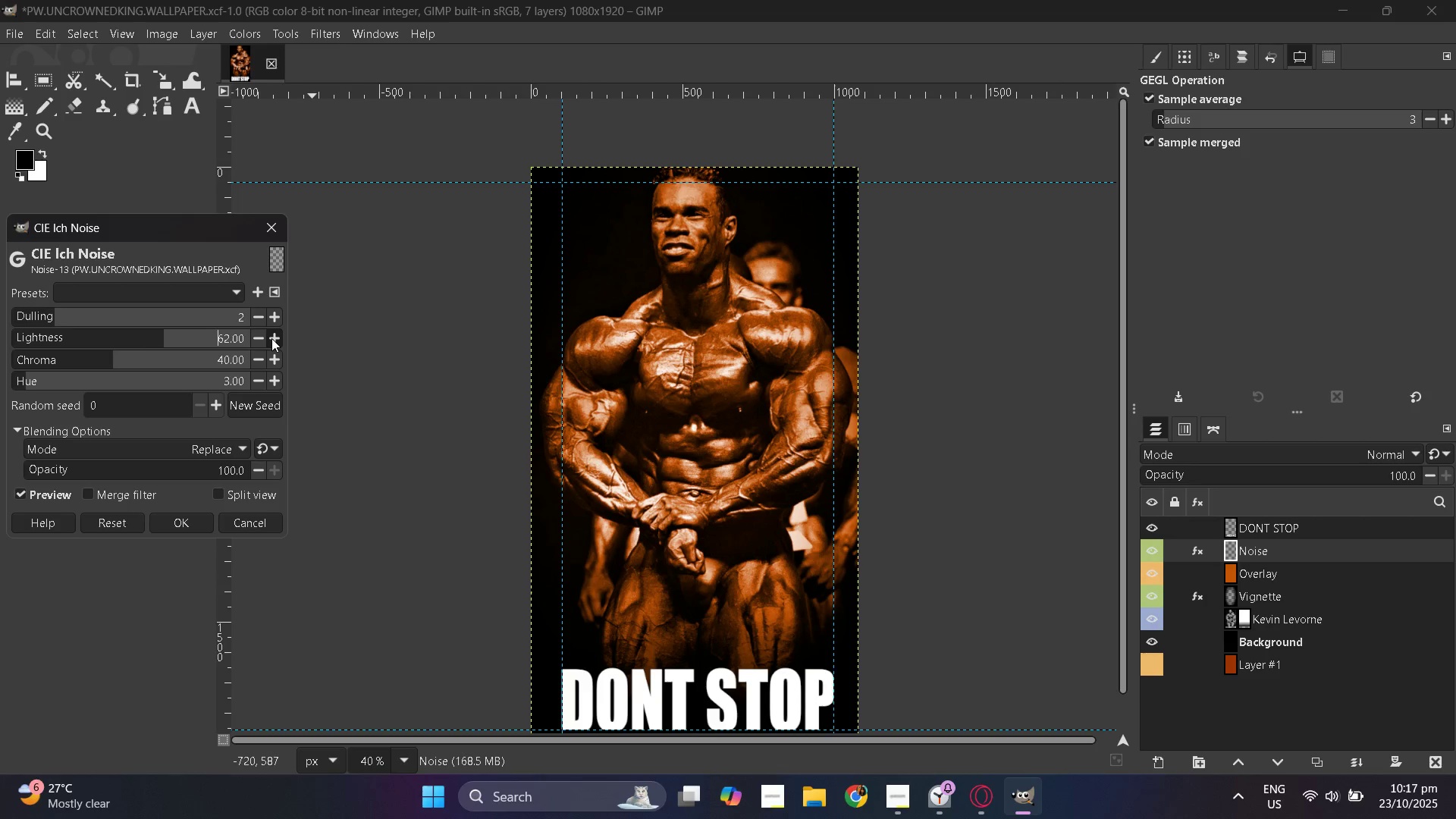 
triple_click([271, 338])
 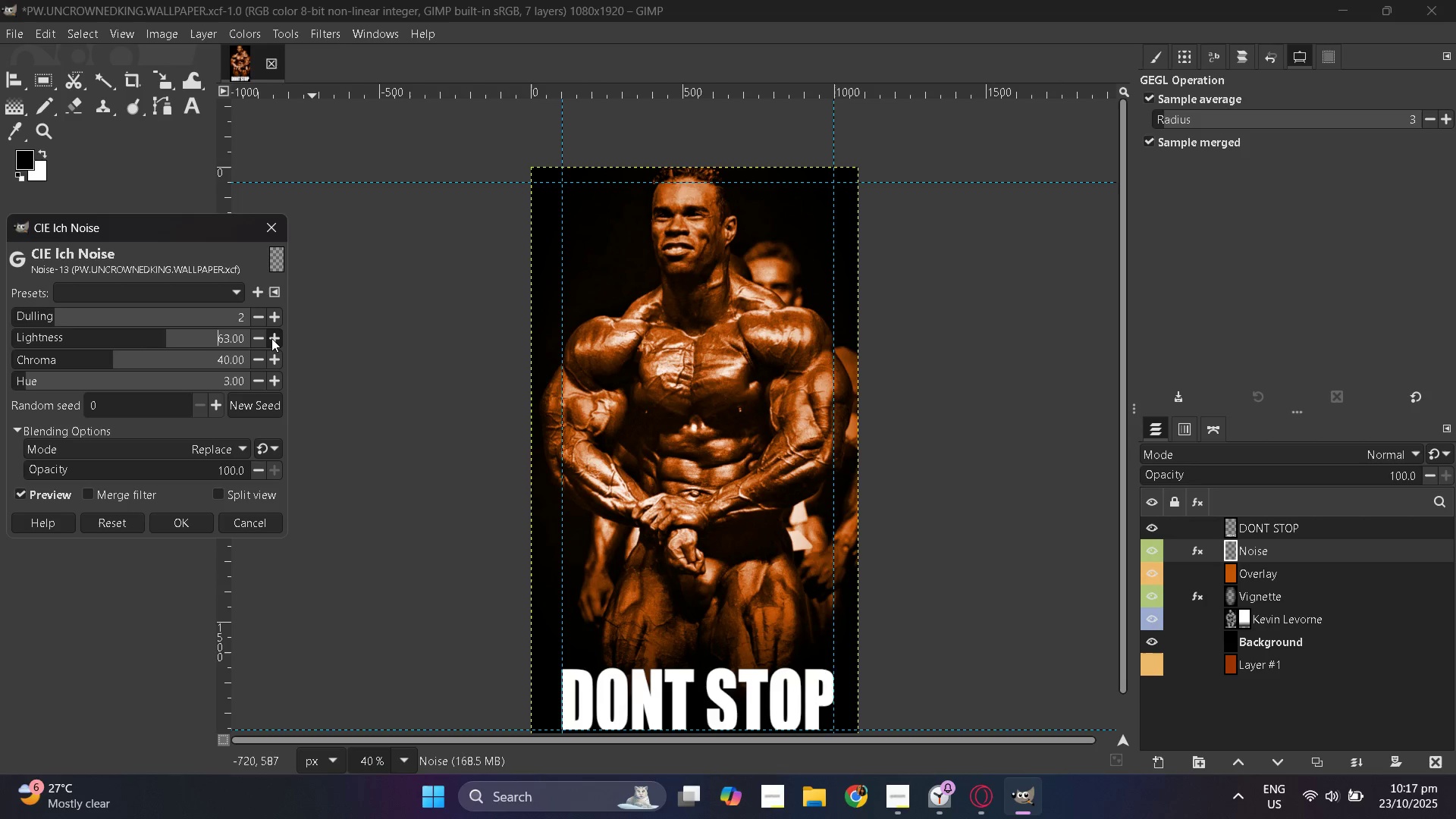 
triple_click([271, 338])
 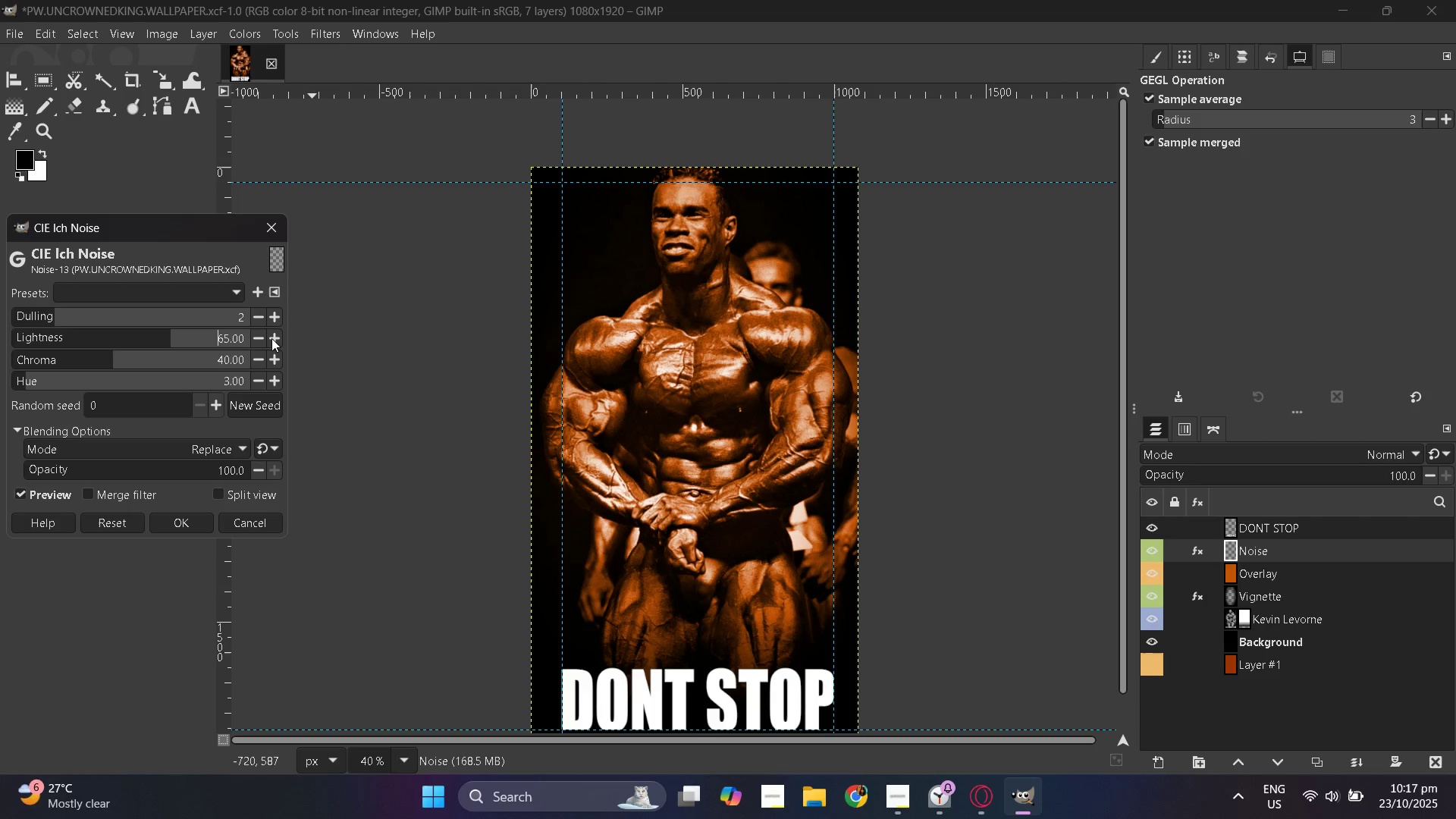 
triple_click([271, 338])
 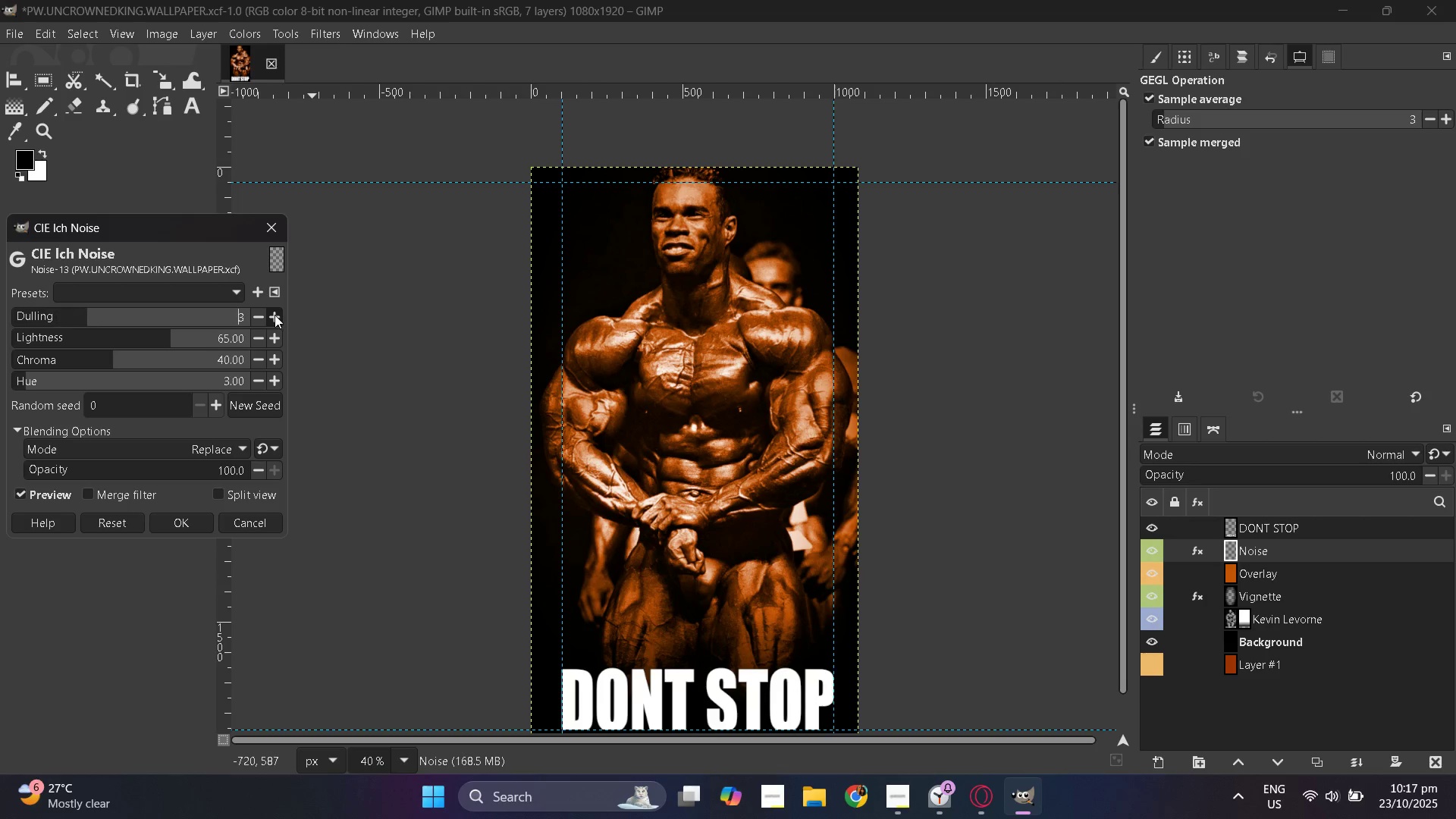 
double_click([275, 315])
 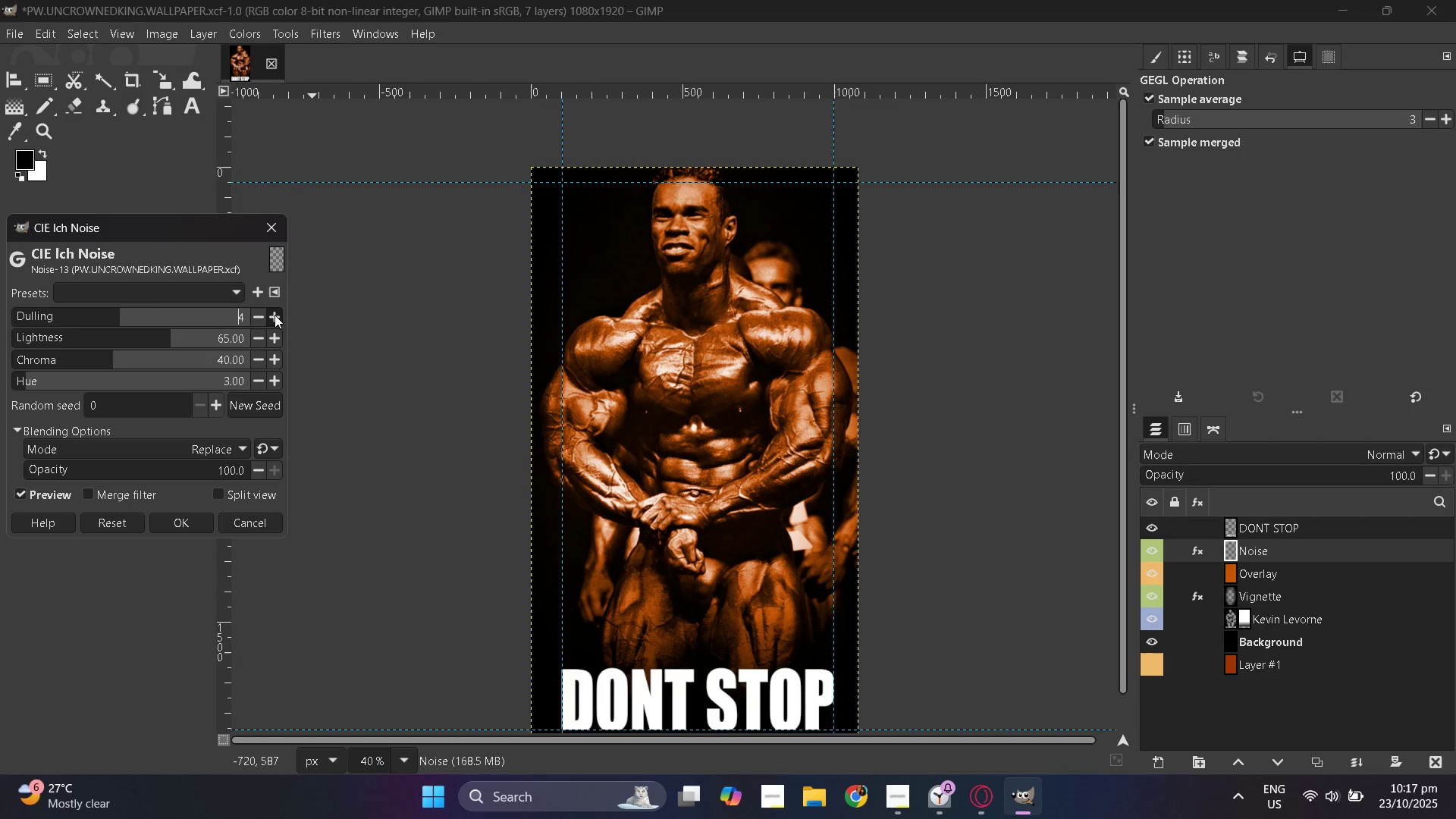 
triple_click([275, 315])
 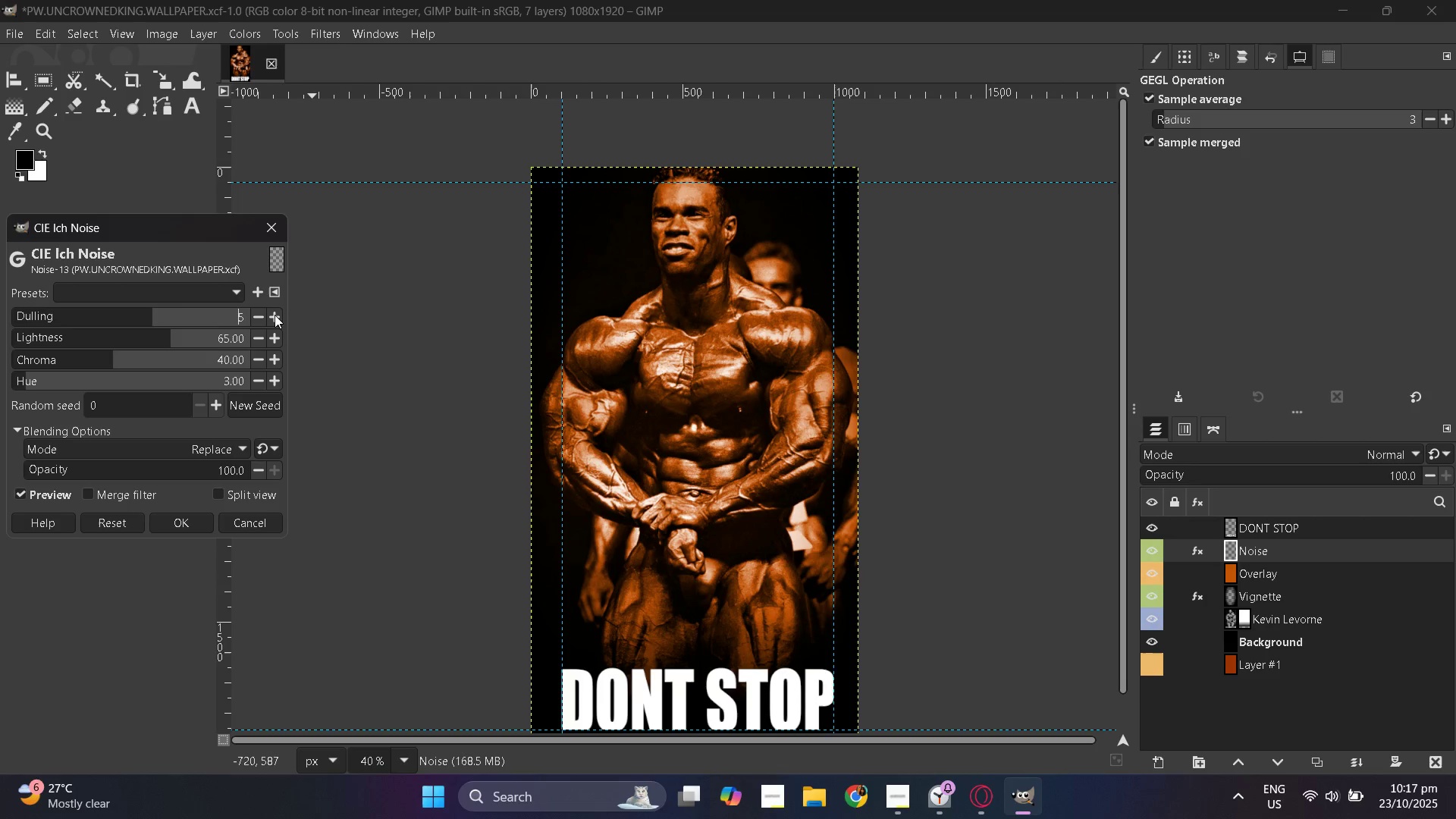 
triple_click([275, 315])
 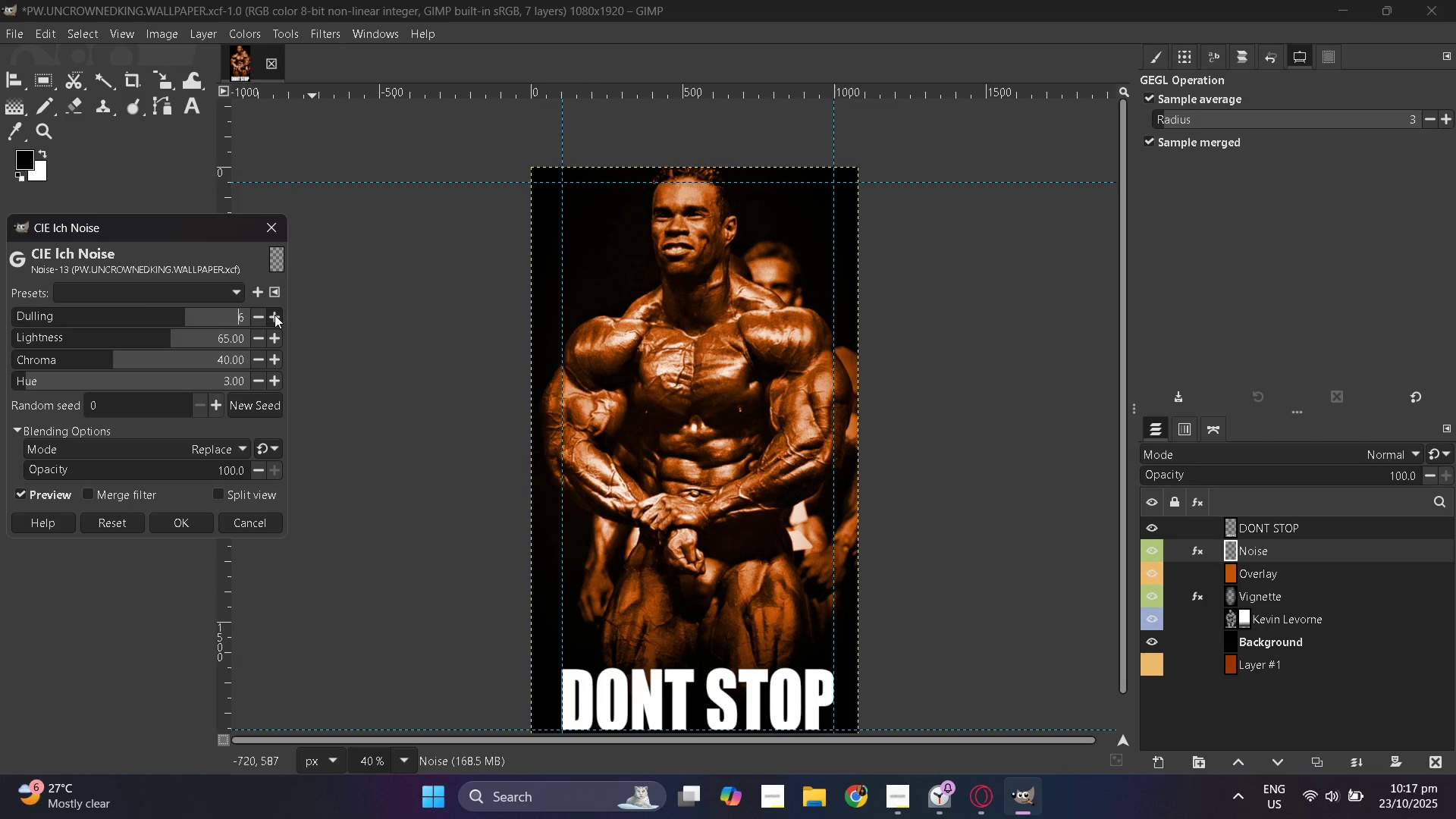 
triple_click([275, 315])
 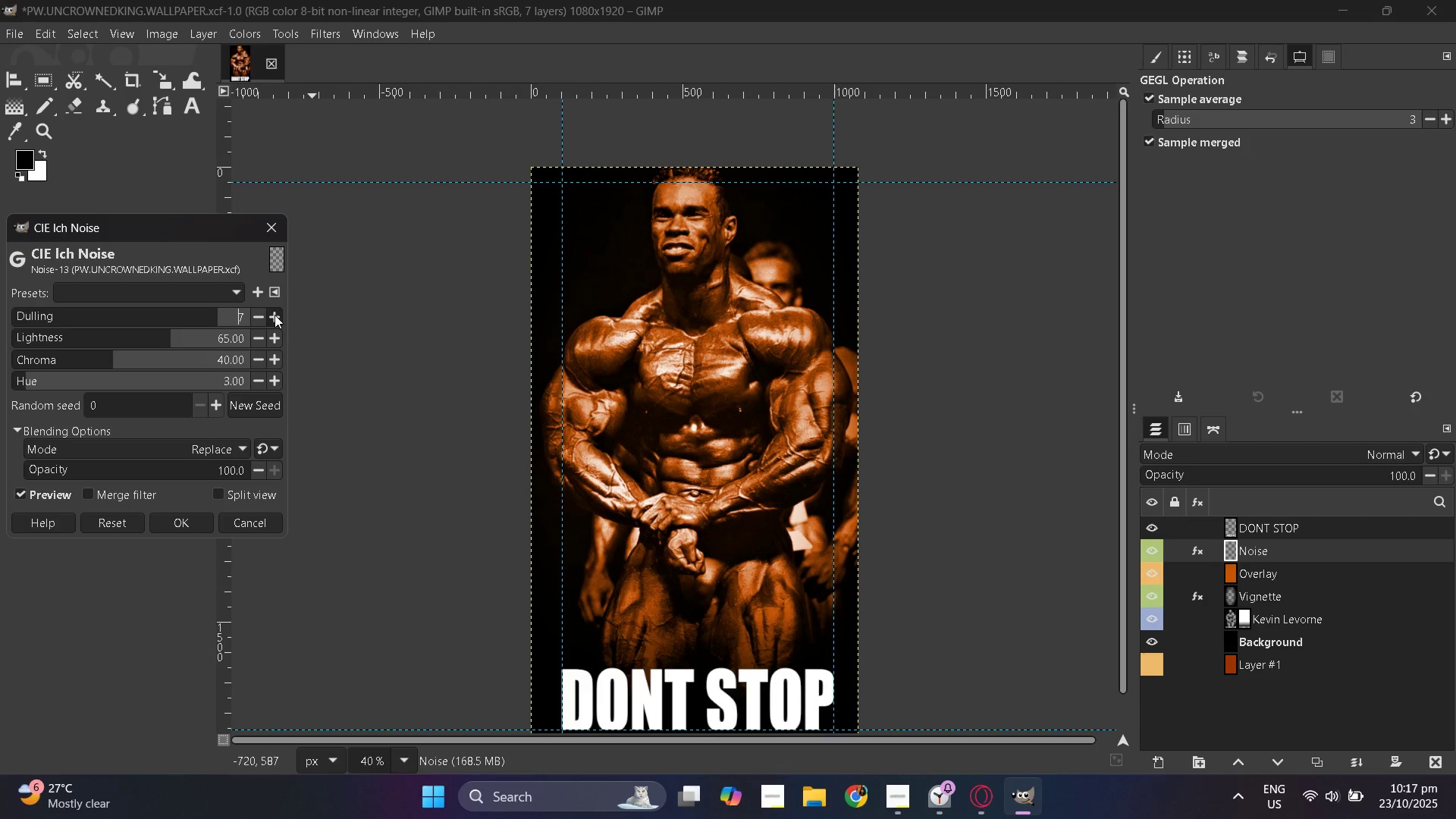 
triple_click([275, 315])
 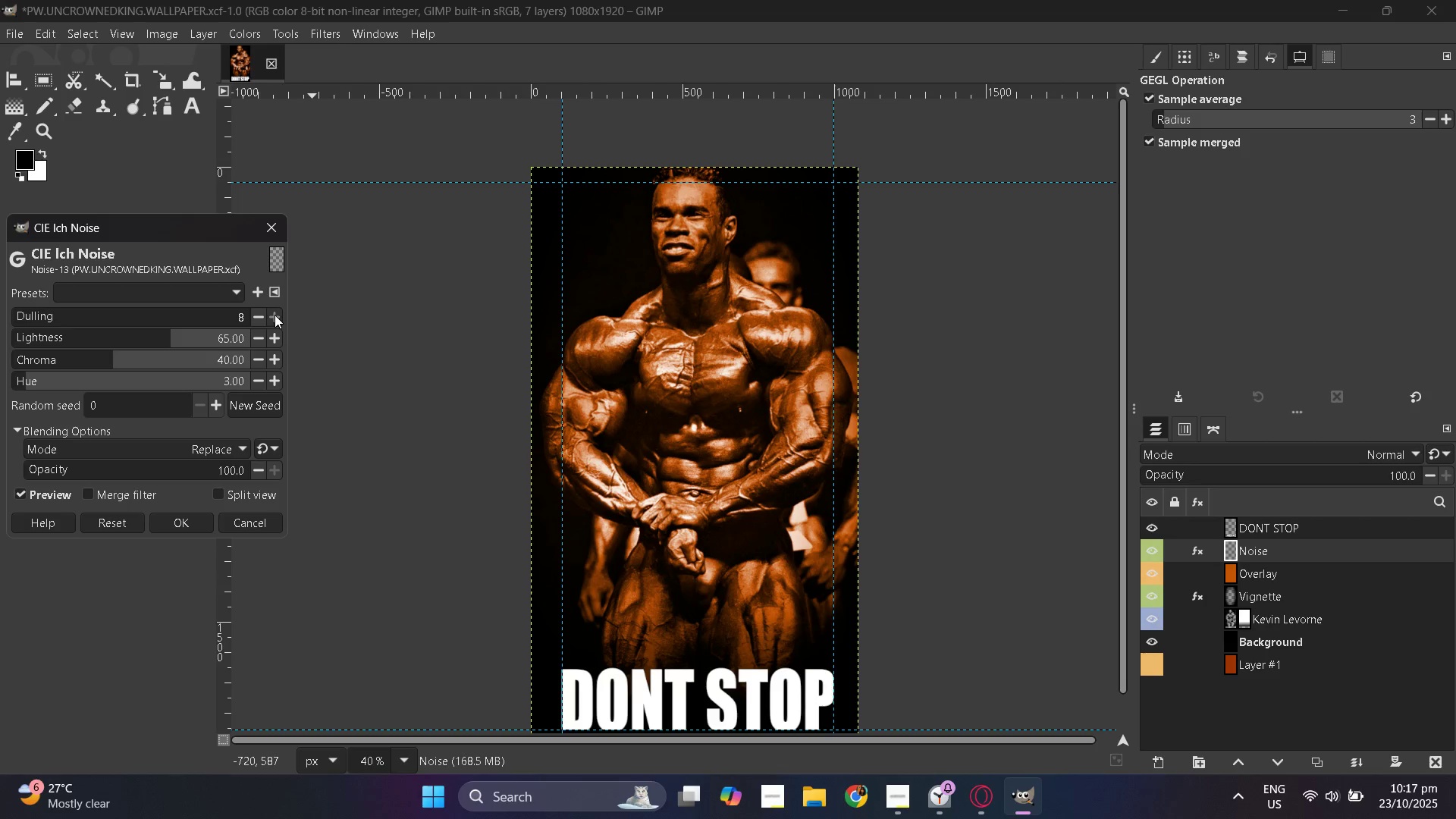 
triple_click([275, 315])
 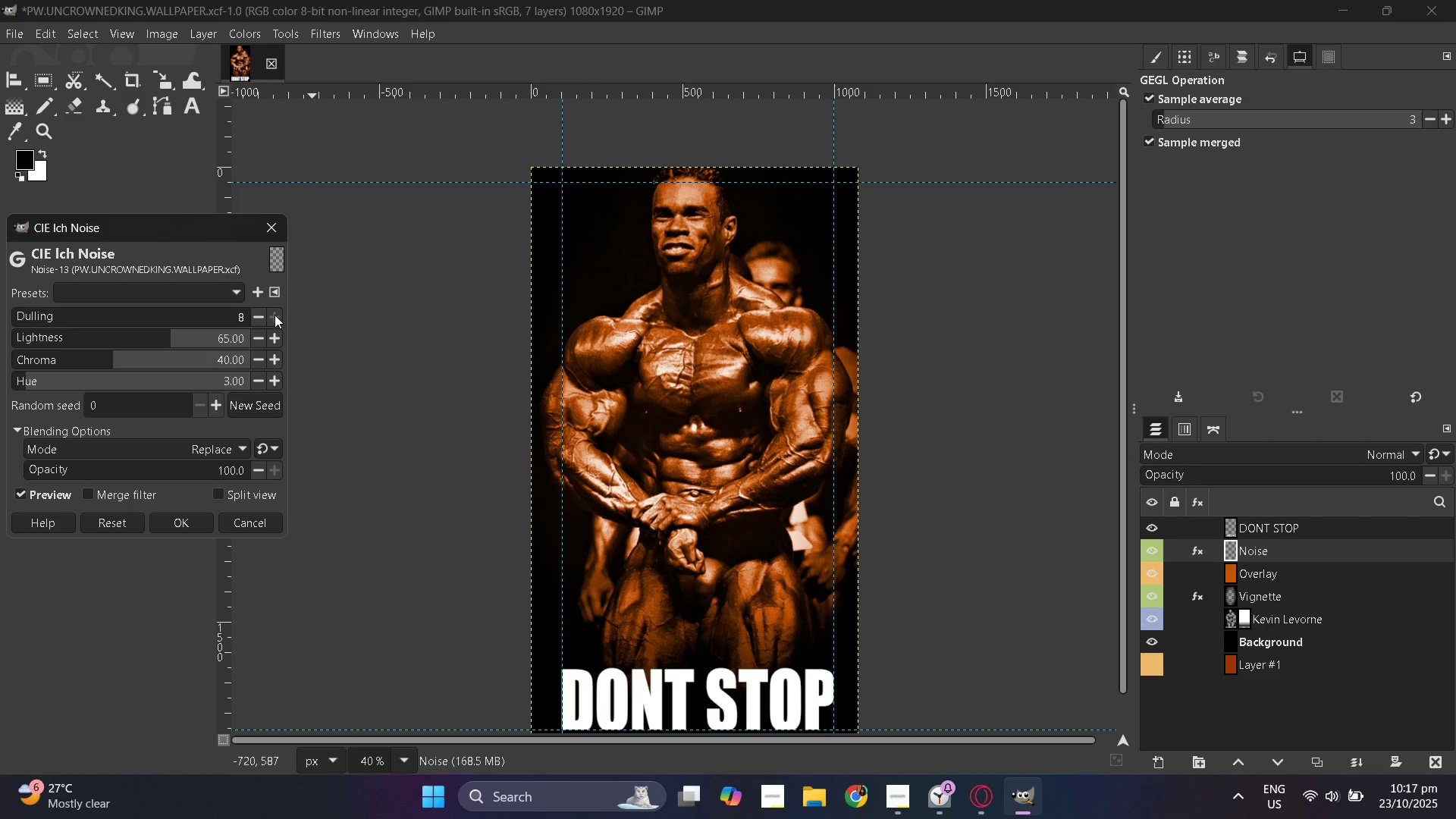 
triple_click([275, 315])
 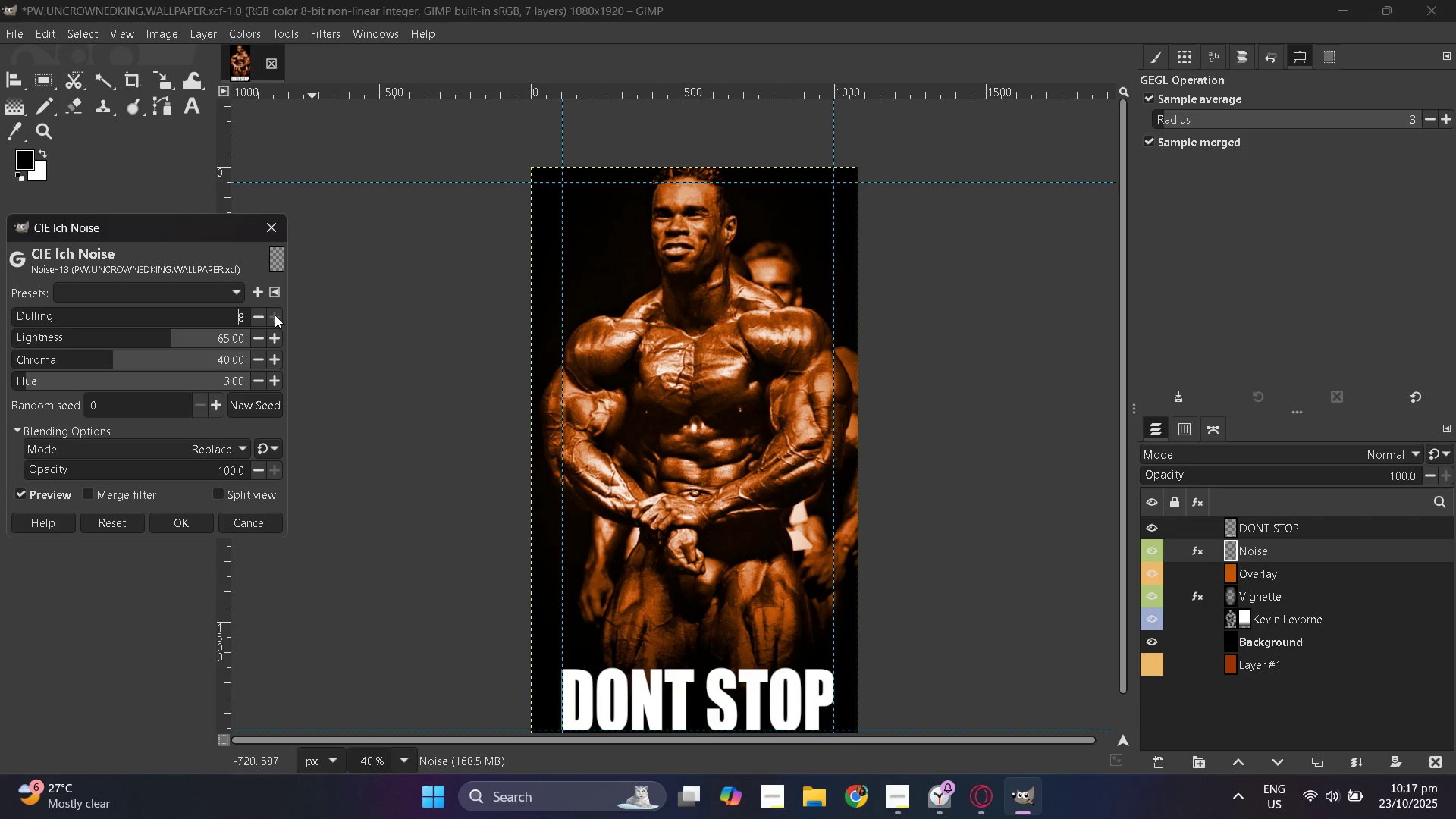 
triple_click([275, 315])
 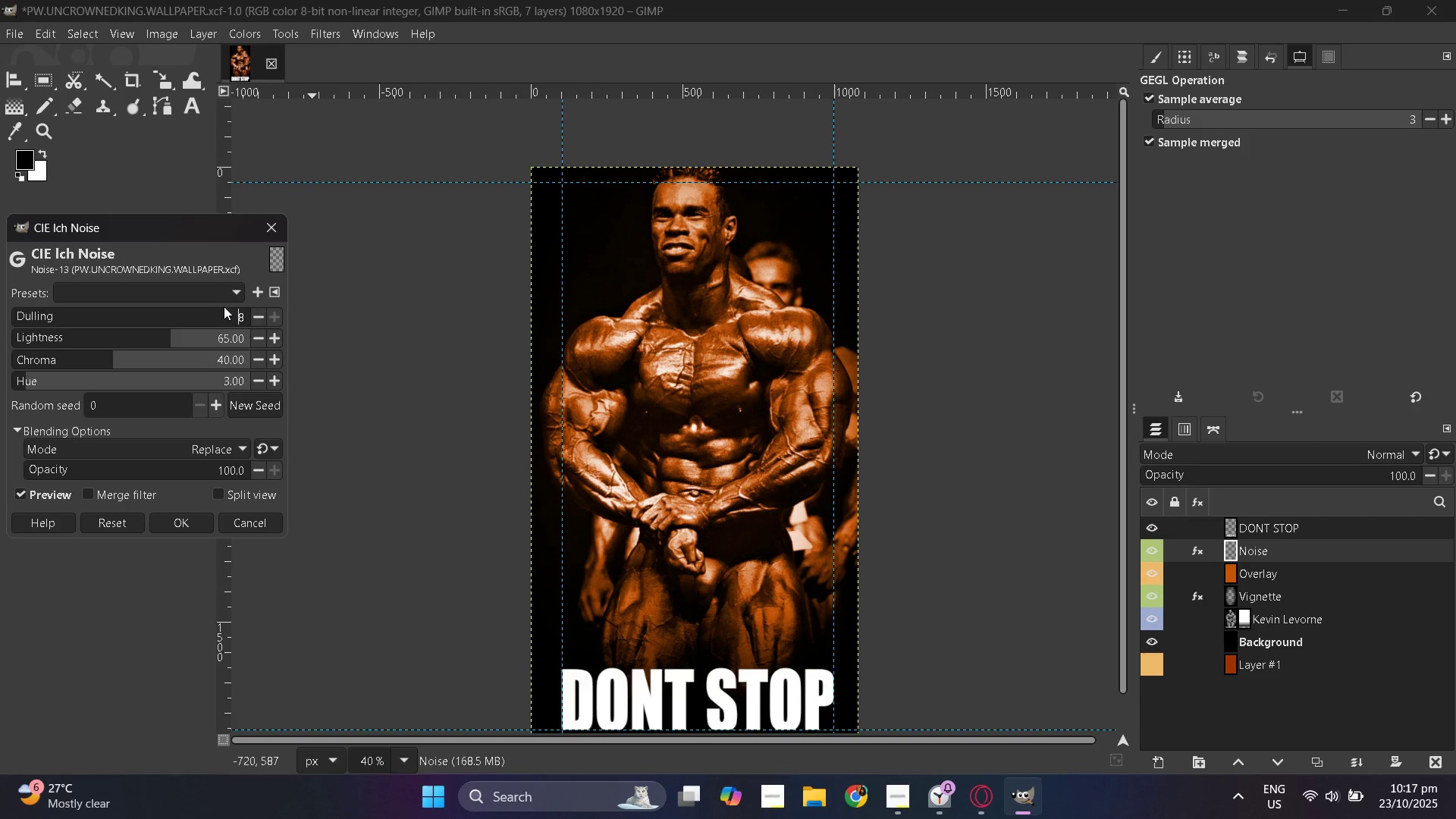 
left_click_drag(start_coordinate=[212, 311], to_coordinate=[382, 331])
 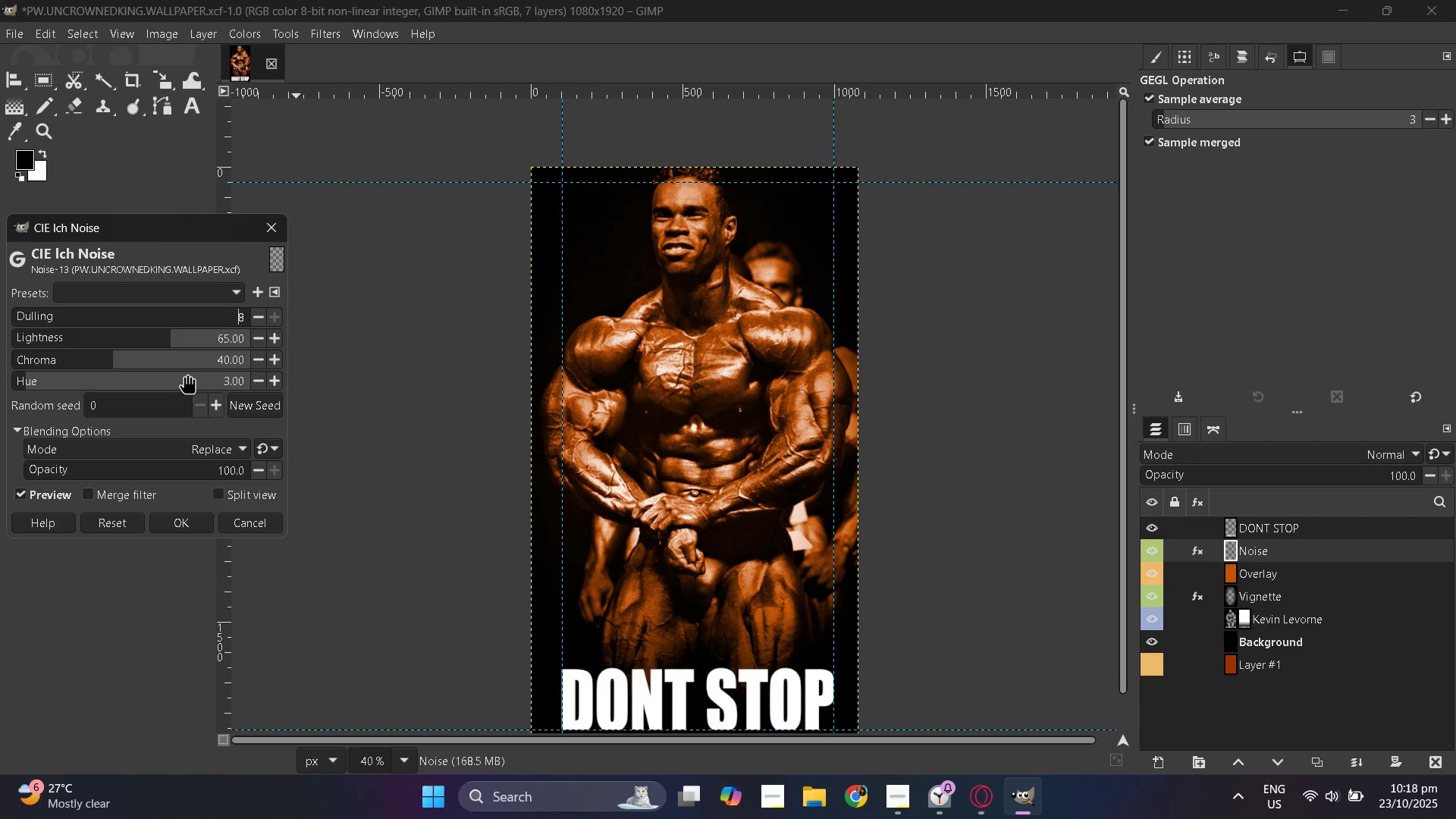 
left_click_drag(start_coordinate=[152, 373], to_coordinate=[20, 413])
 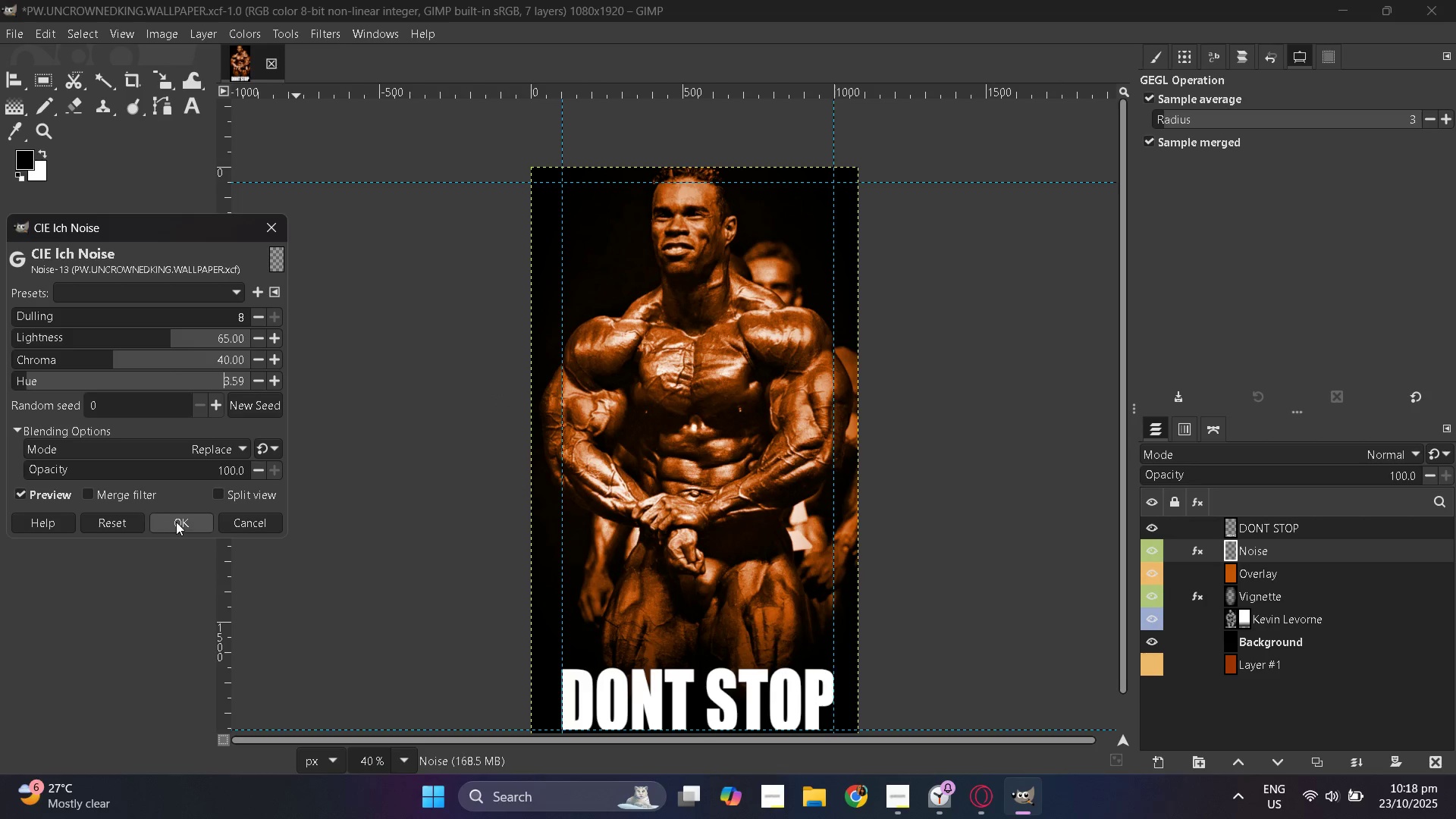 
left_click([176, 522])
 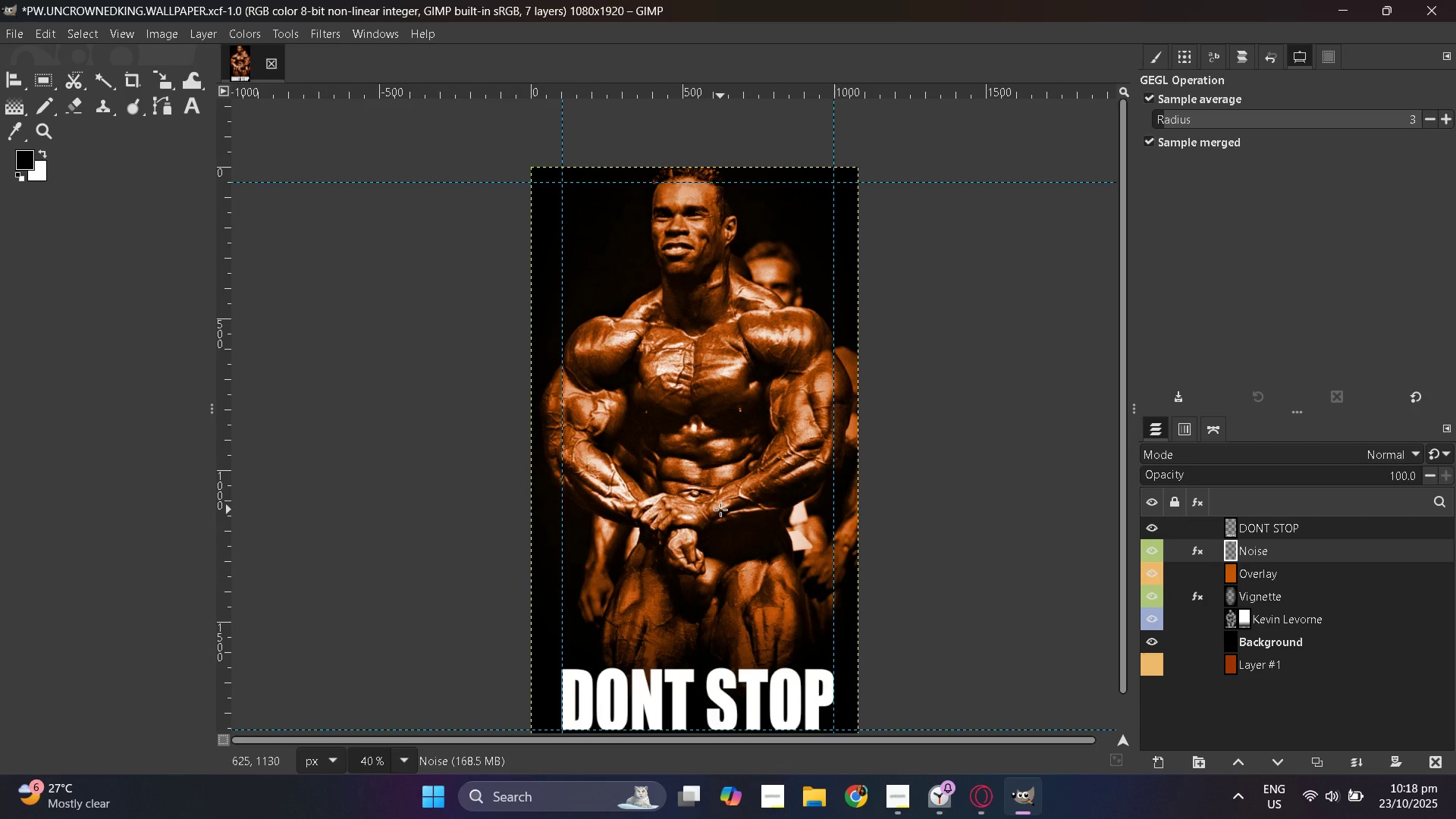 
hold_key(key=ControlLeft, duration=1.53)
scroll: coordinate [689, 510], scroll_direction: up, amount: 2.0
 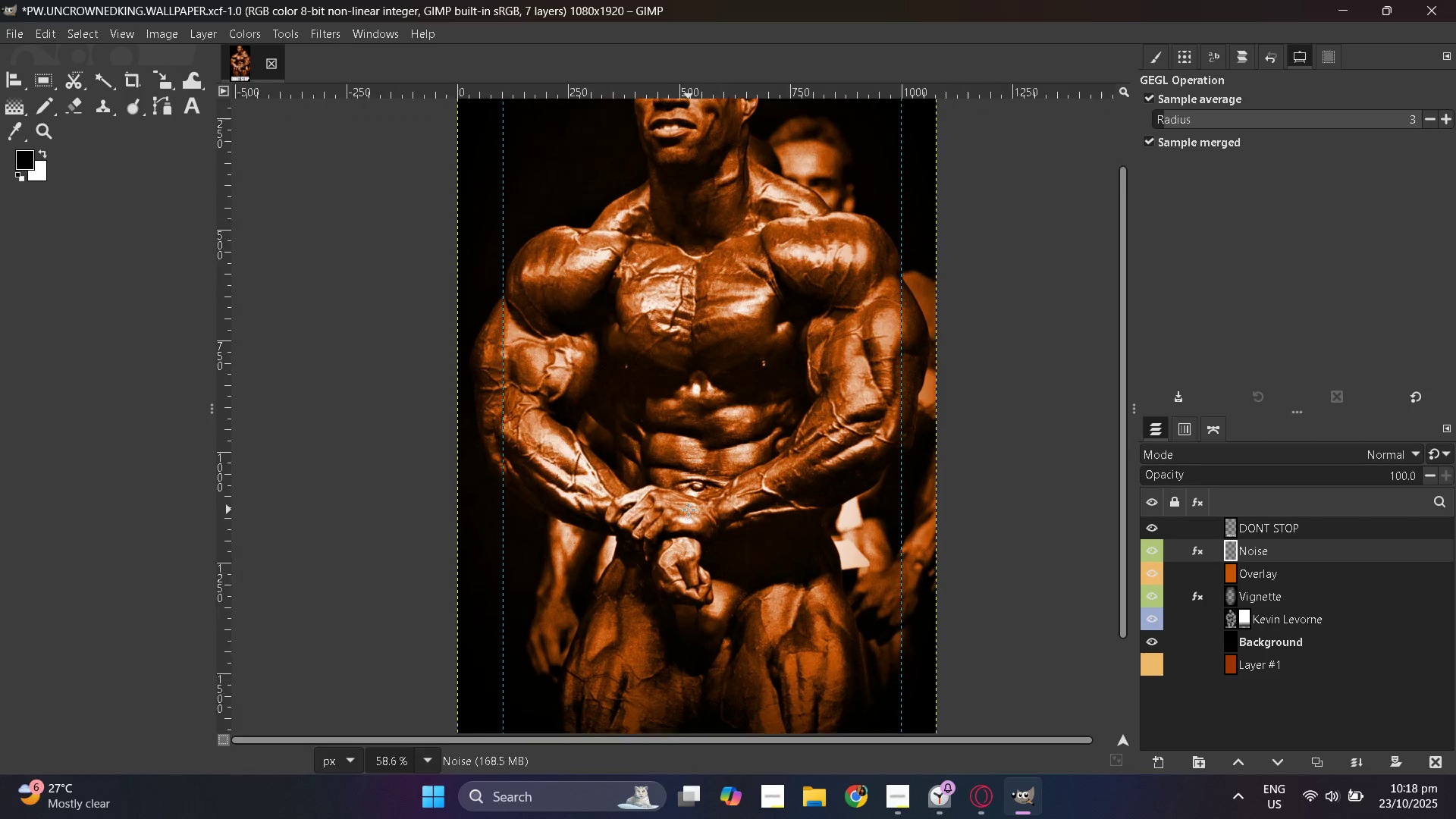 
hold_key(key=ControlLeft, duration=0.77)
 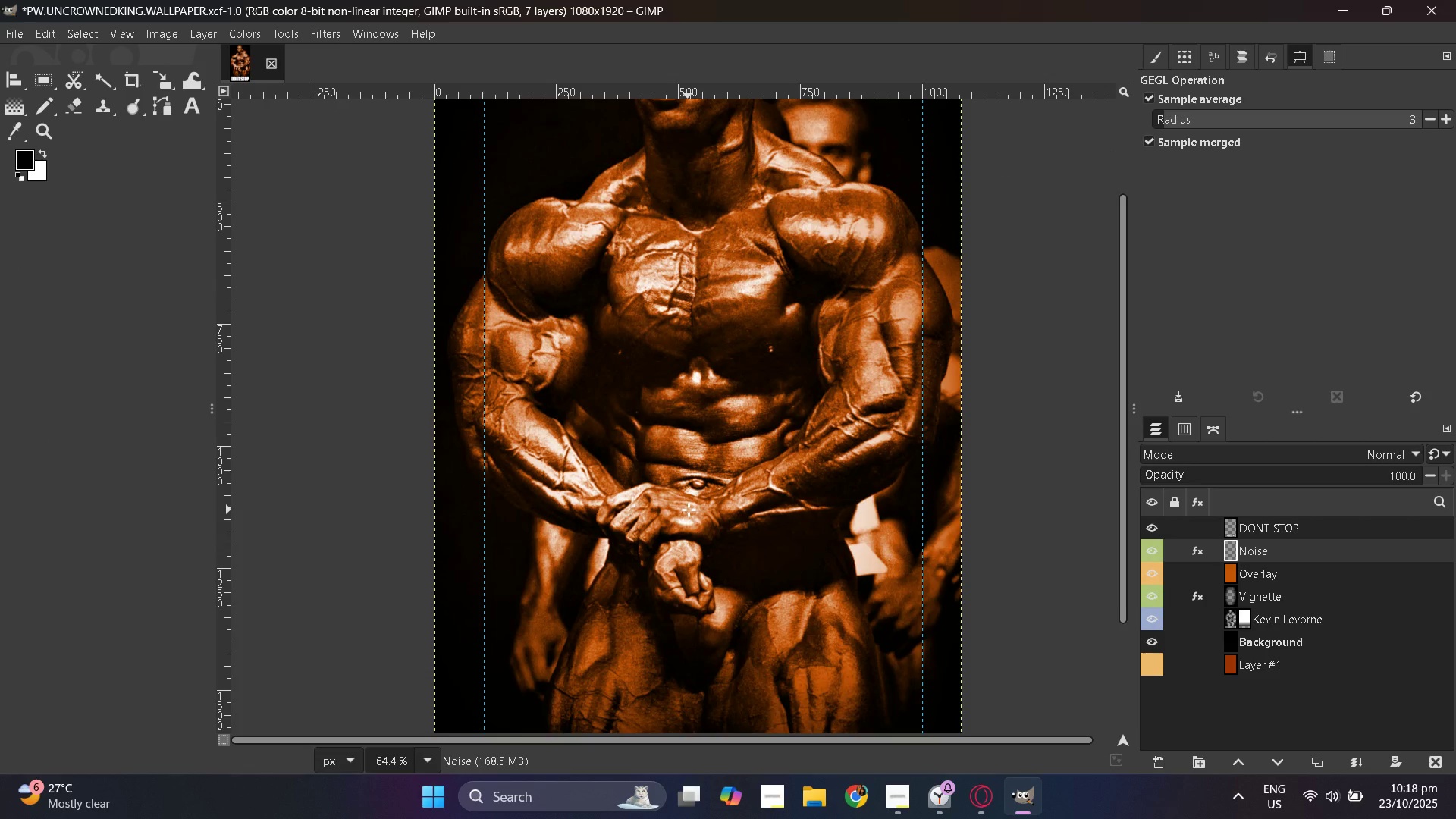 
scroll: coordinate [689, 510], scroll_direction: up, amount: 3.0
 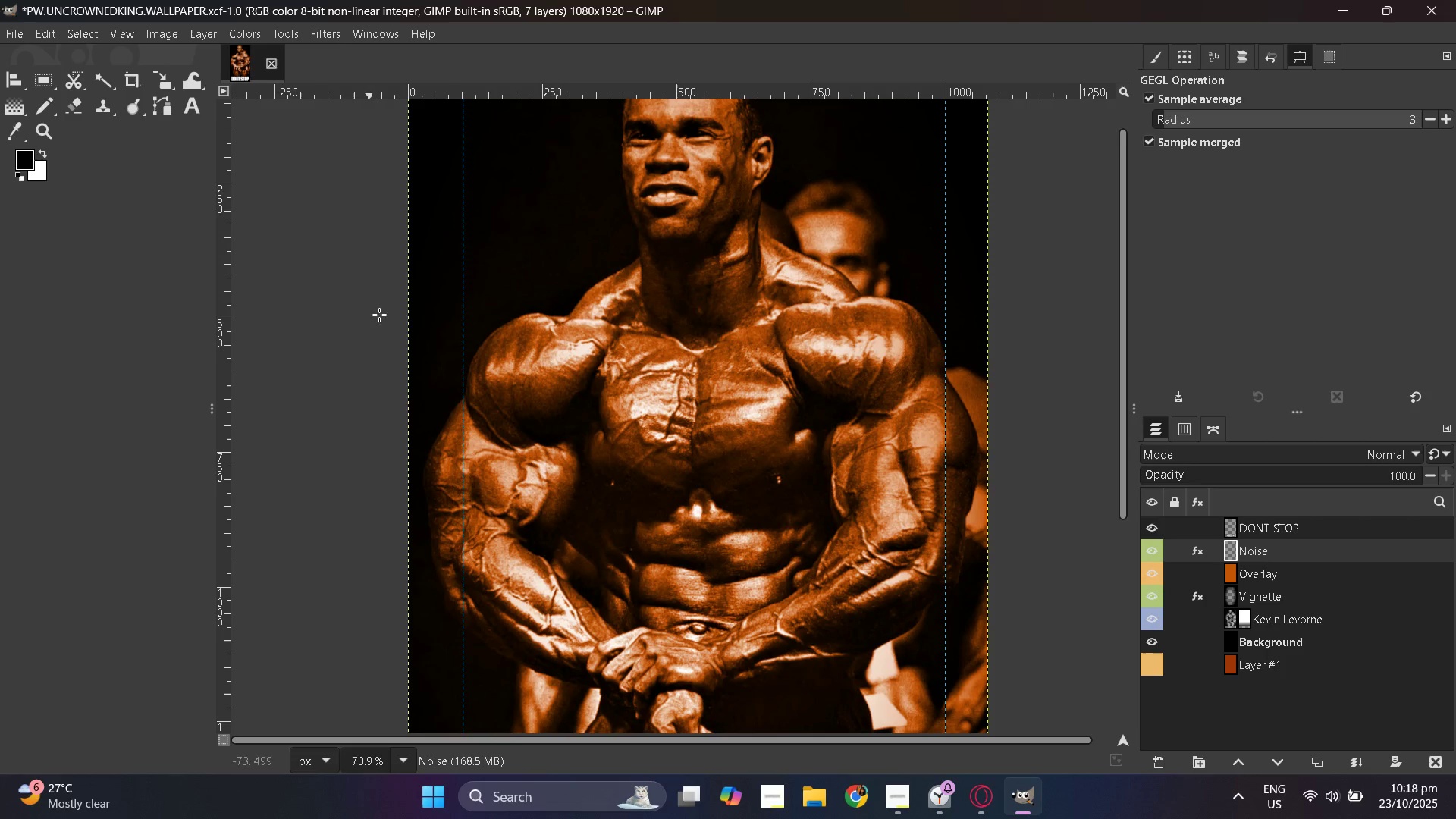 
hold_key(key=ControlLeft, duration=0.41)
 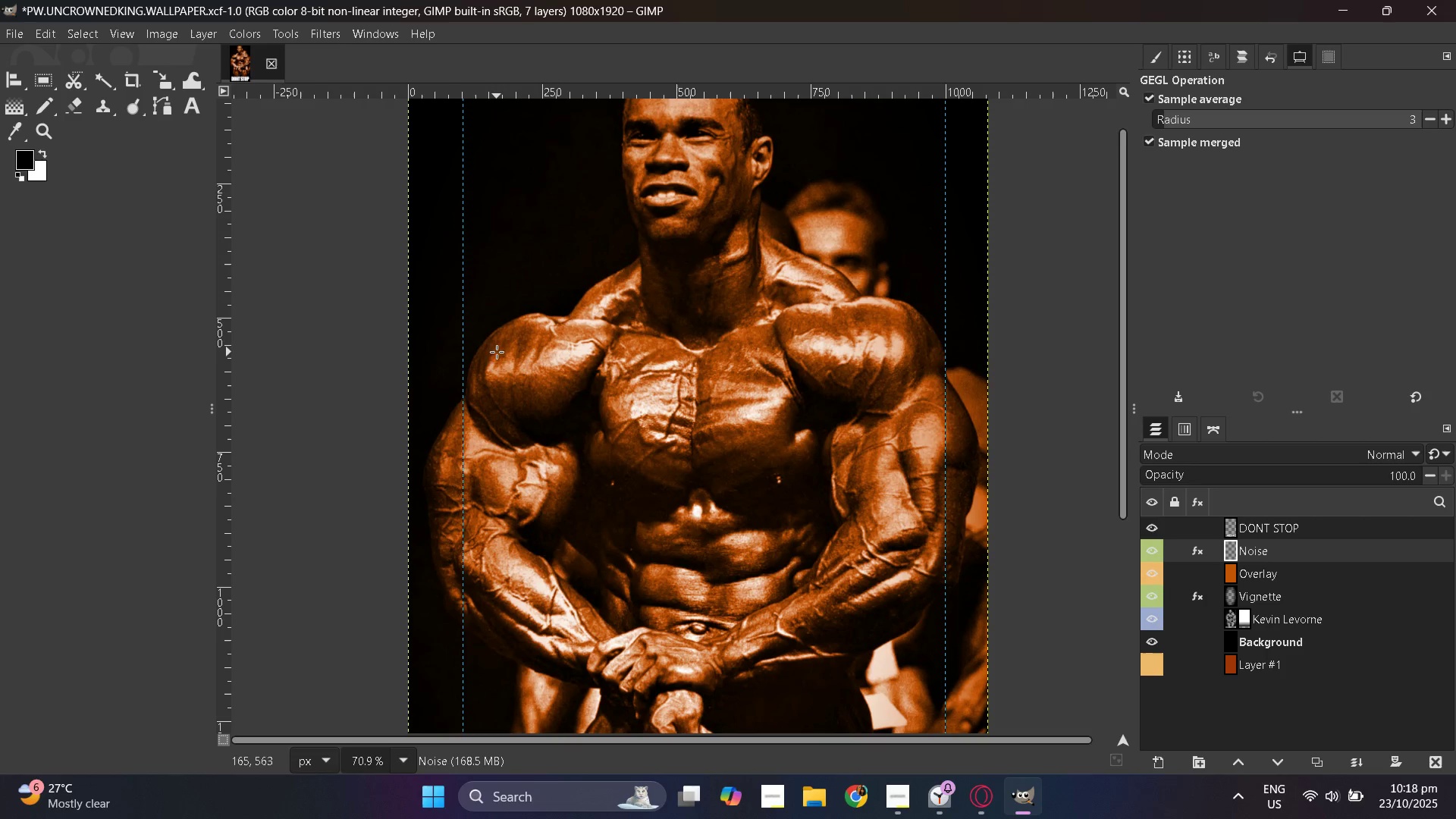 
scroll: coordinate [498, 353], scroll_direction: up, amount: 1.0
 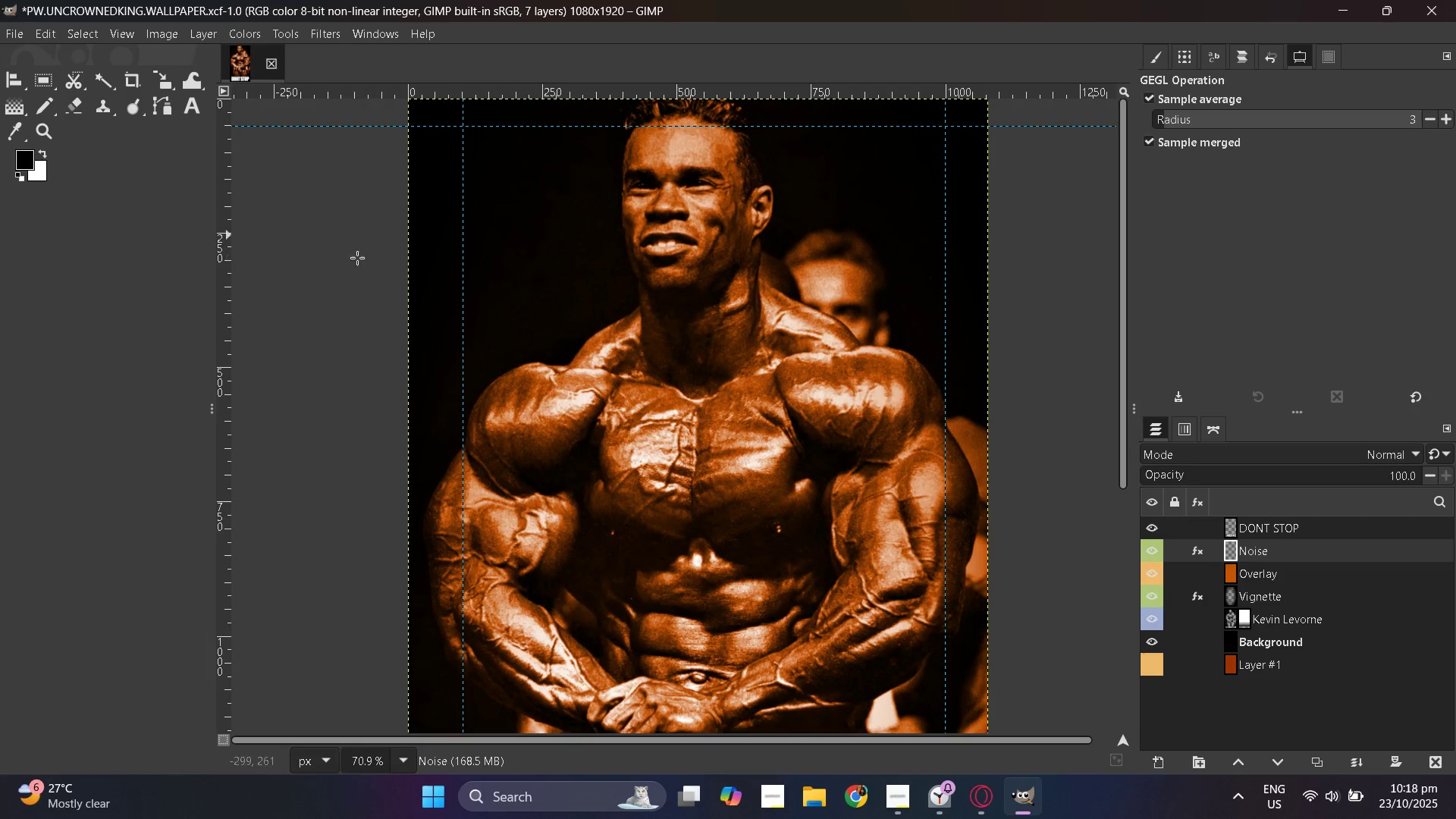 
hold_key(key=ControlLeft, duration=1.42)
scroll: coordinate [596, 298], scroll_direction: down, amount: 1.0
 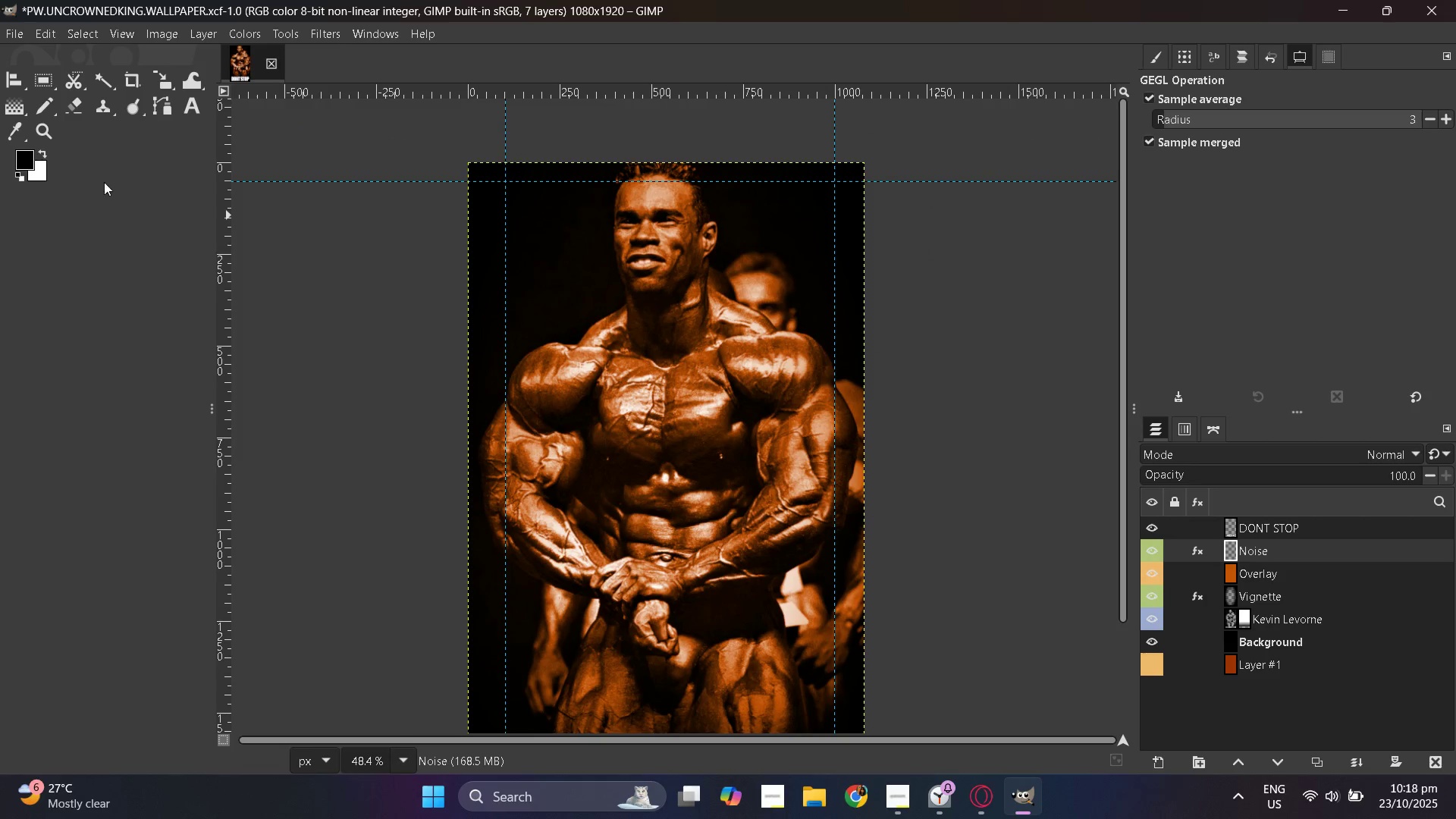 
left_click_drag(start_coordinate=[23, 157], to_coordinate=[555, 302])
 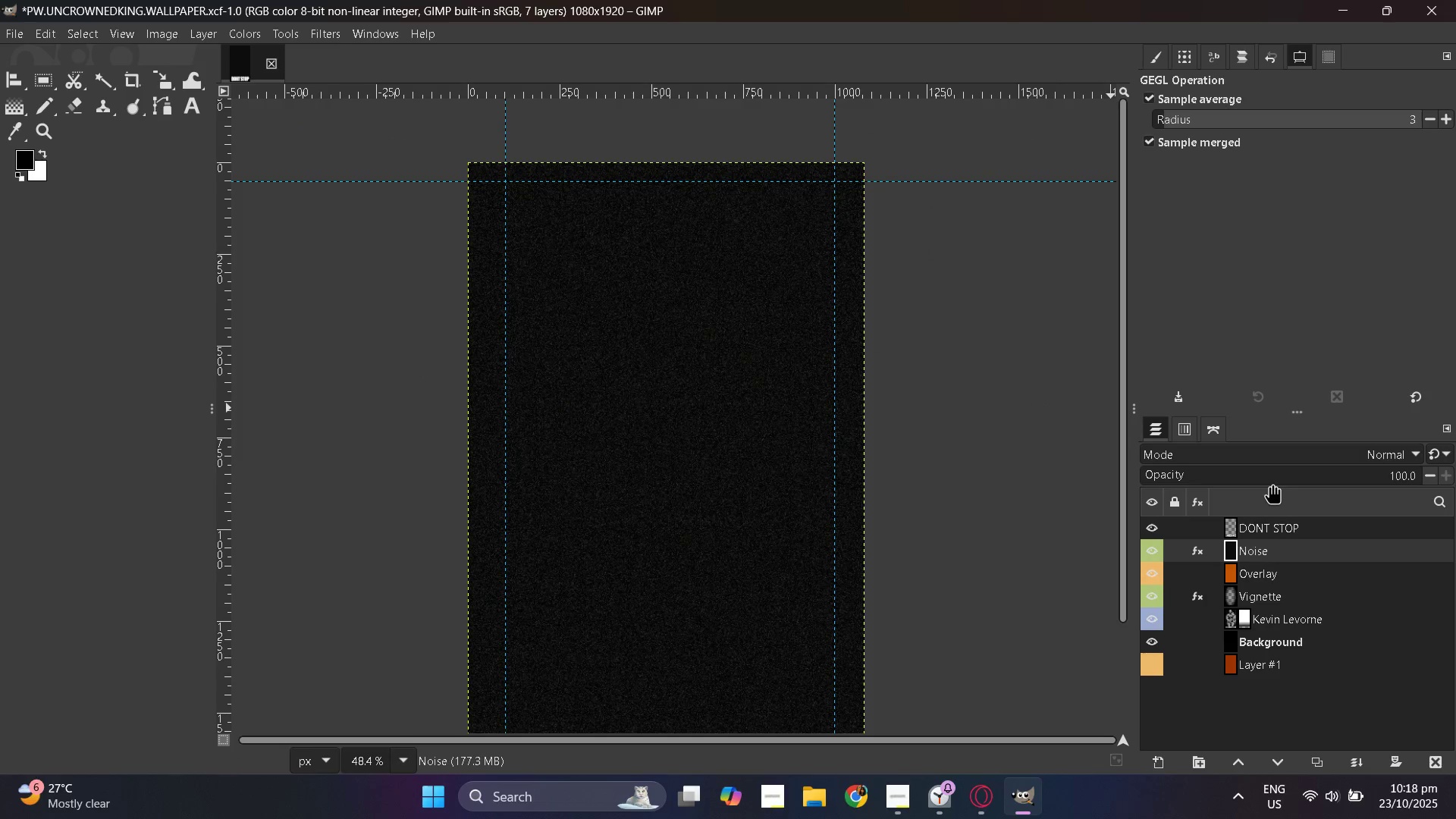 
left_click([1340, 455])
 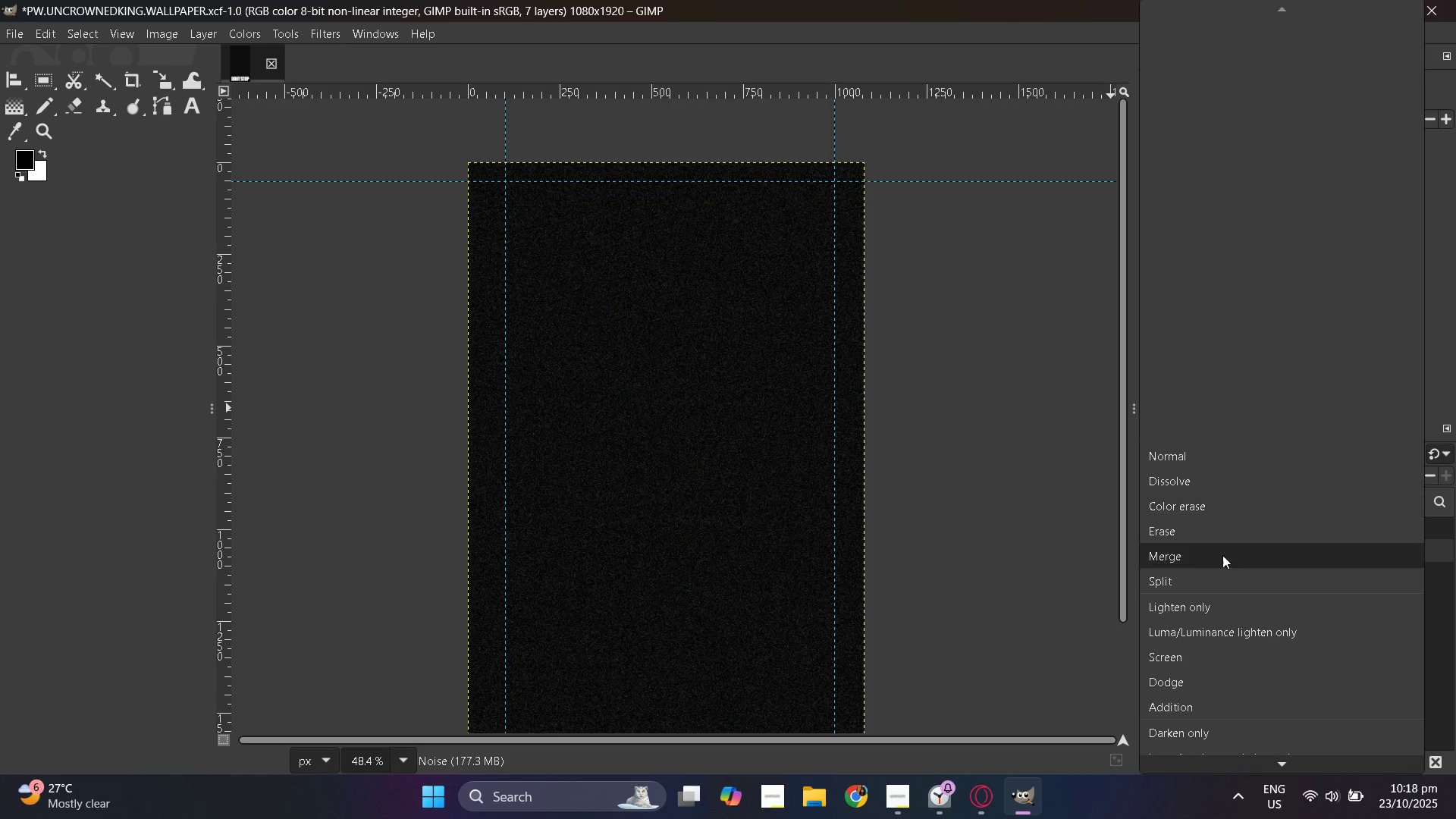 
scroll: coordinate [1210, 642], scroll_direction: down, amount: 4.0
 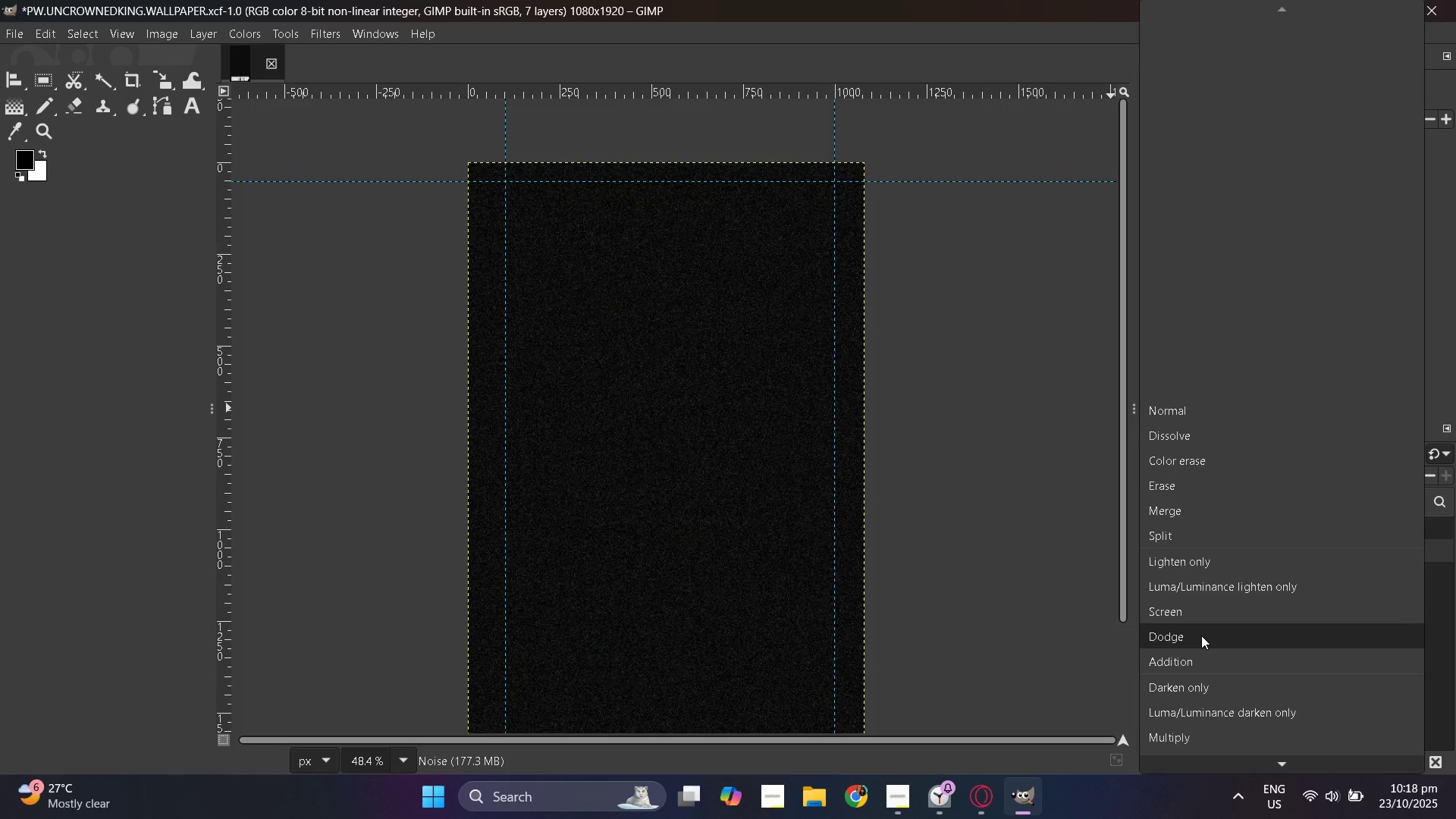 
left_click([1201, 635])
 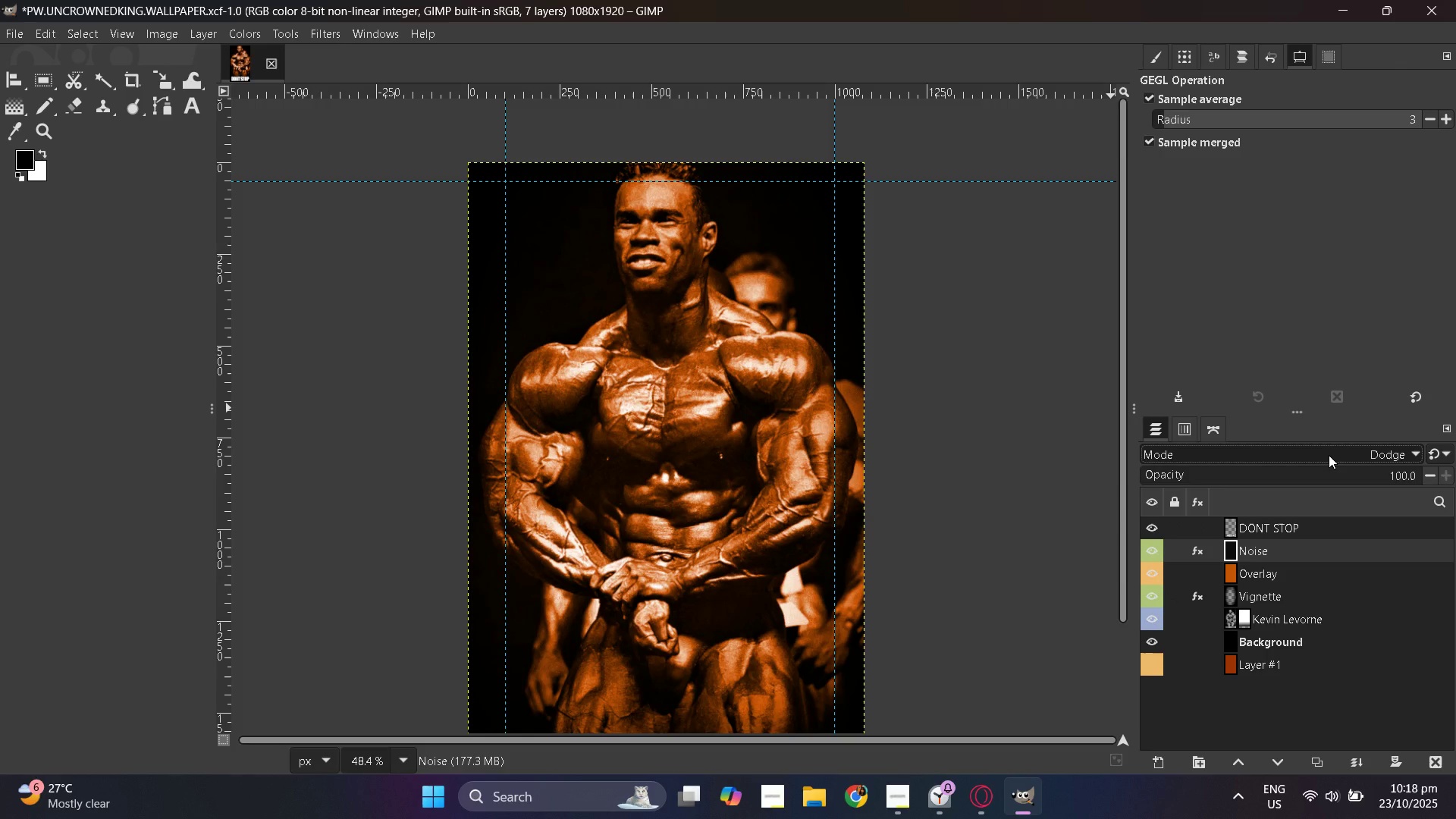 
left_click([1329, 455])
 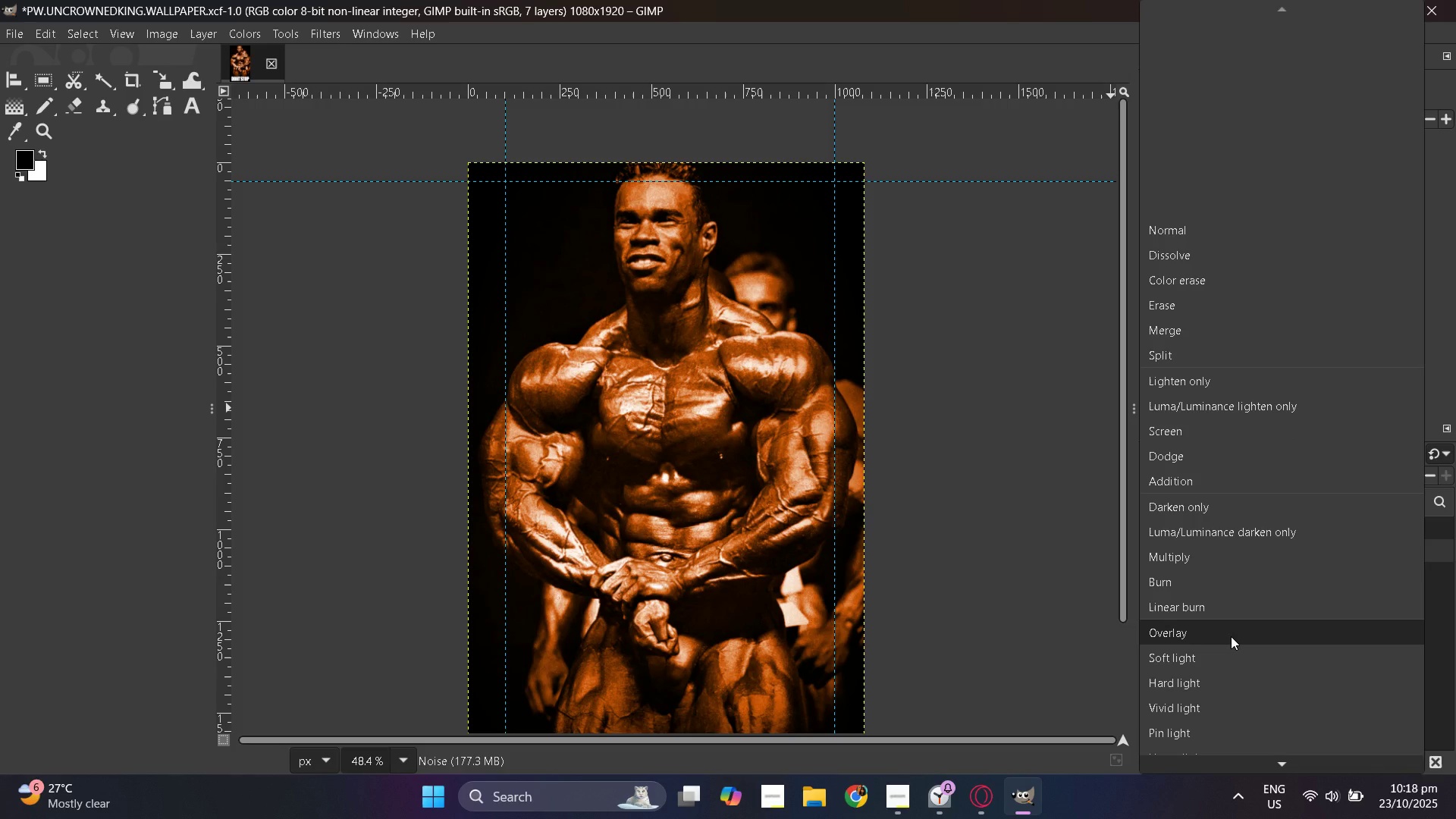 
left_click([1231, 636])
 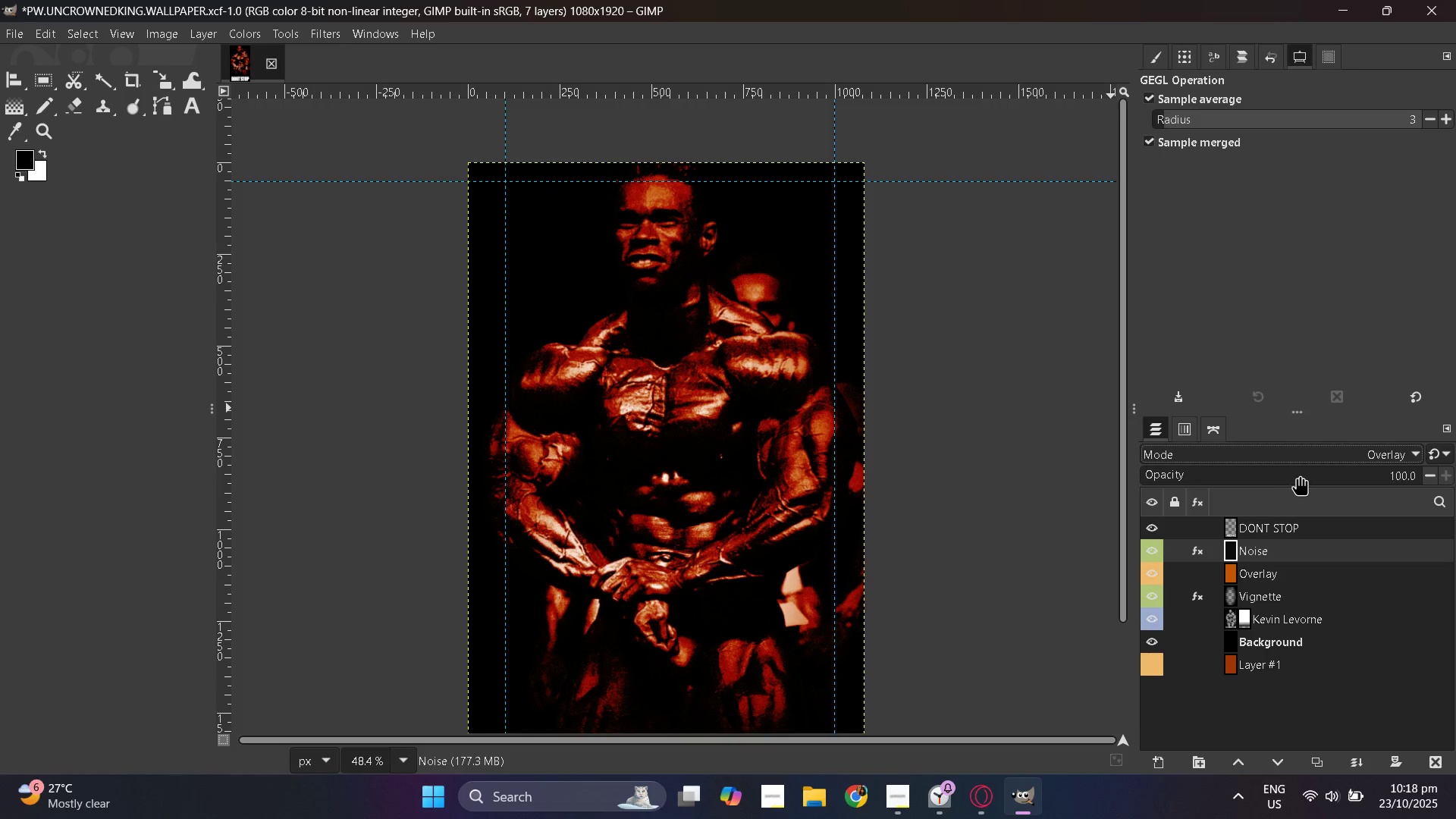 
left_click([1313, 447])
 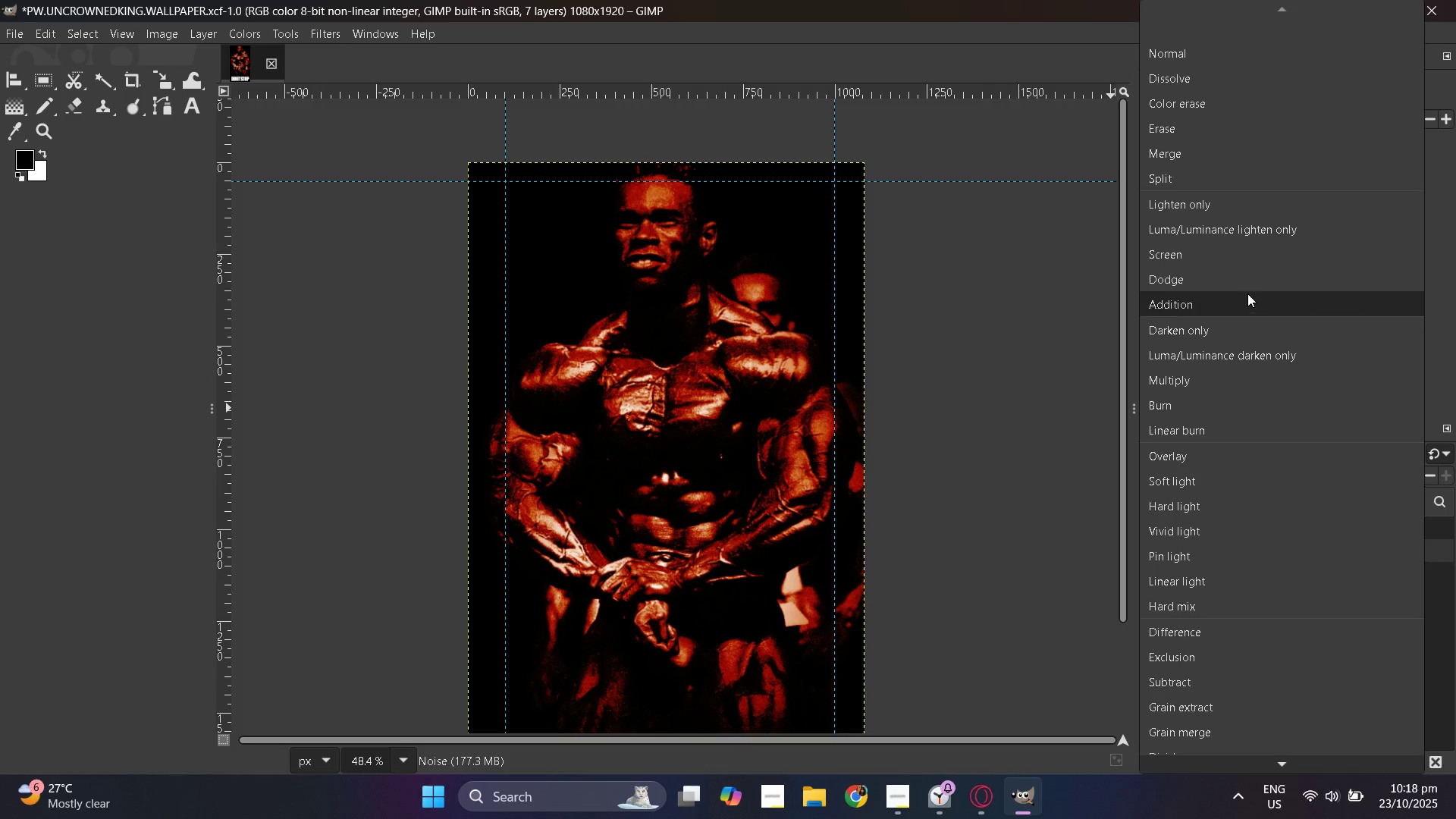 
left_click([1245, 206])
 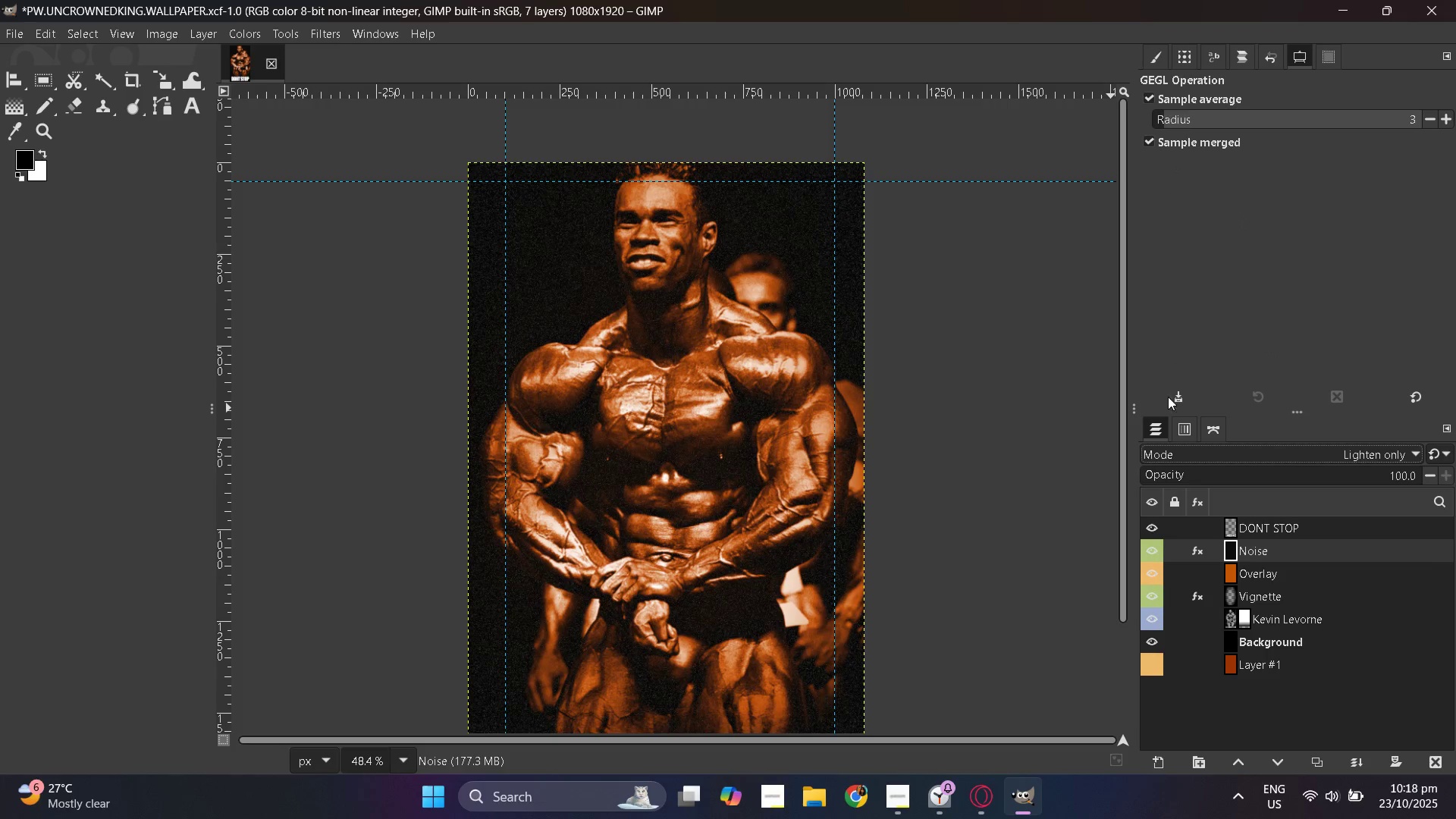 
hold_key(key=ControlLeft, duration=0.44)
scroll: coordinate [843, 473], scroll_direction: down, amount: 4.0
 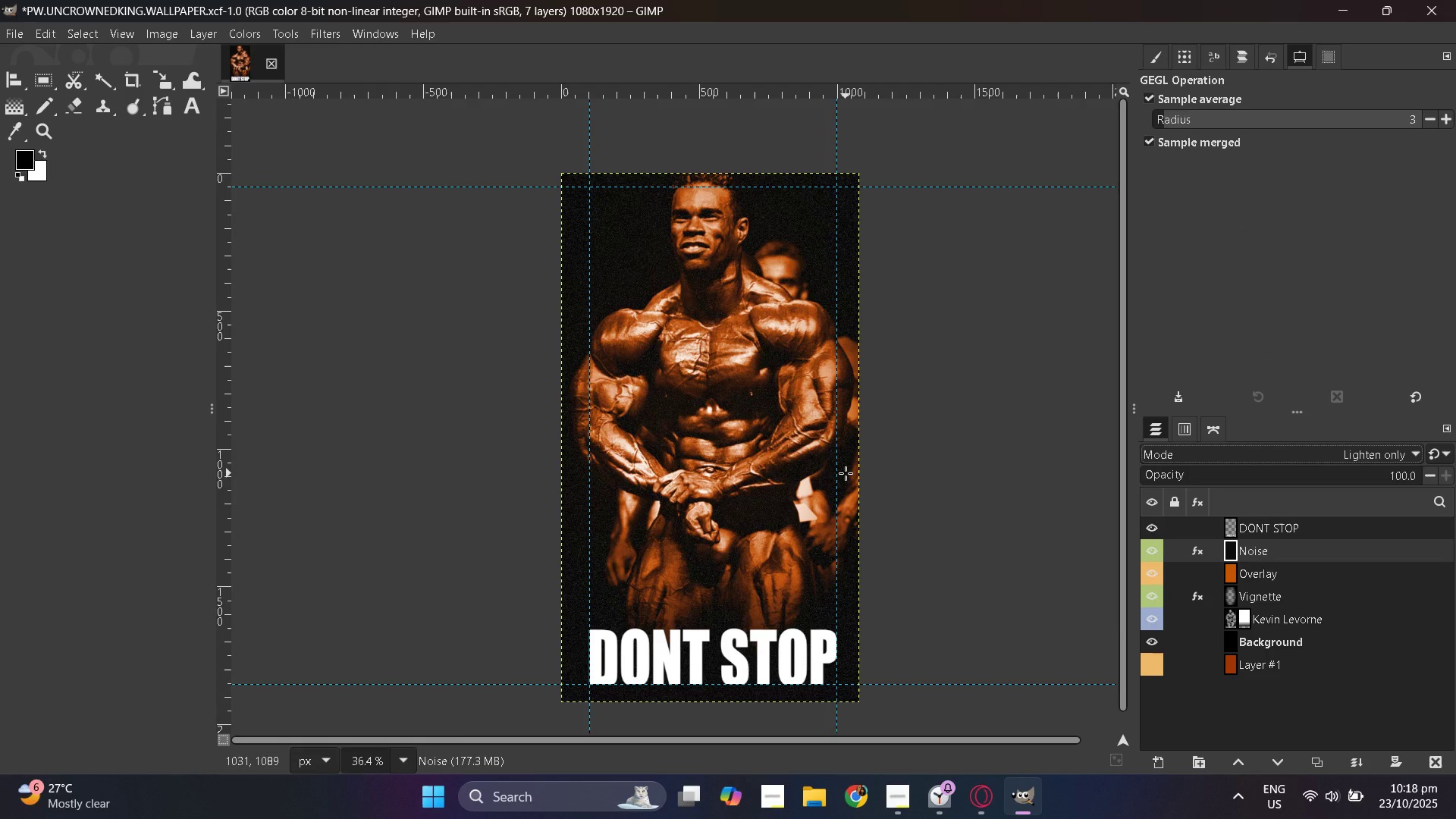 
hold_key(key=ControlLeft, duration=1.54)
scroll: coordinate [846, 473], scroll_direction: up, amount: 1.0
 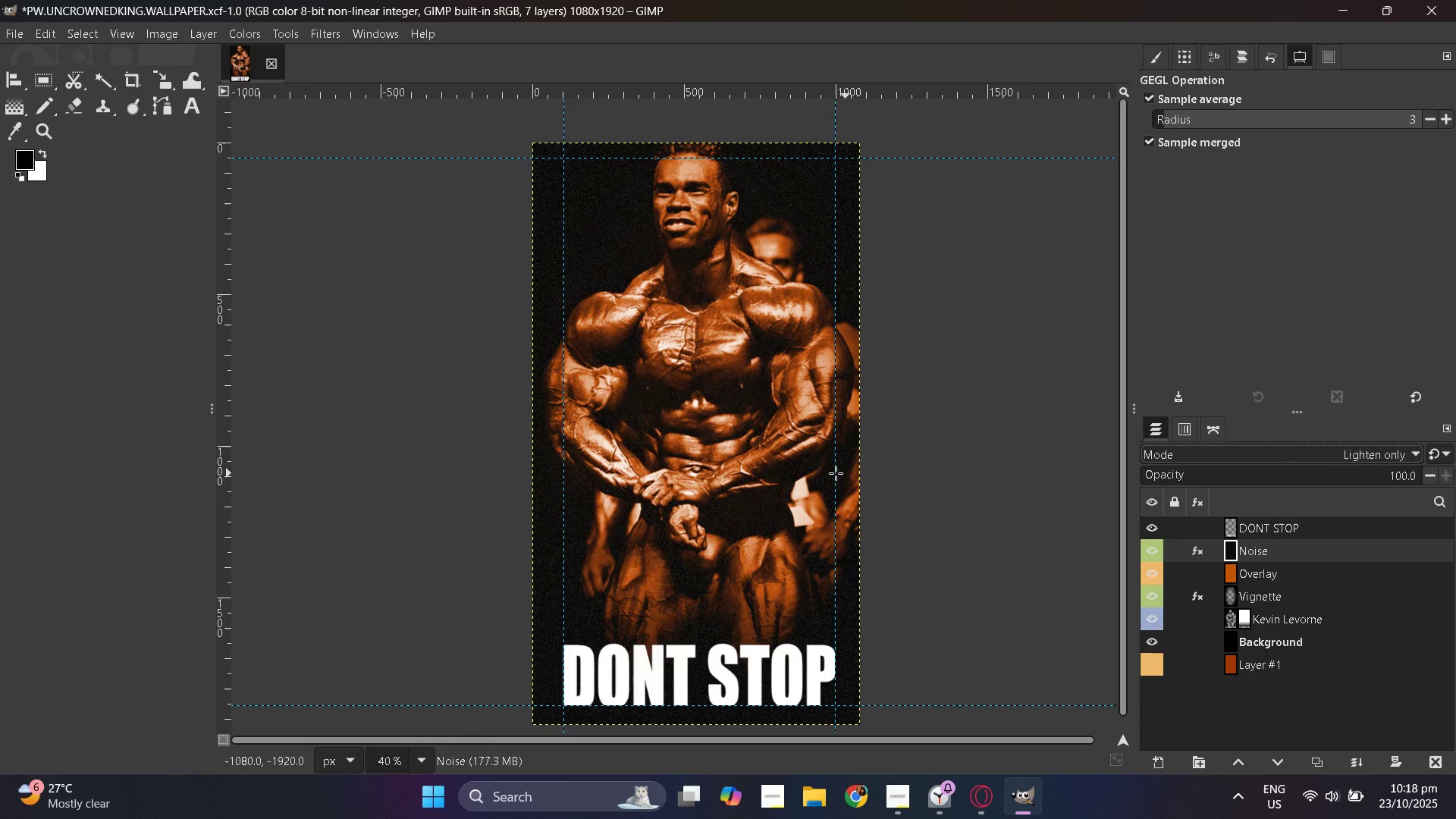 
hold_key(key=ControlLeft, duration=0.61)
scroll: coordinate [594, 473], scroll_direction: up, amount: 1.0
 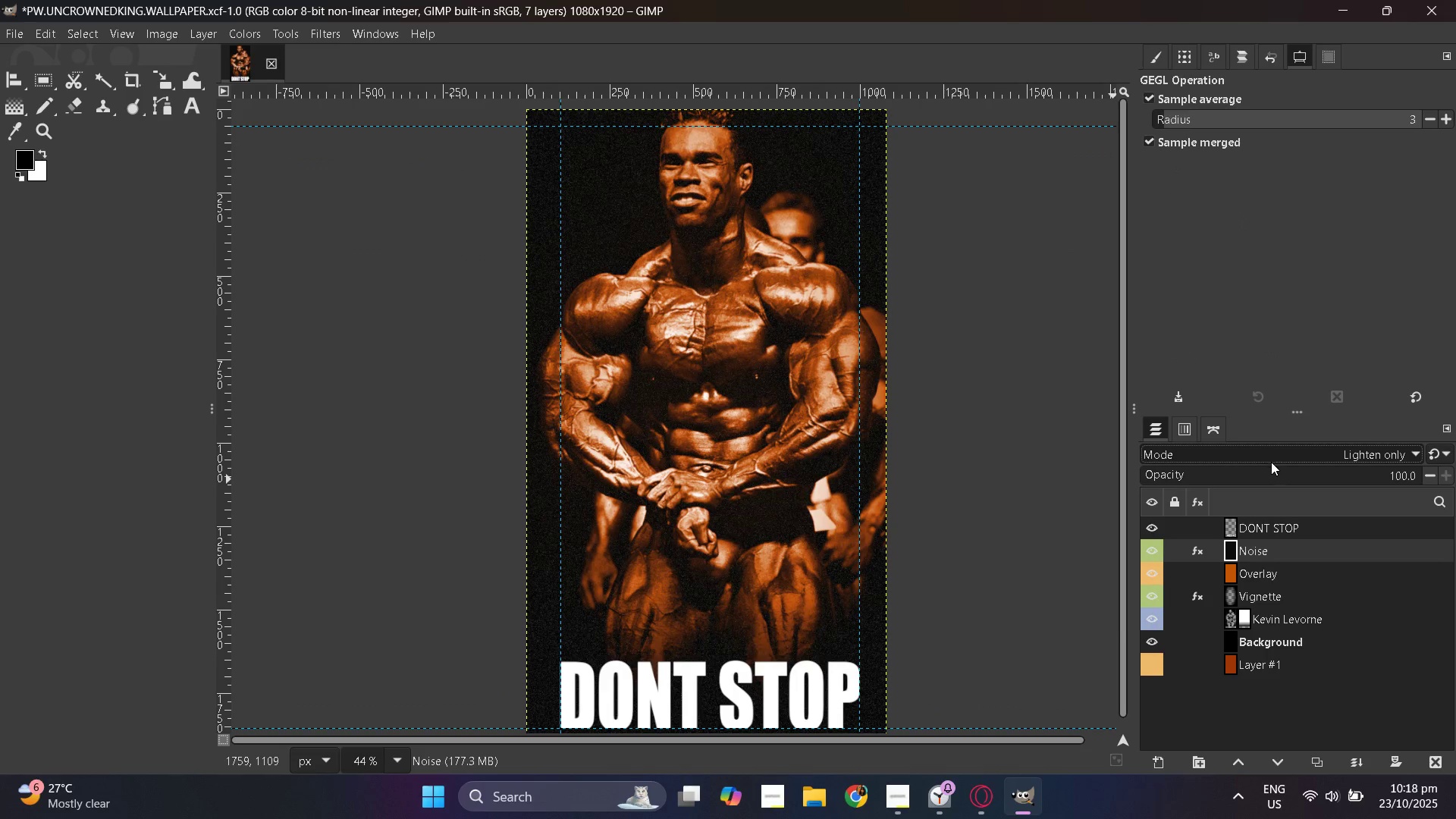 
left_click([1279, 453])
 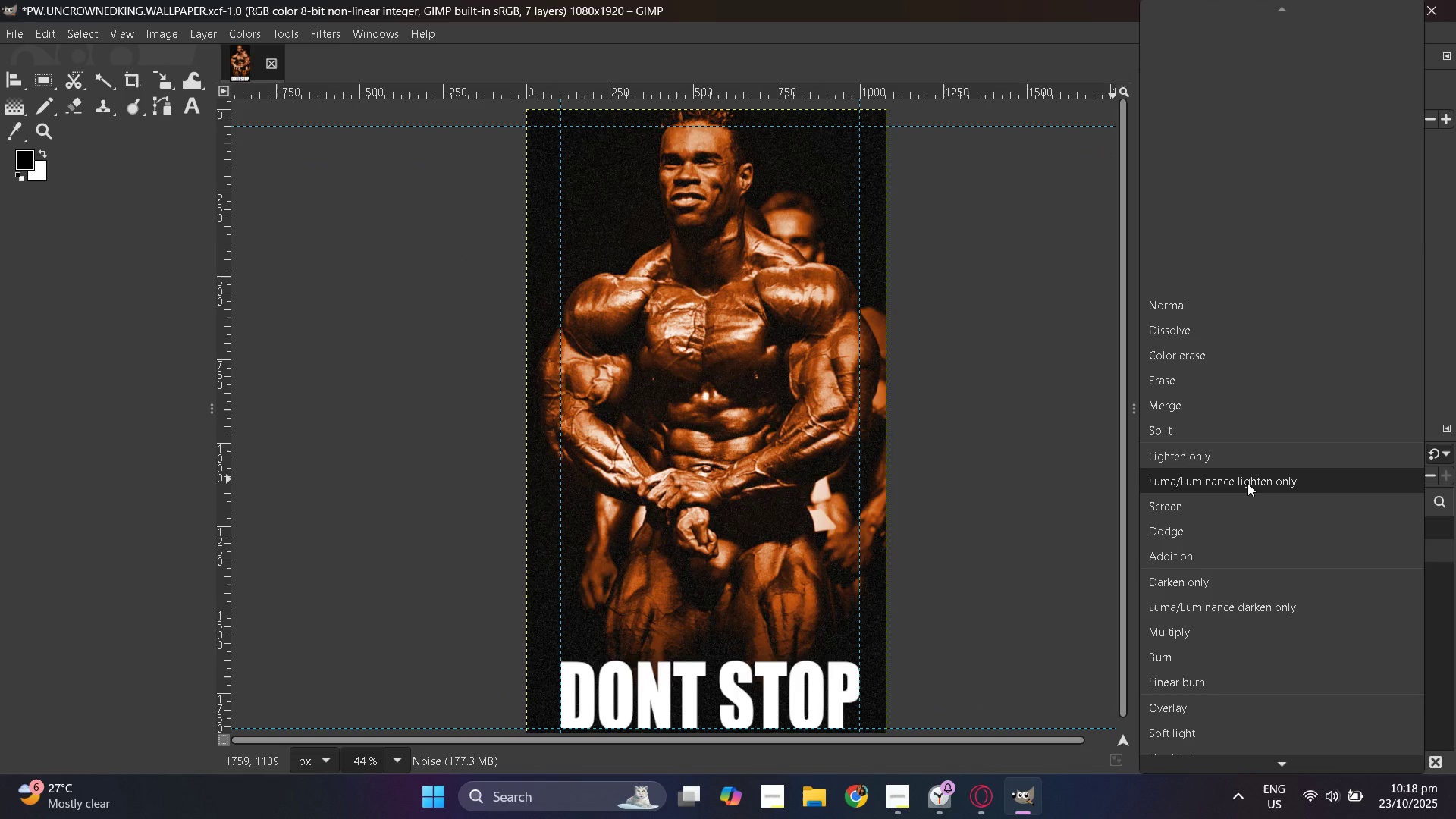 
left_click([1247, 483])
 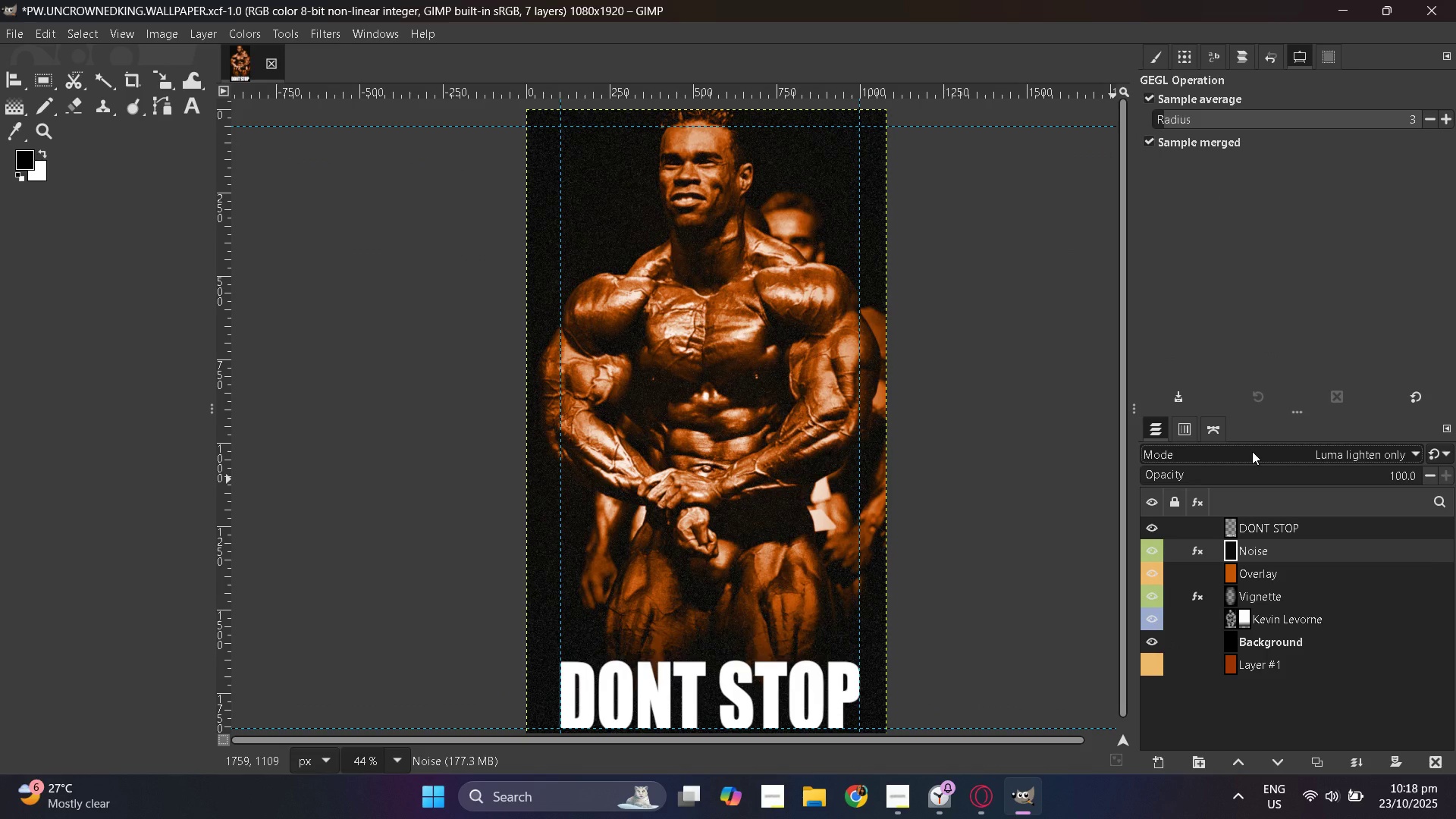 
left_click([1252, 451])
 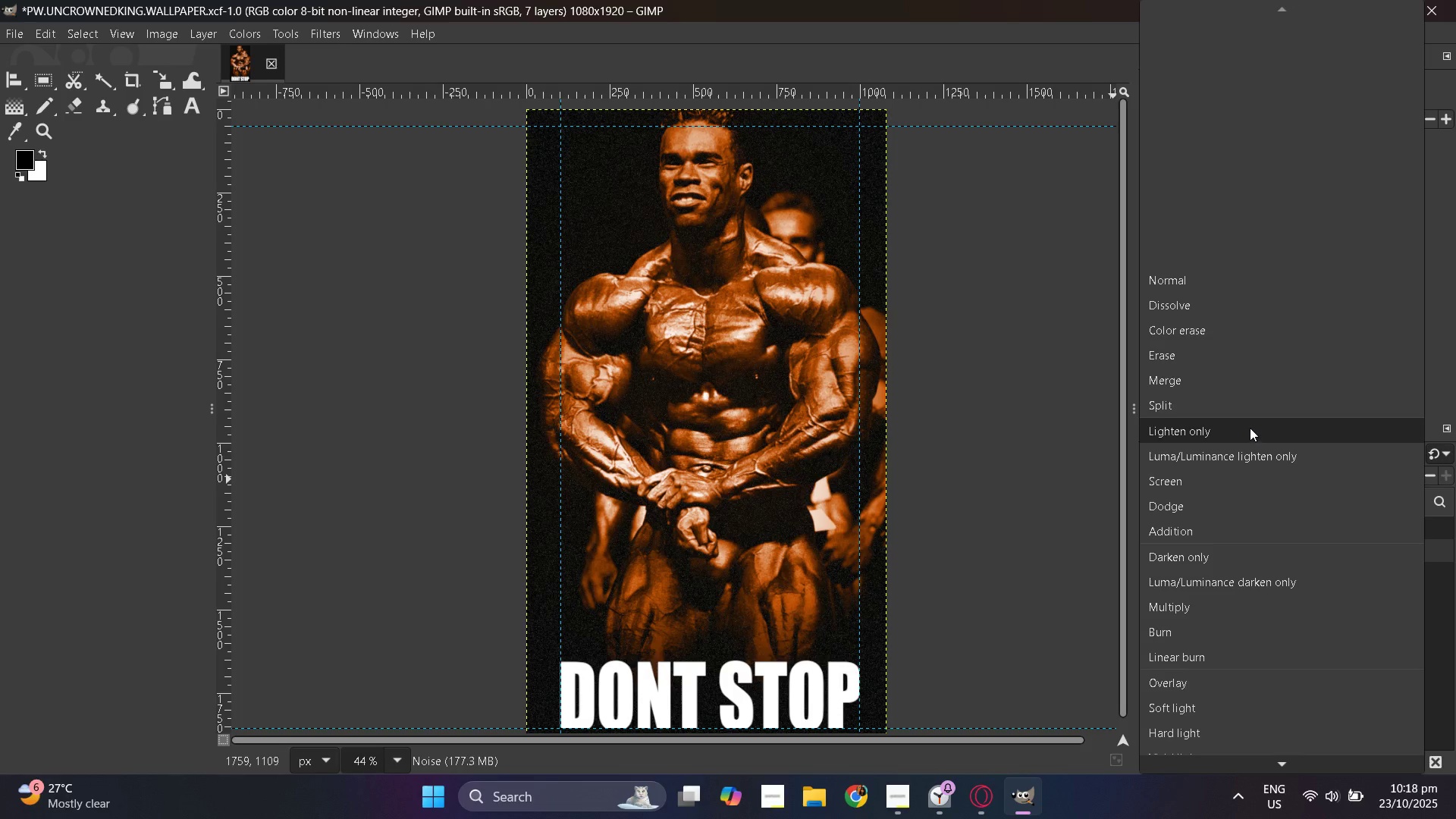 
left_click([1250, 428])
 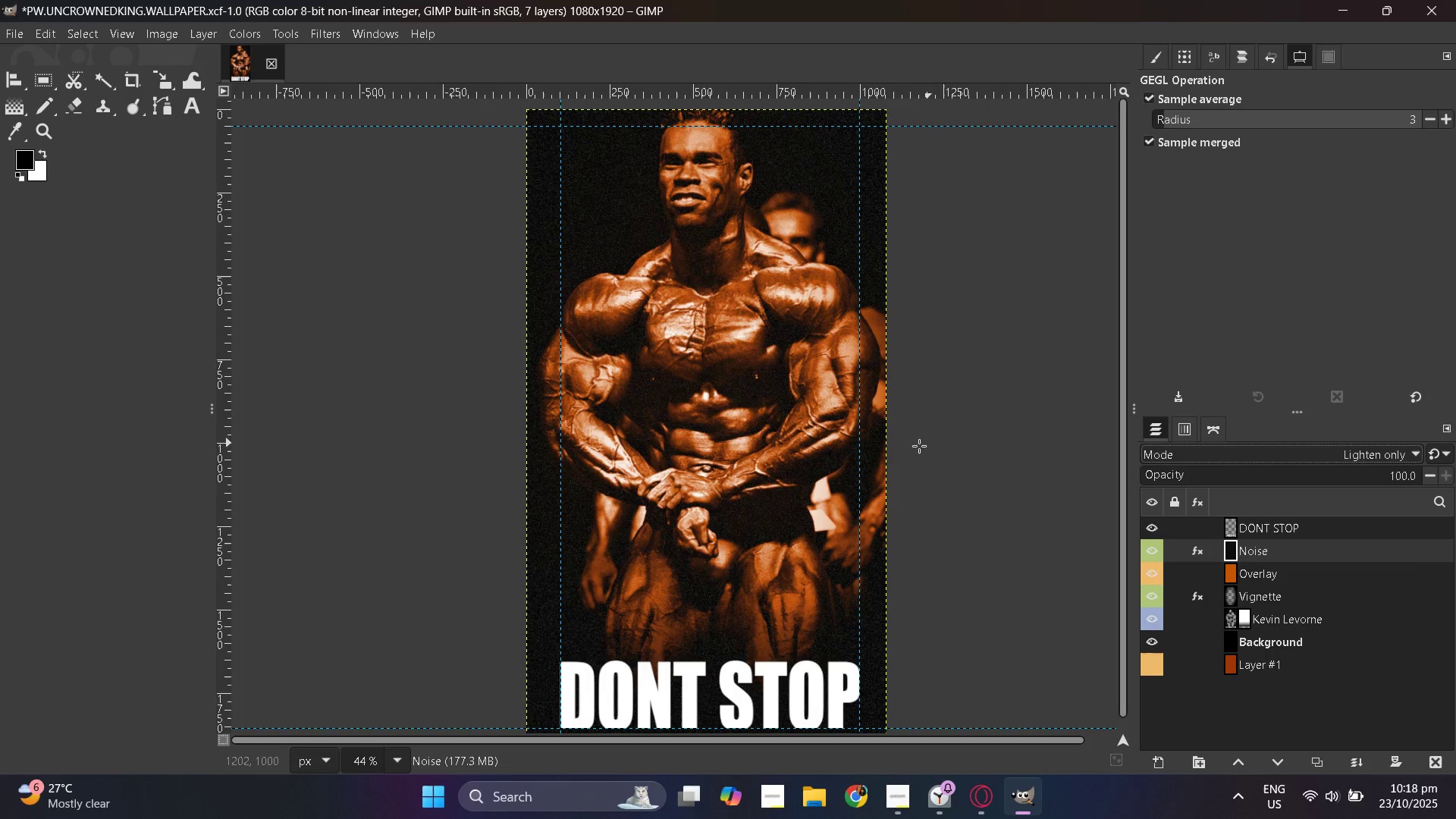 
hold_key(key=ControlLeft, duration=1.5)
scroll: coordinate [593, 455], scroll_direction: down, amount: 3.0
 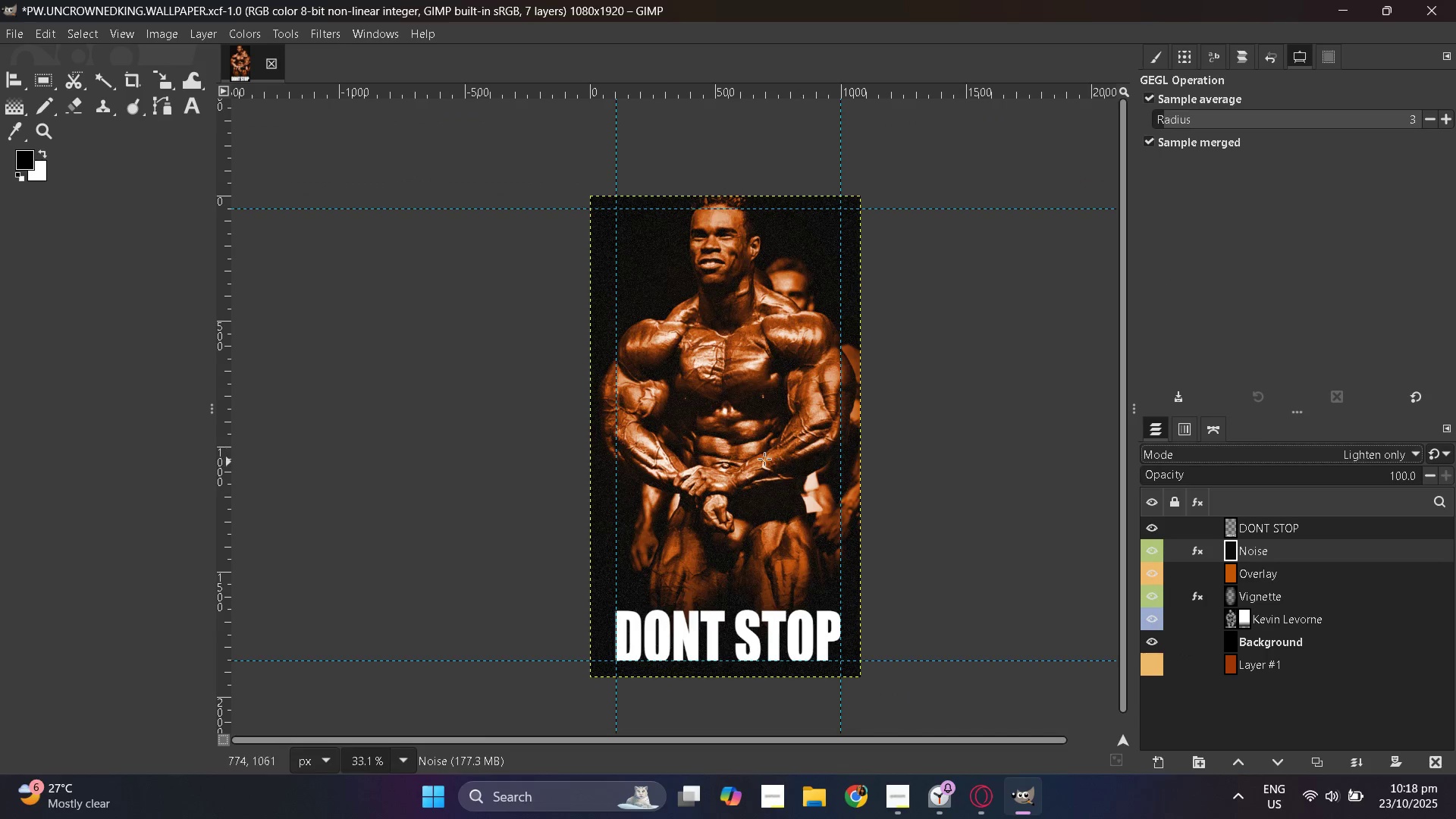 
hold_key(key=ControlLeft, duration=1.52)
scroll: coordinate [778, 472], scroll_direction: up, amount: 2.0
 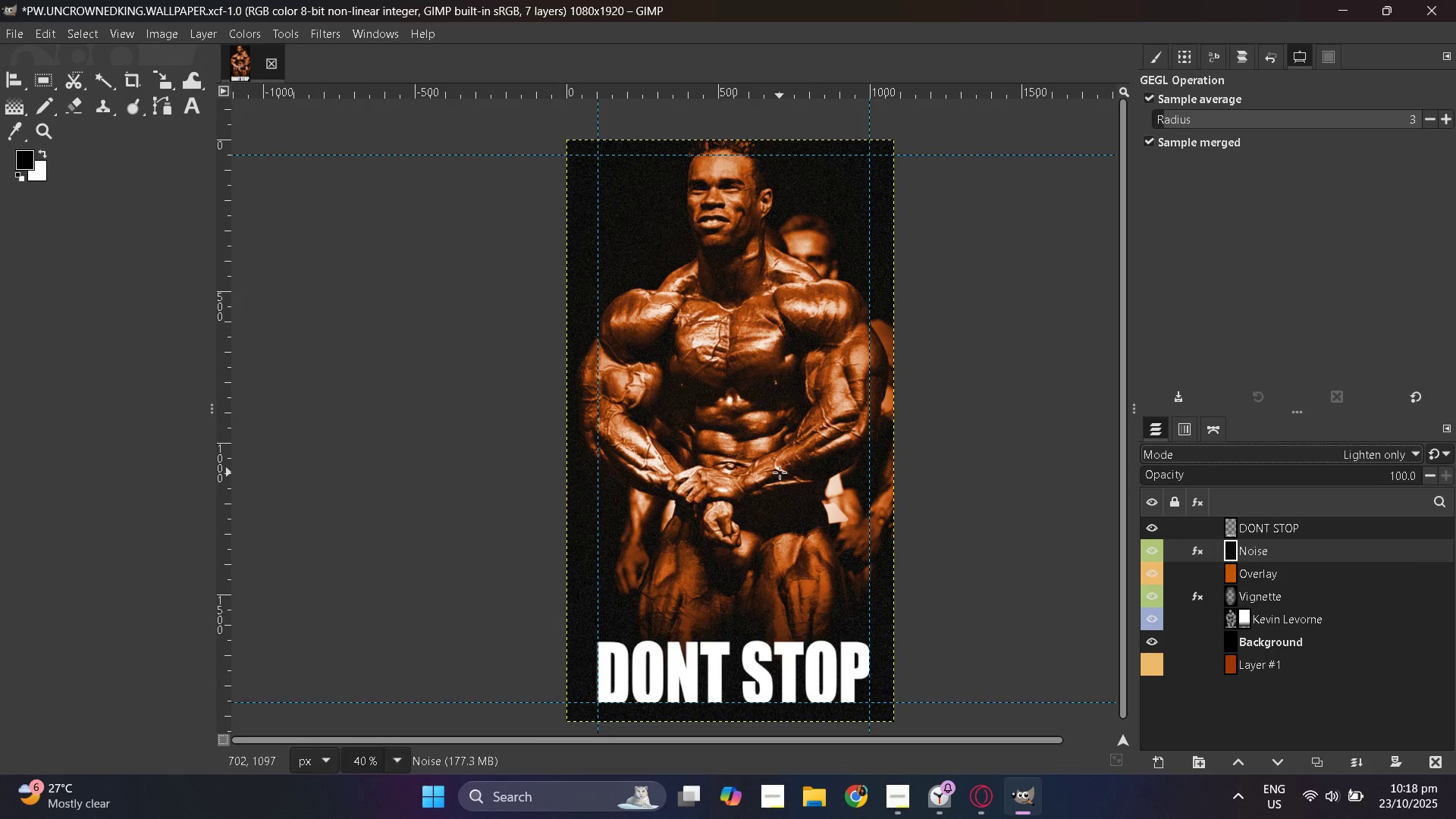 
hold_key(key=ControlLeft, duration=0.37)
 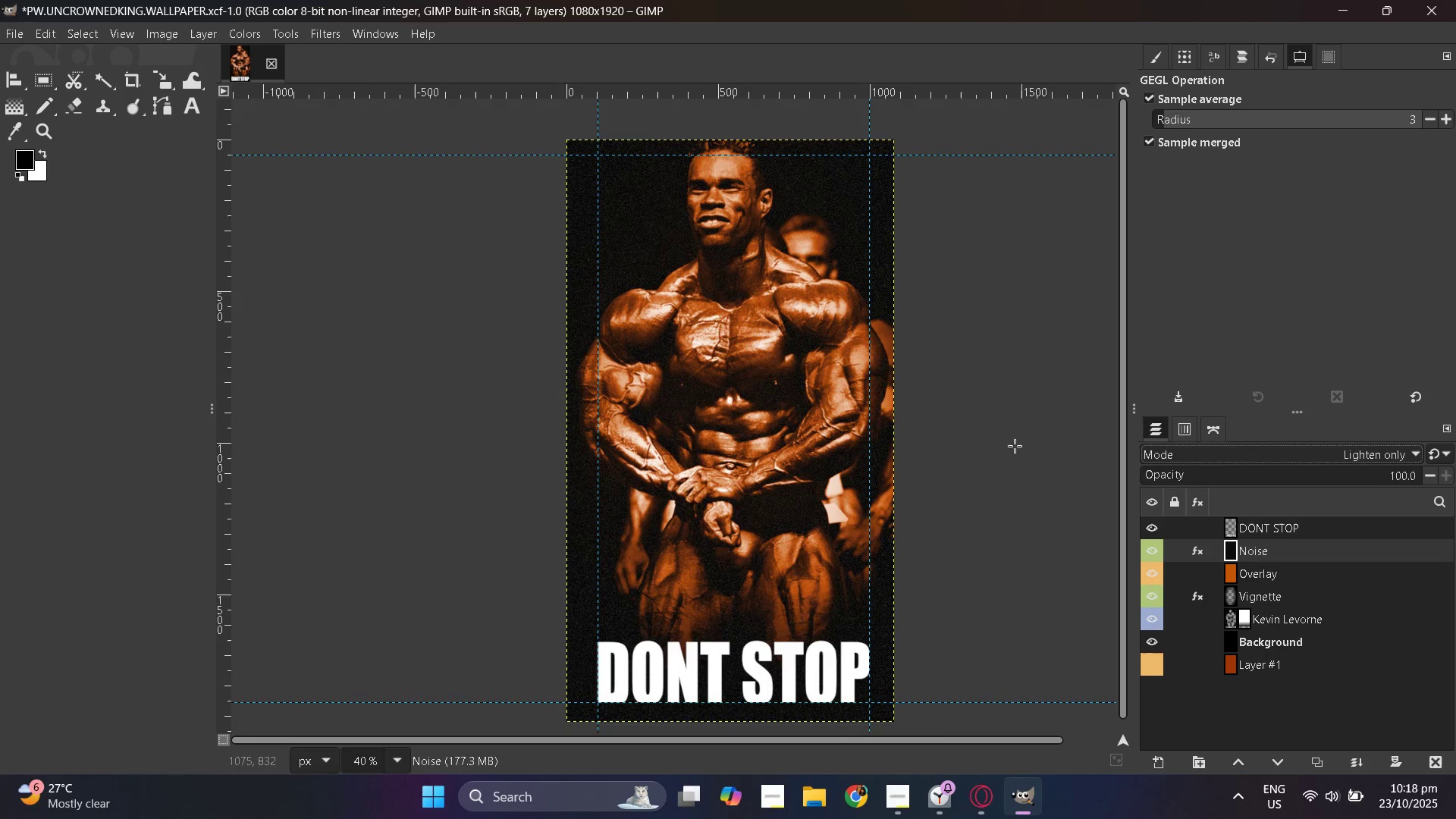 
left_click([1197, 554])
 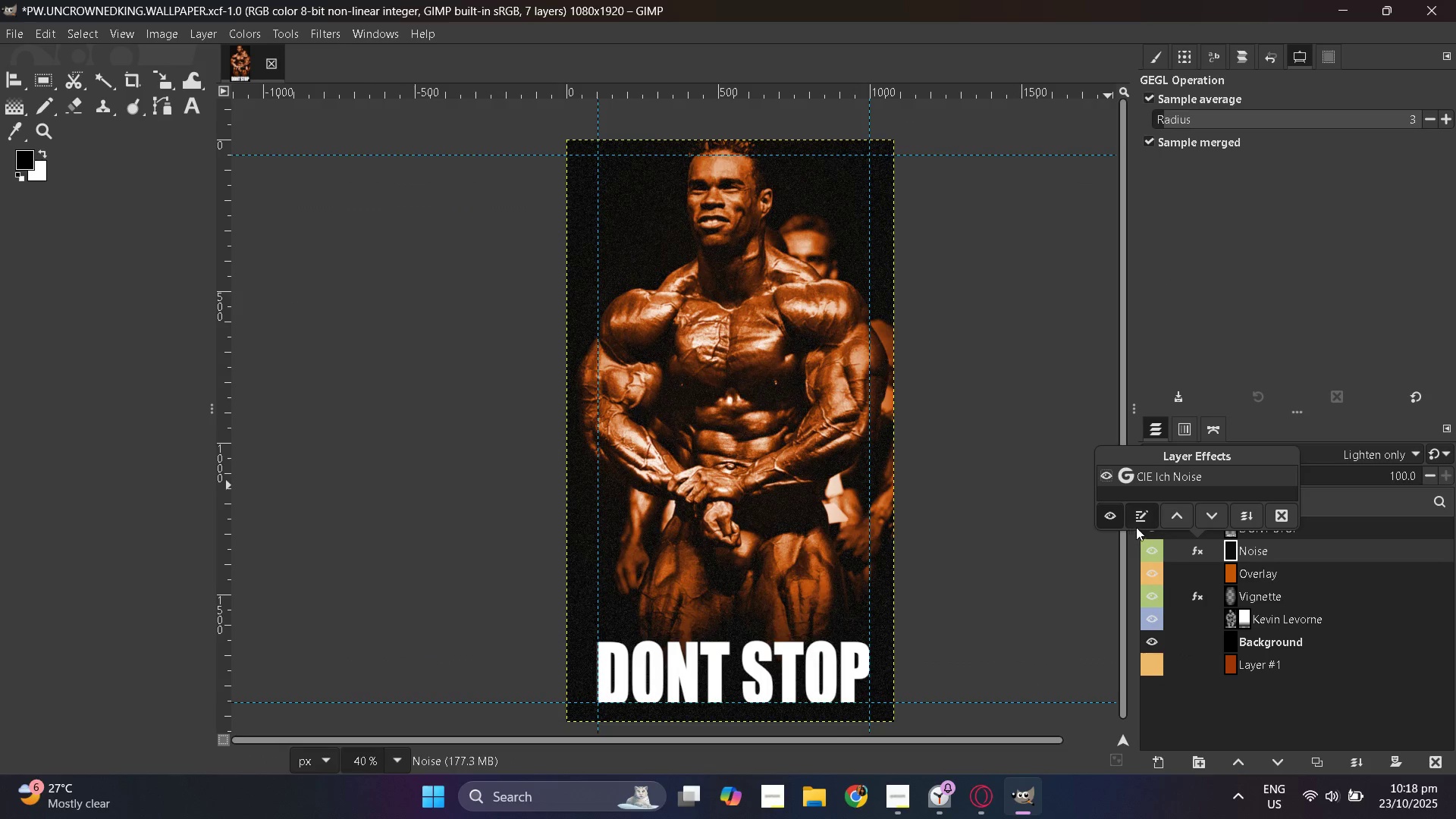 
left_click([1144, 524])
 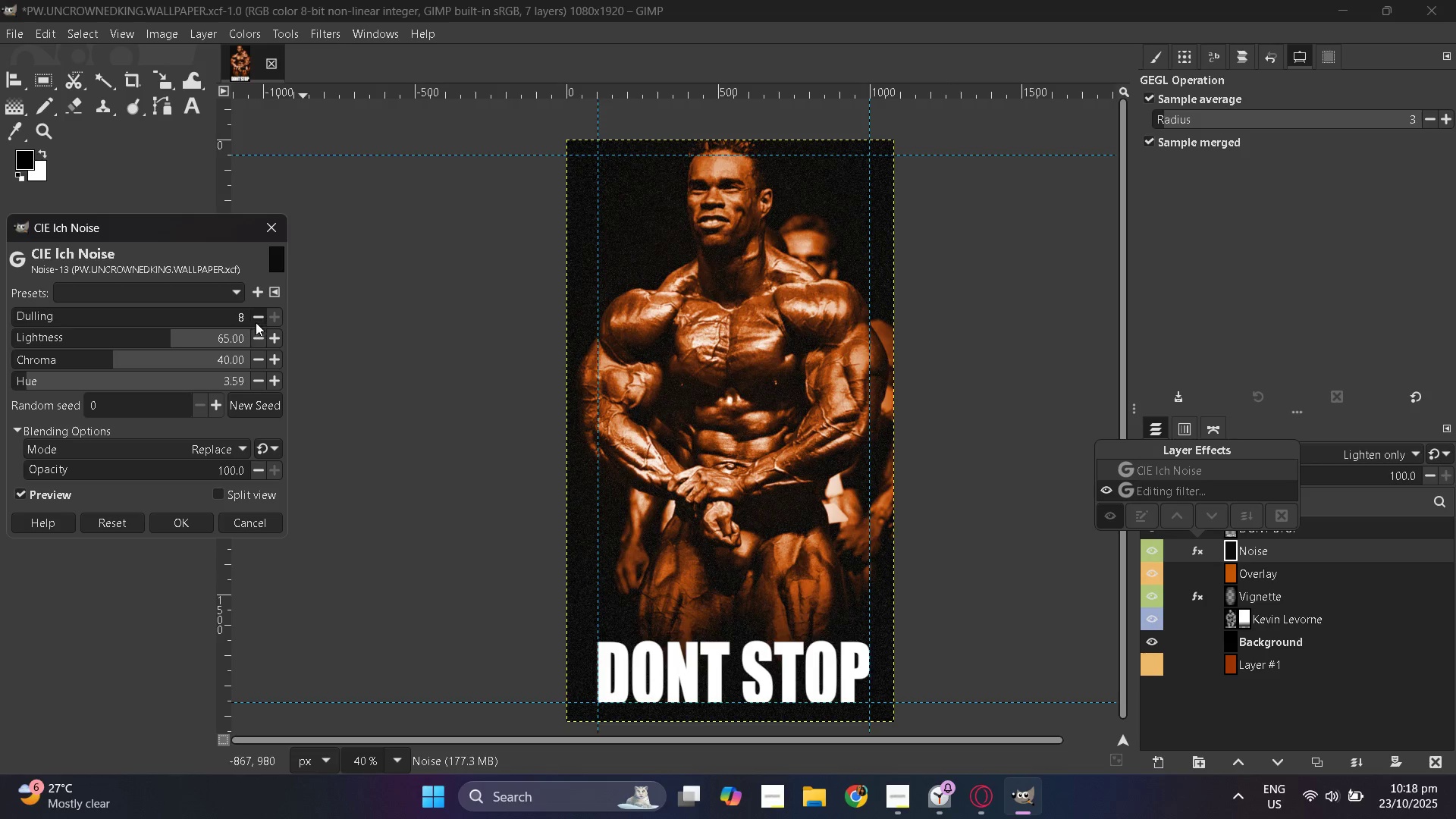 
left_click([256, 322])
 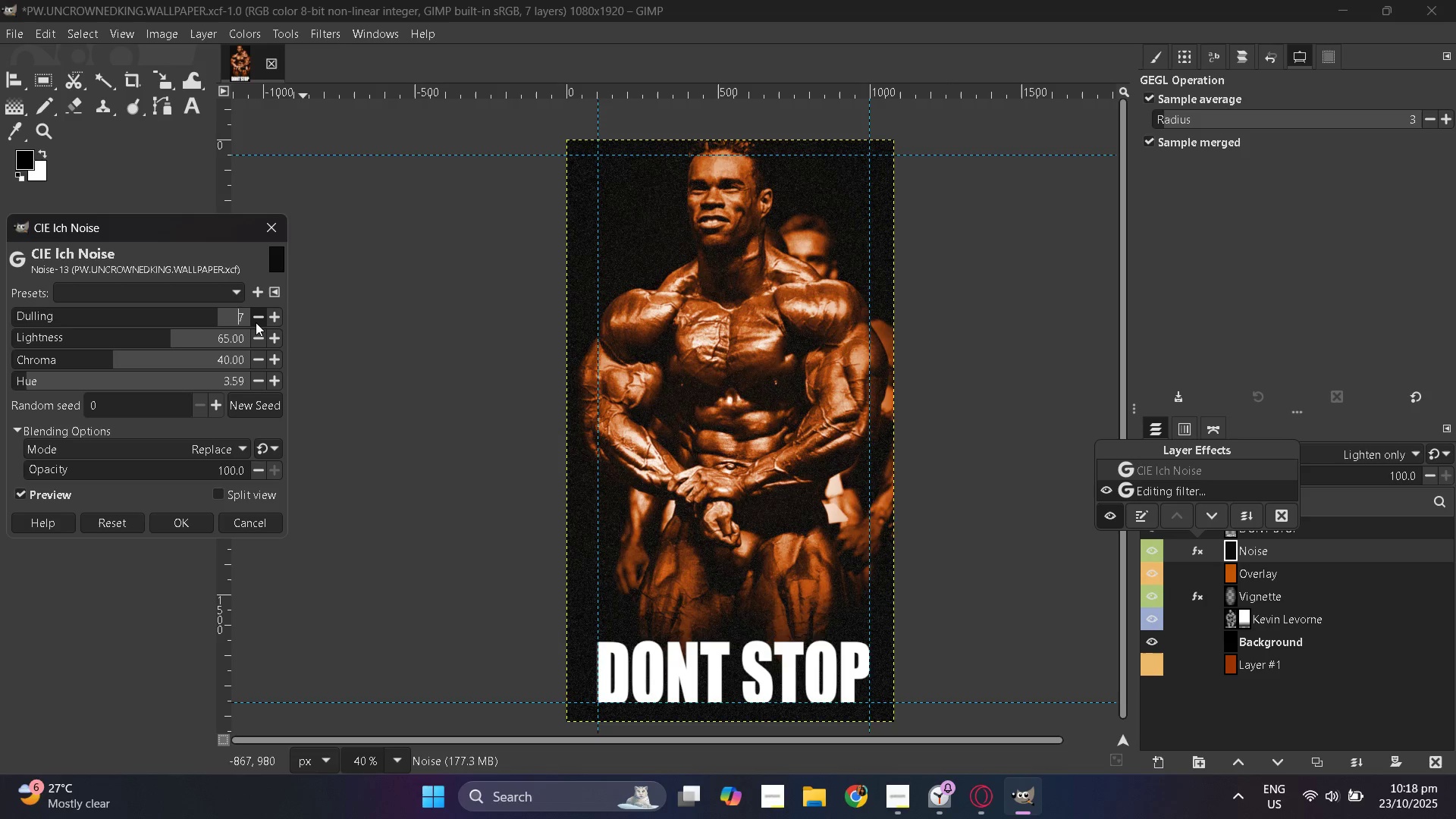 
left_click([256, 322])
 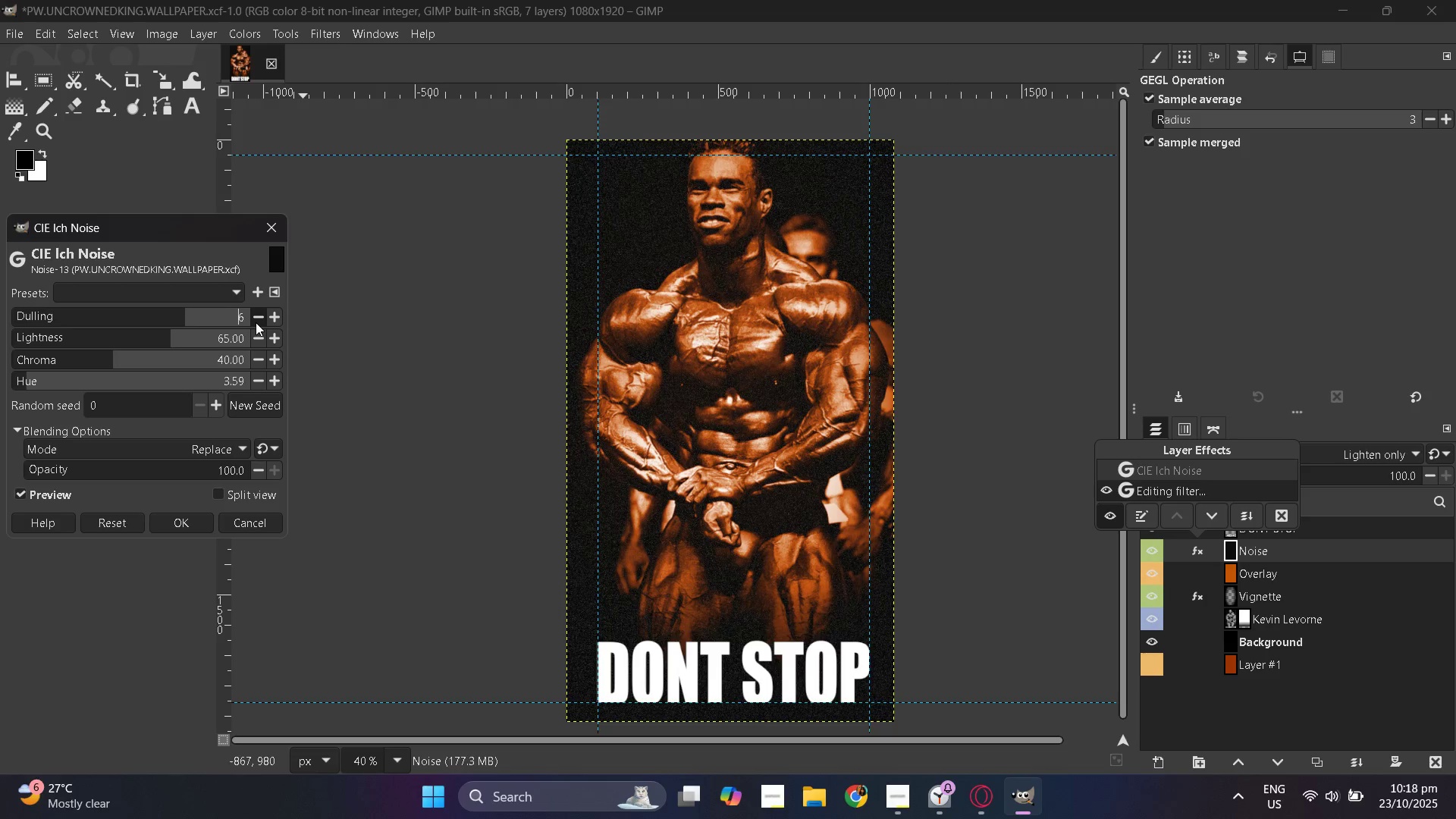 
left_click([256, 322])
 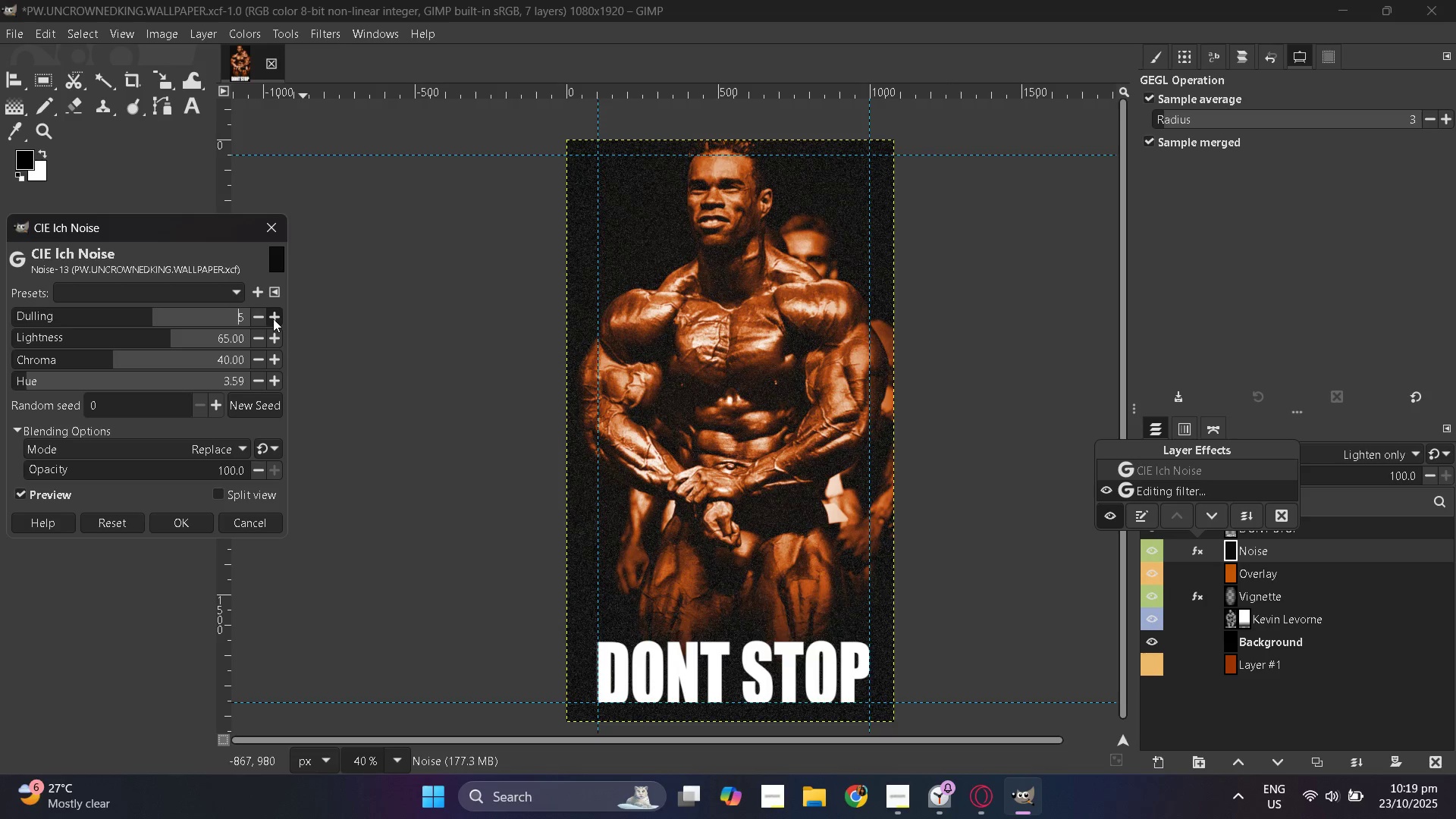 
double_click([273, 318])
 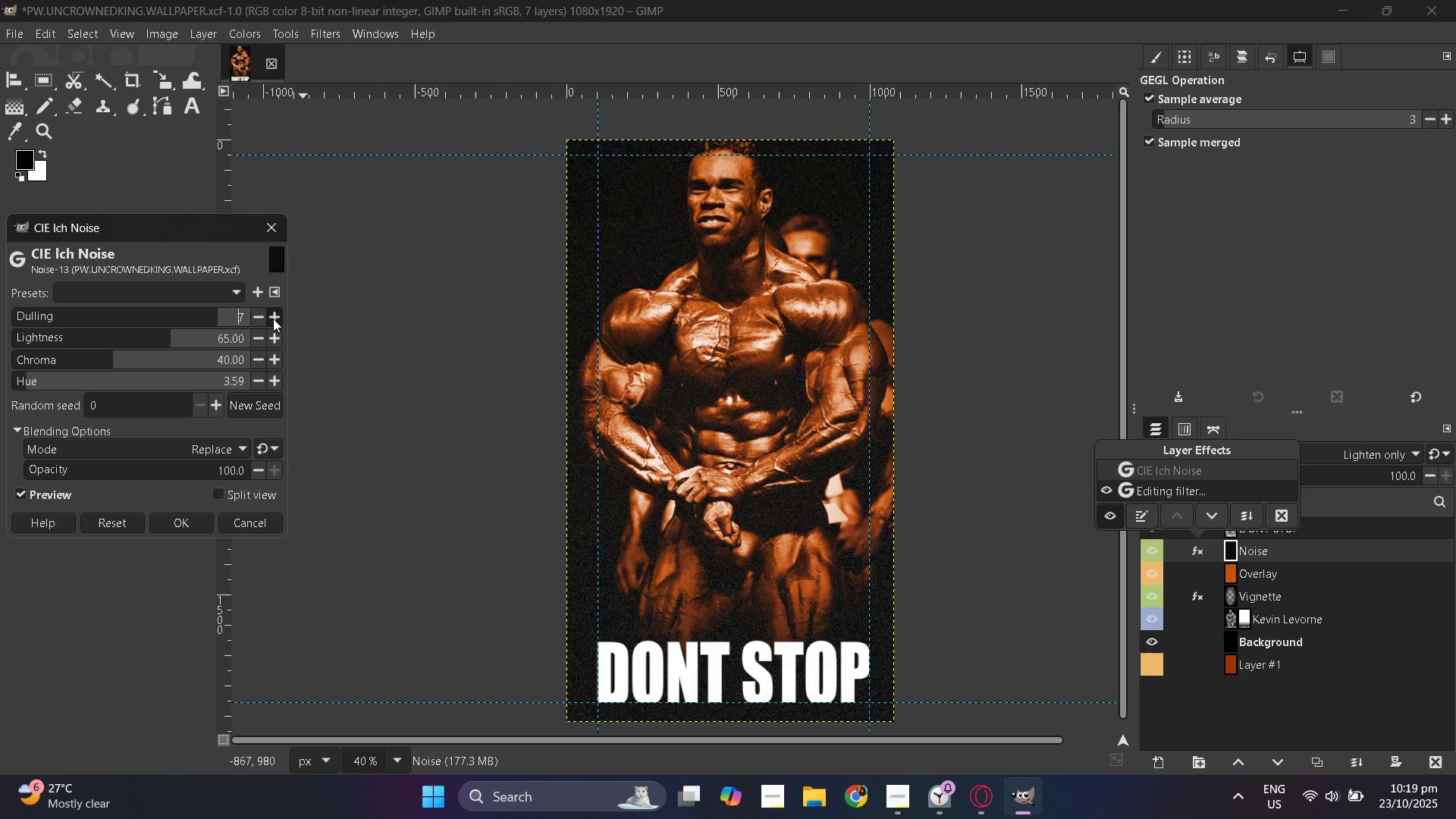 
triple_click([273, 318])
 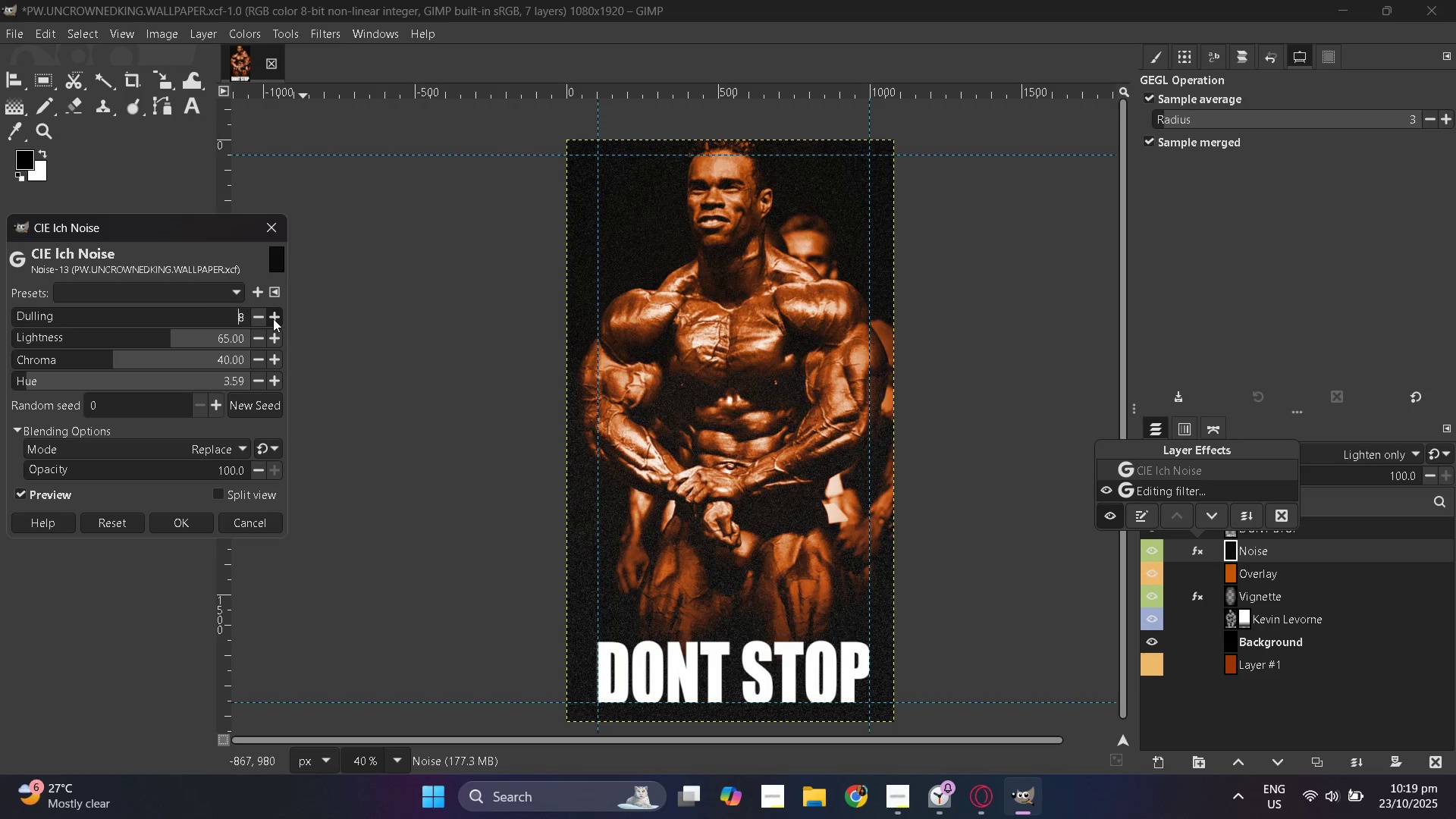 
triple_click([273, 318])
 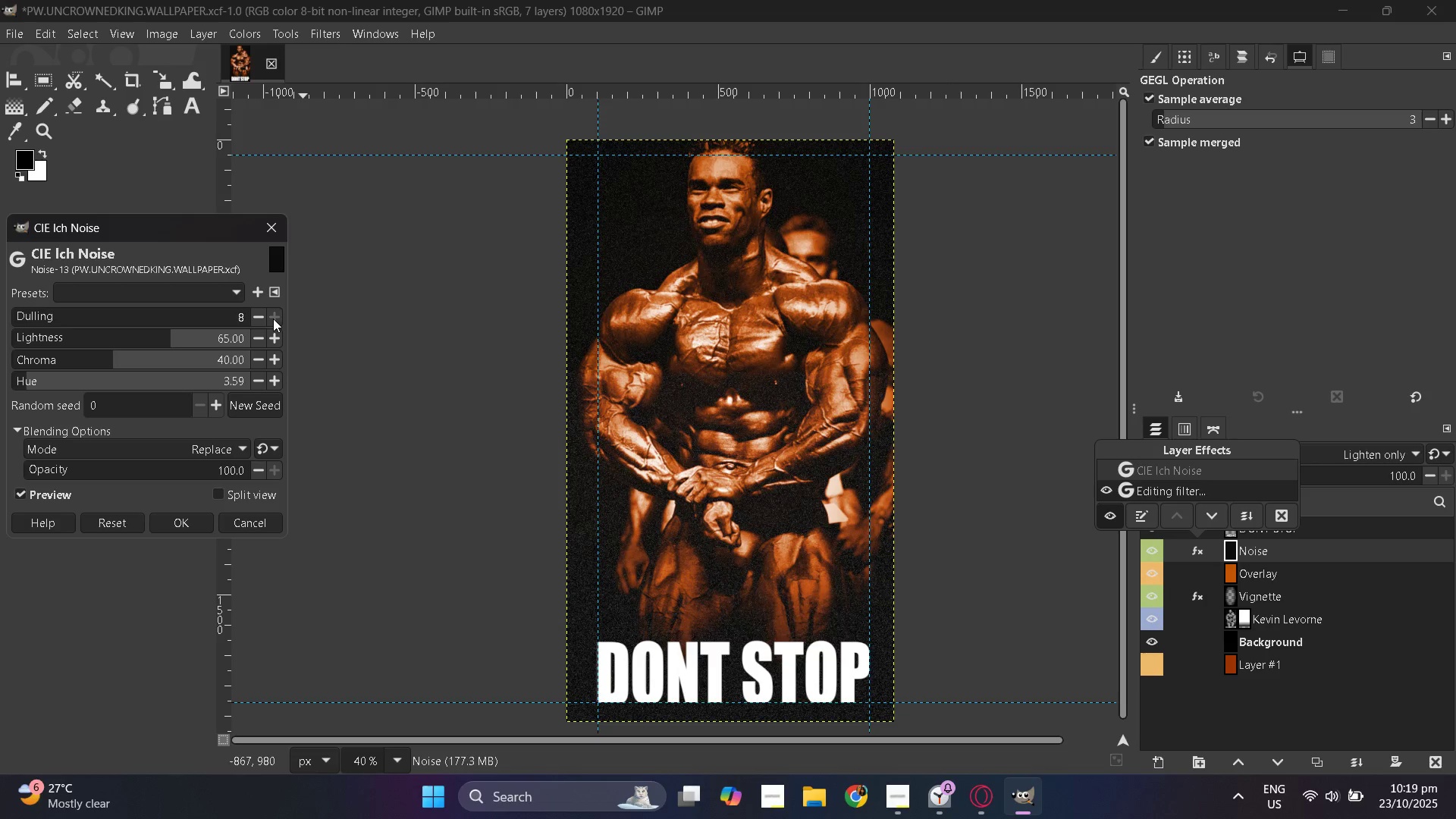 
triple_click([273, 318])
 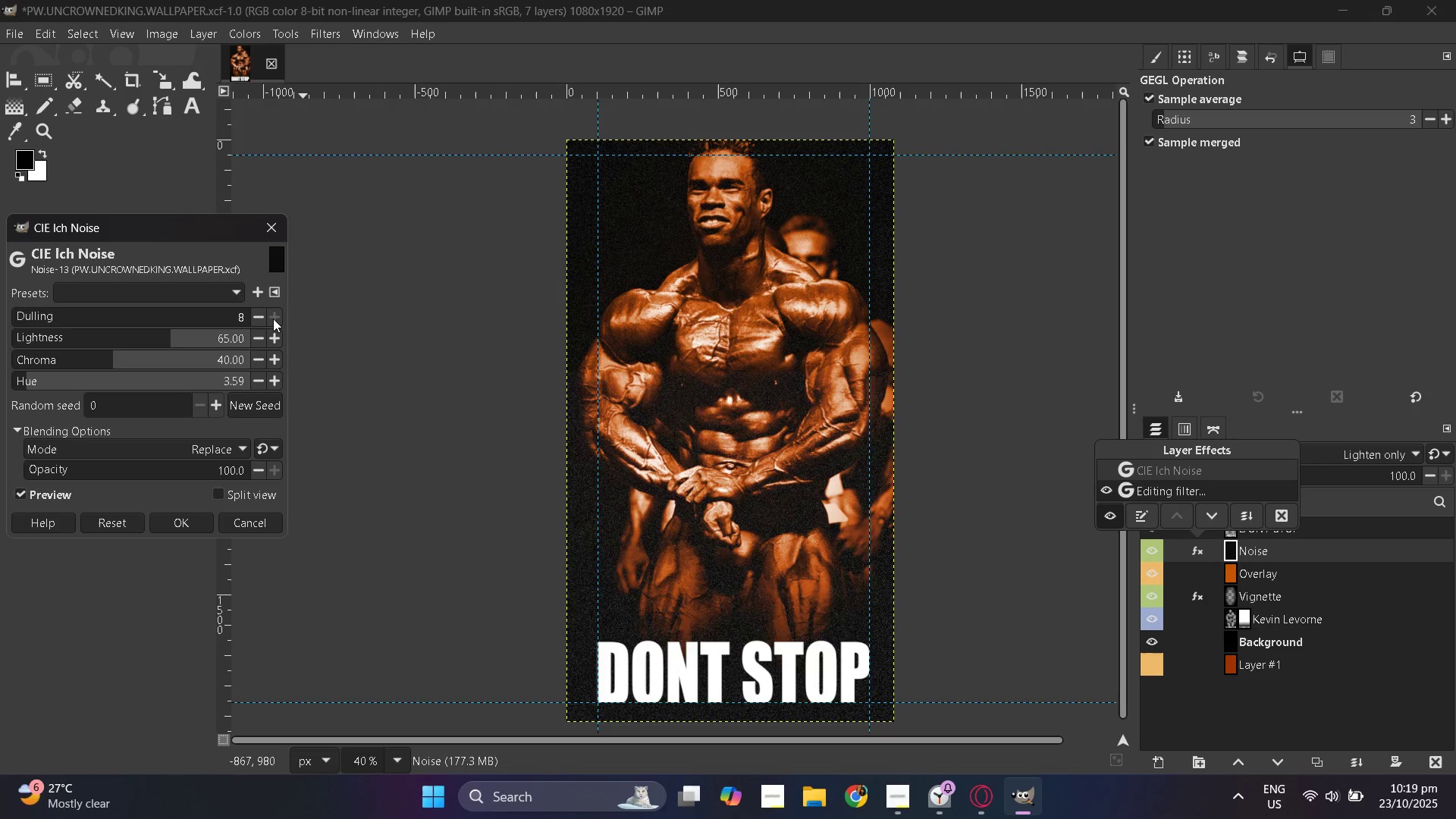 
triple_click([273, 318])
 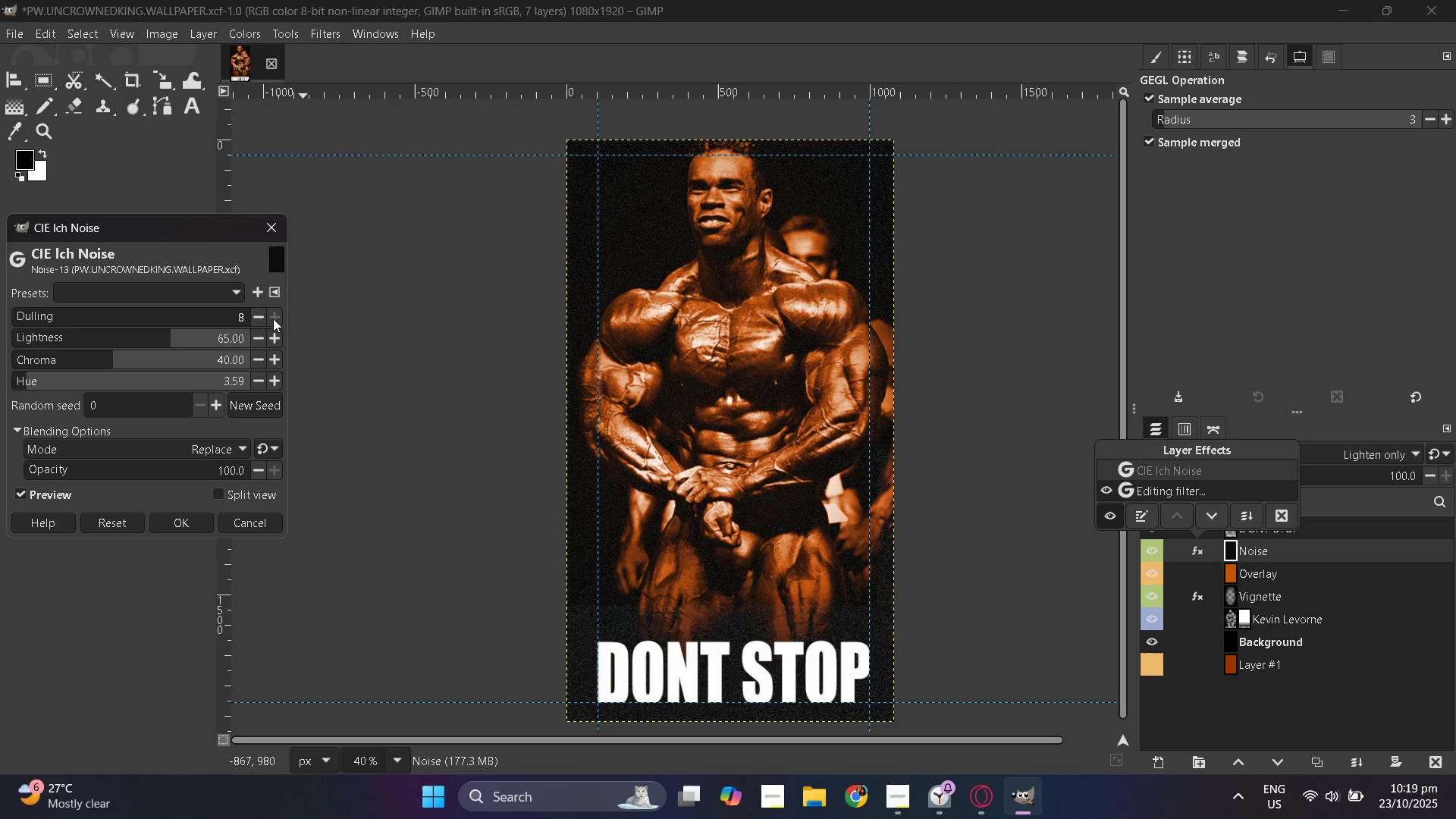 
triple_click([273, 318])
 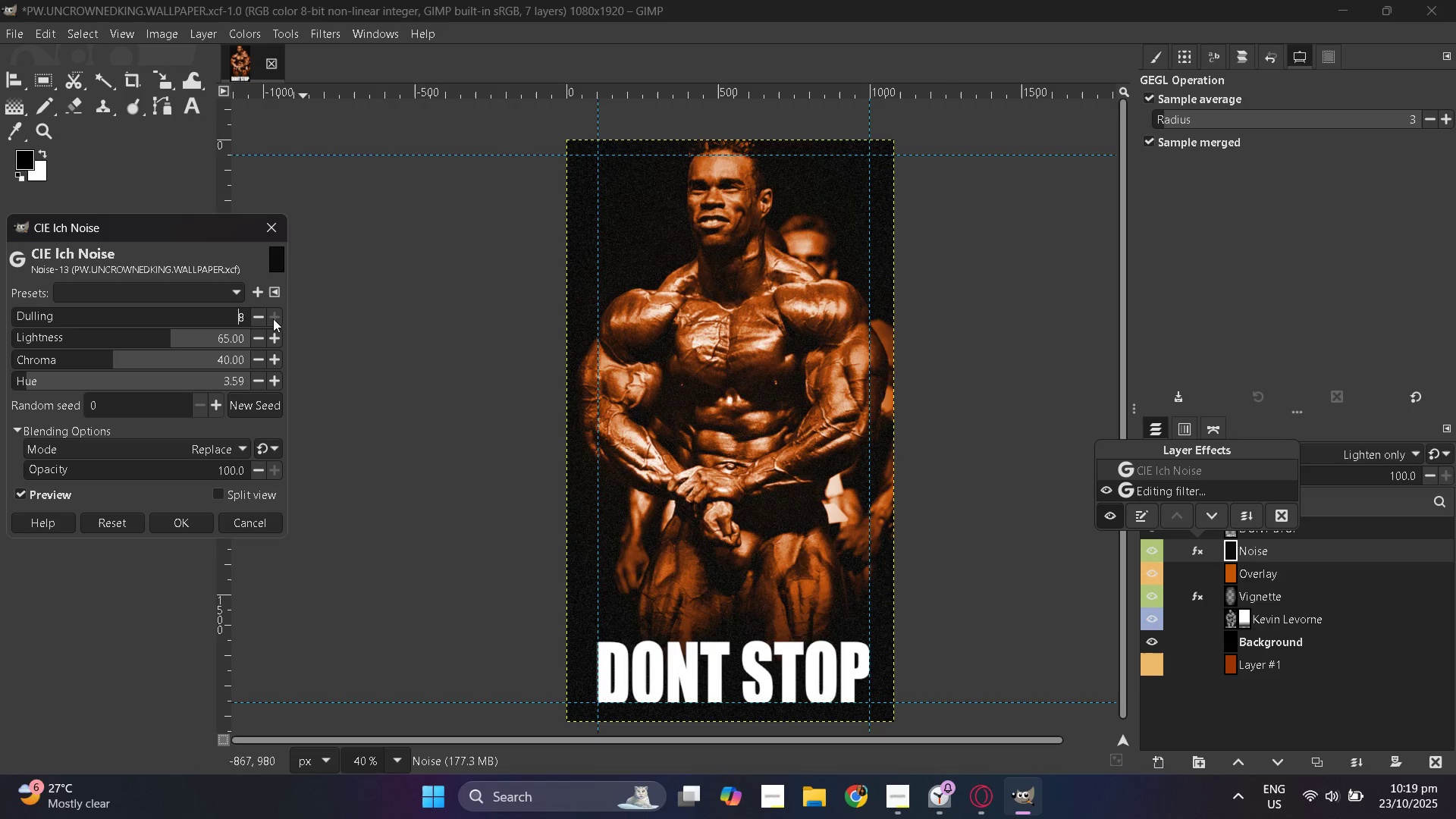 
triple_click([273, 318])
 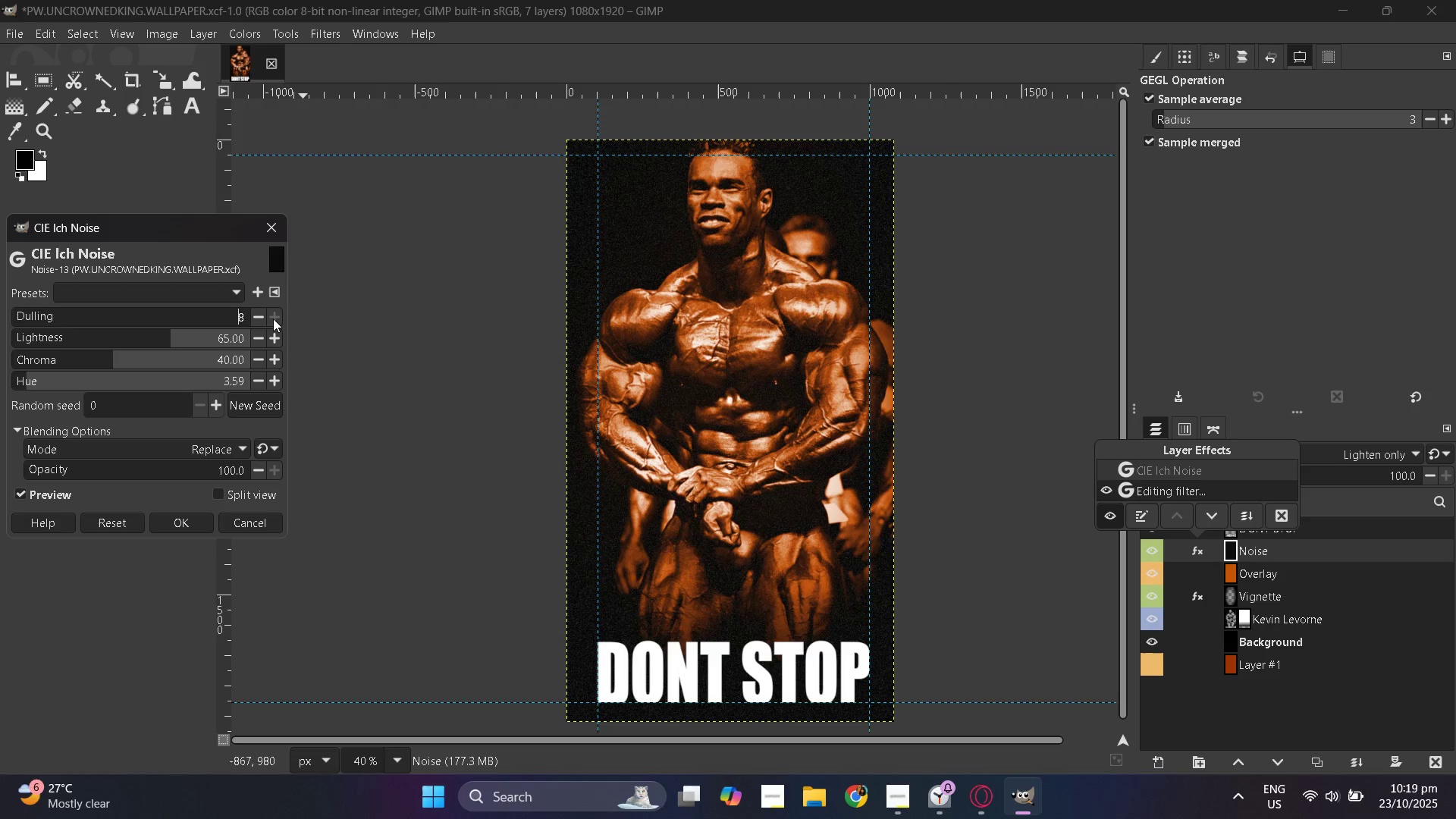 
triple_click([273, 318])
 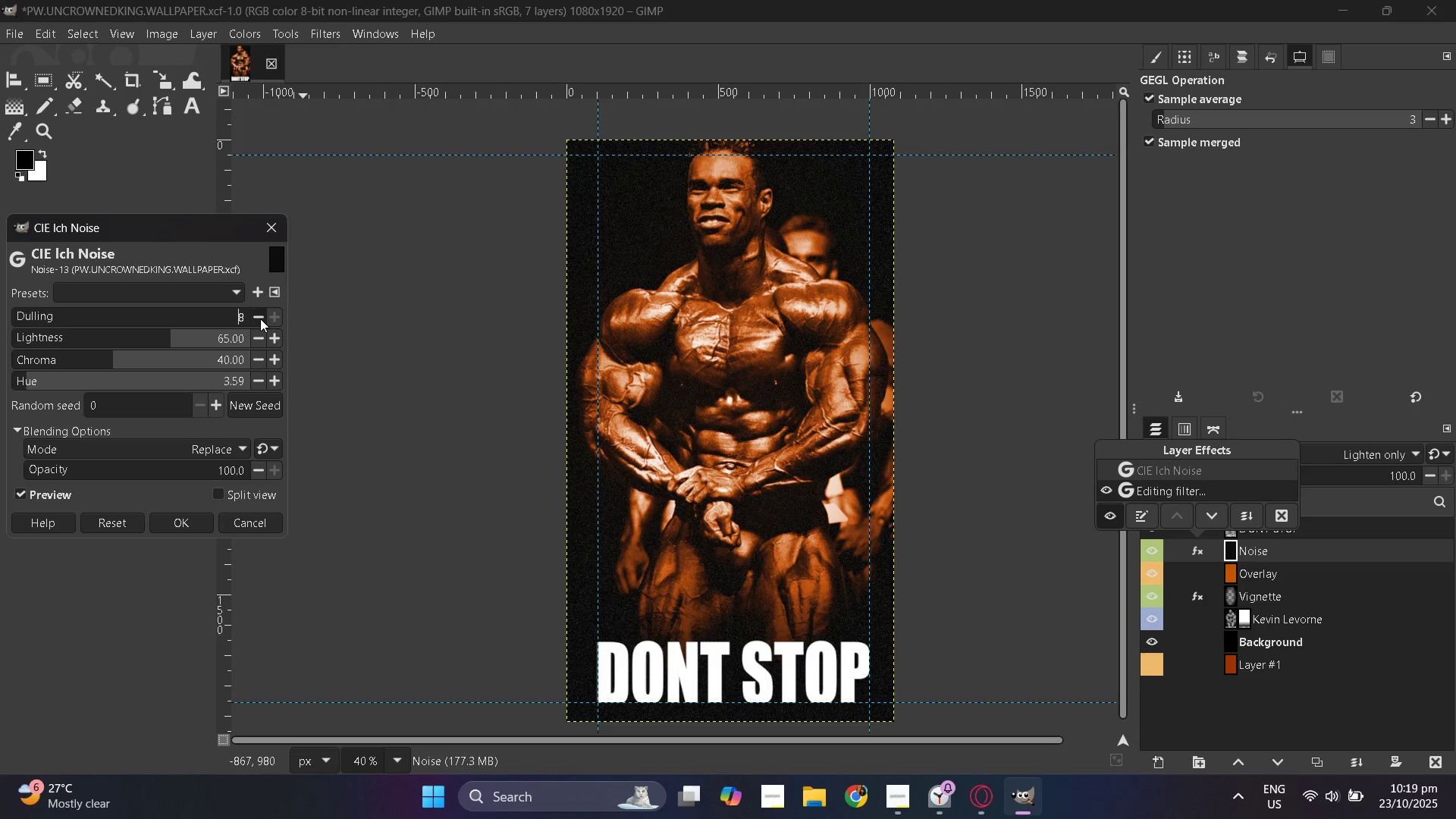 
left_click([259, 318])
 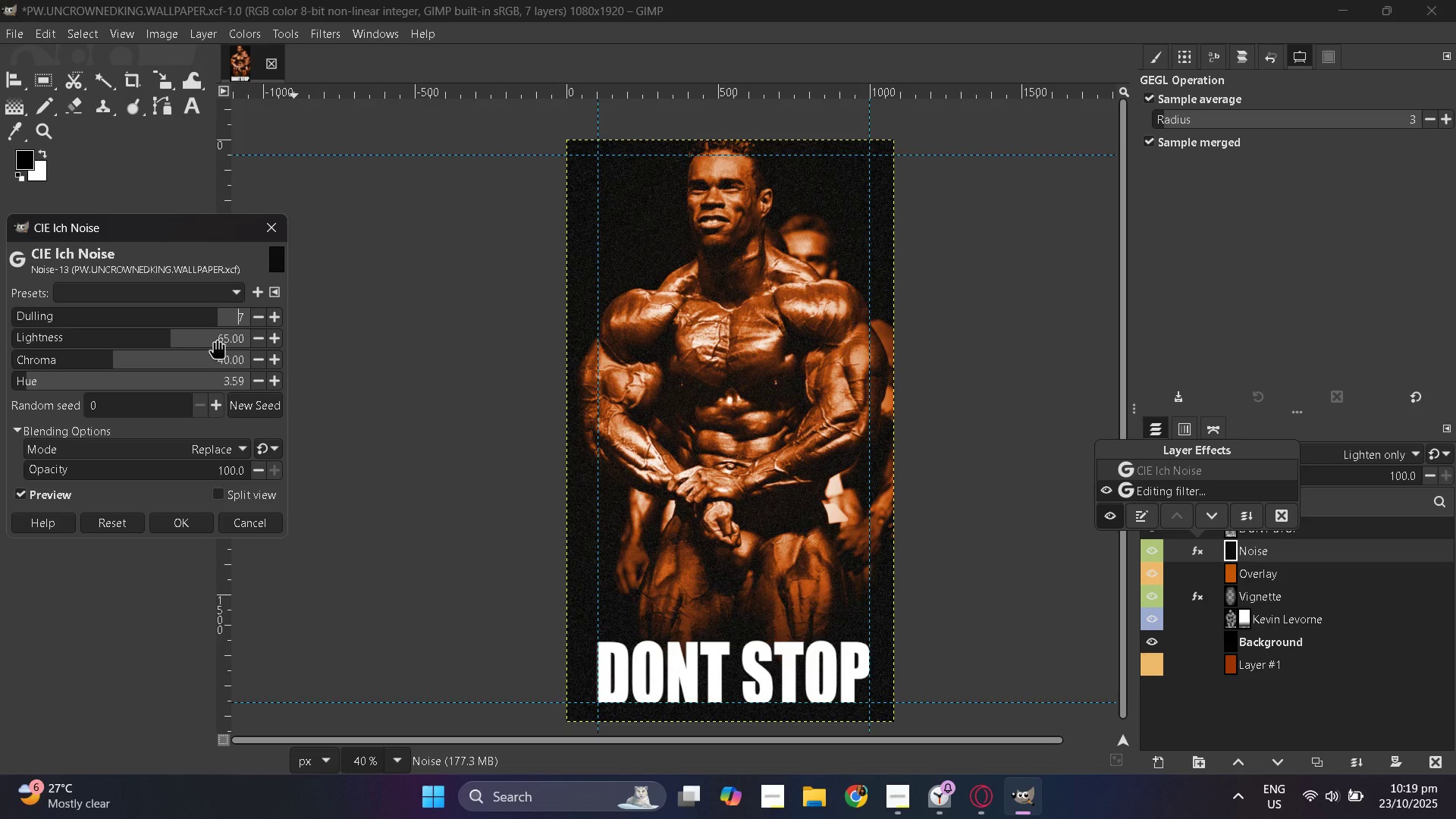 
wait(5.63)
 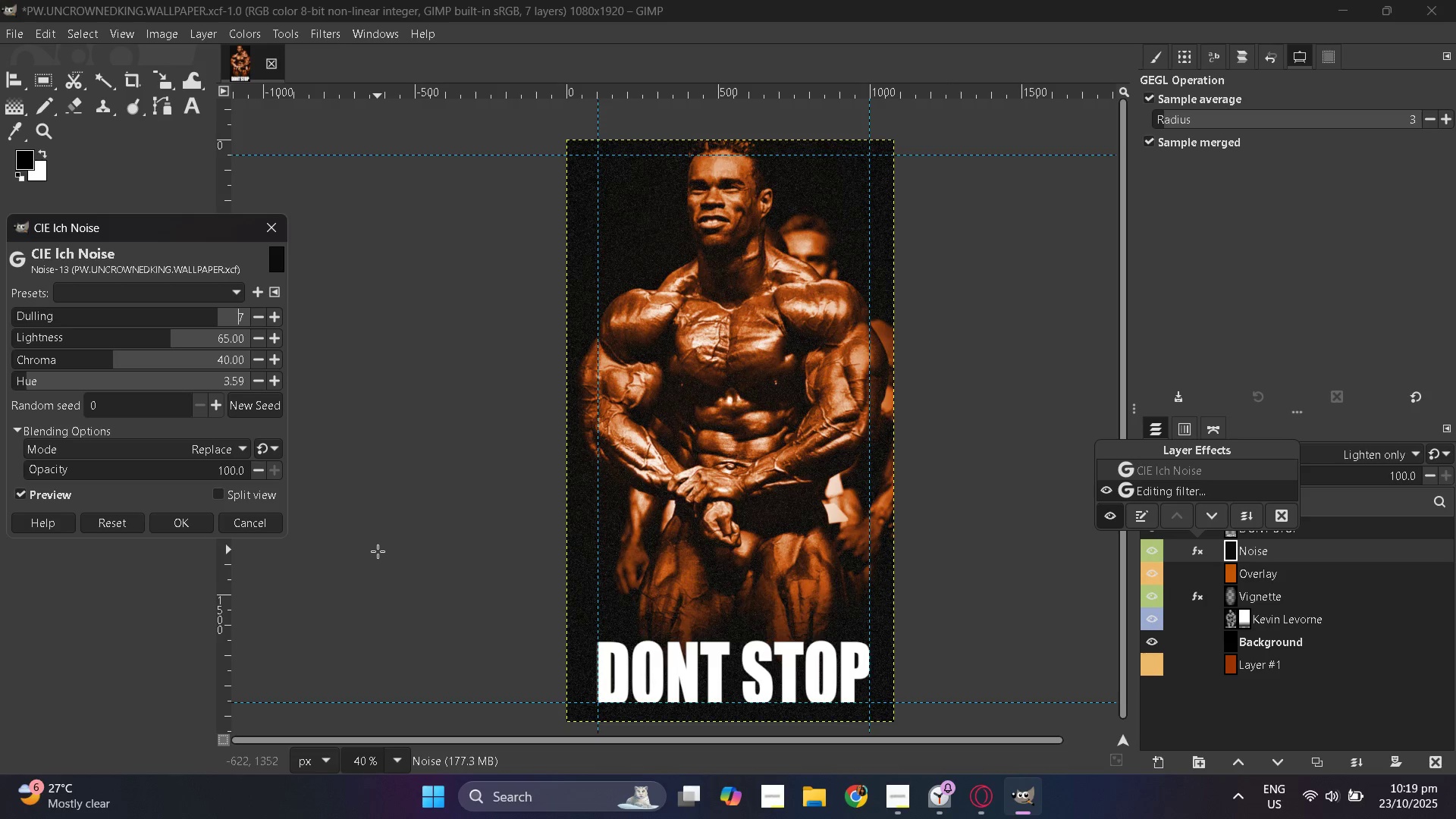 
left_click_drag(start_coordinate=[184, 330], to_coordinate=[137, 337])
 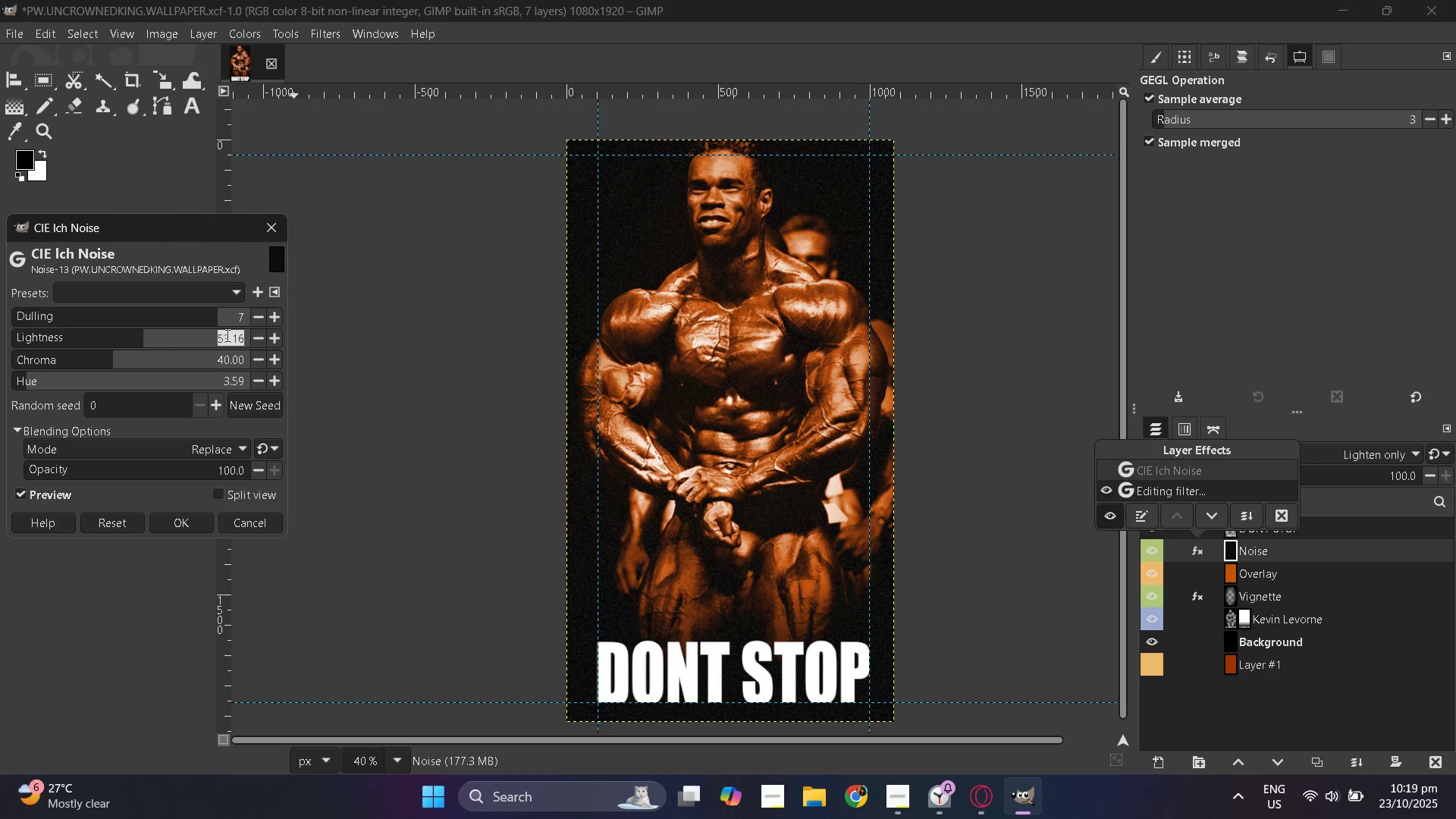 
double_click([226, 335])
 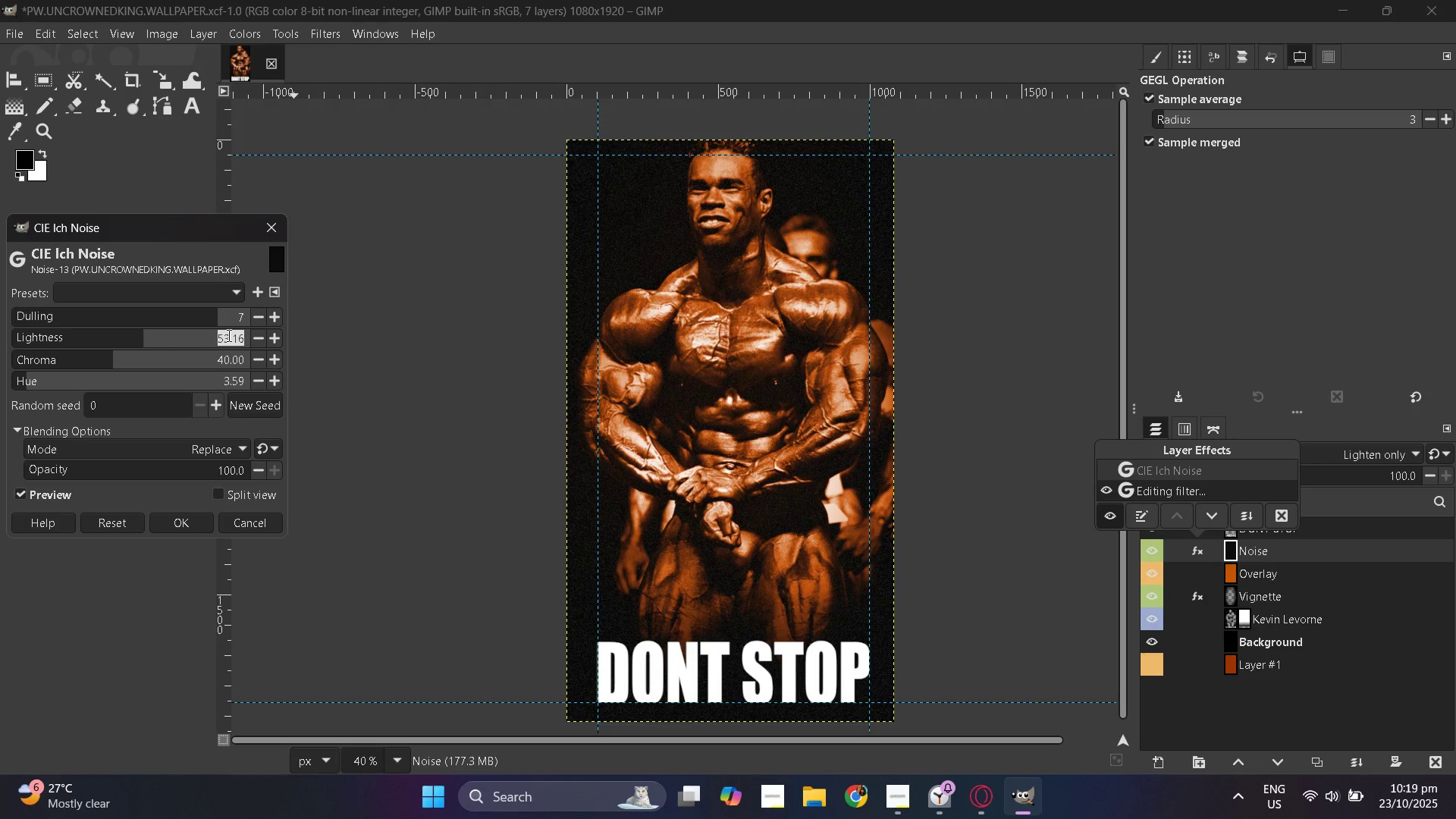 
key(Numpad4)
 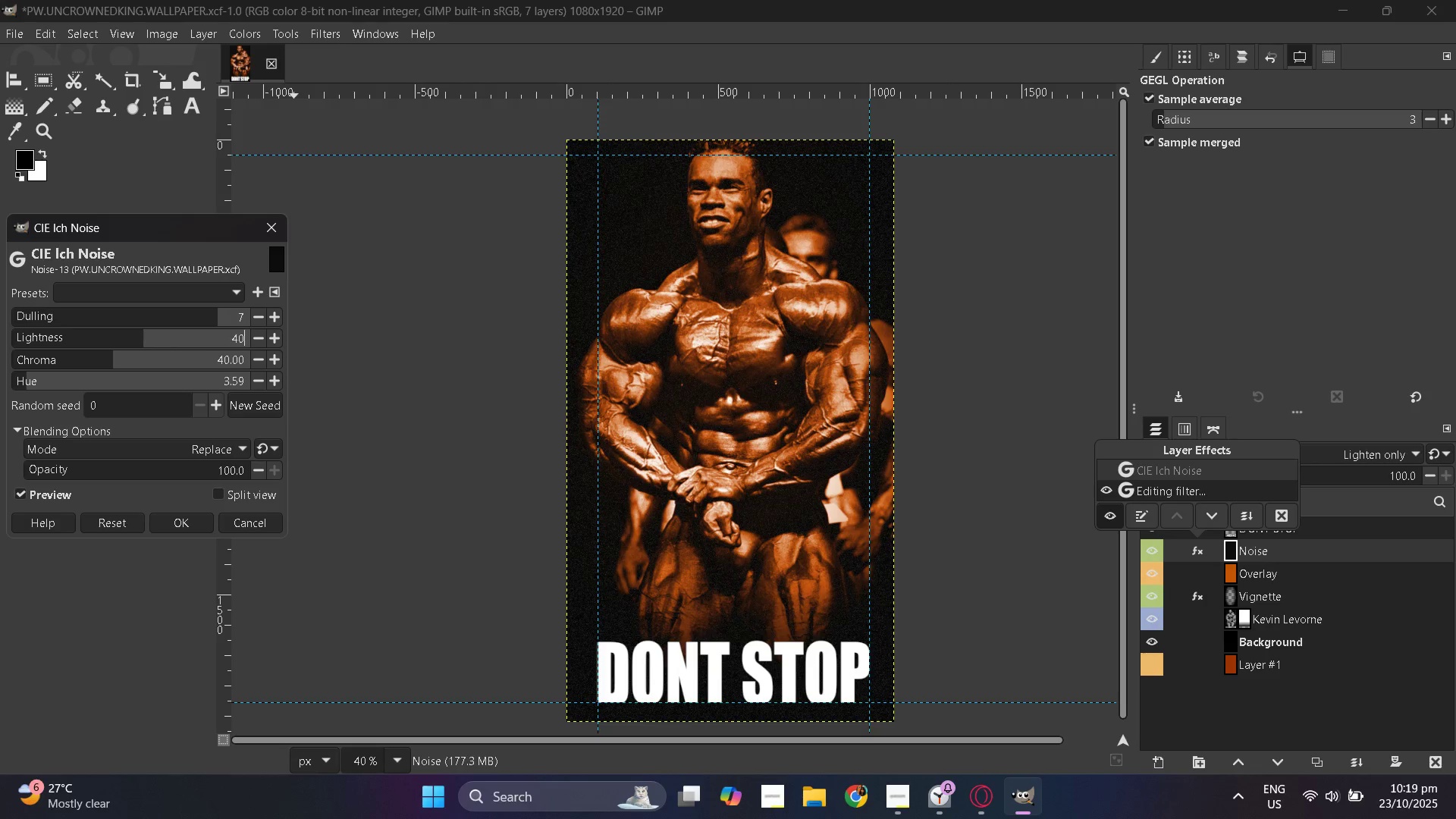 
key(Numpad0)
 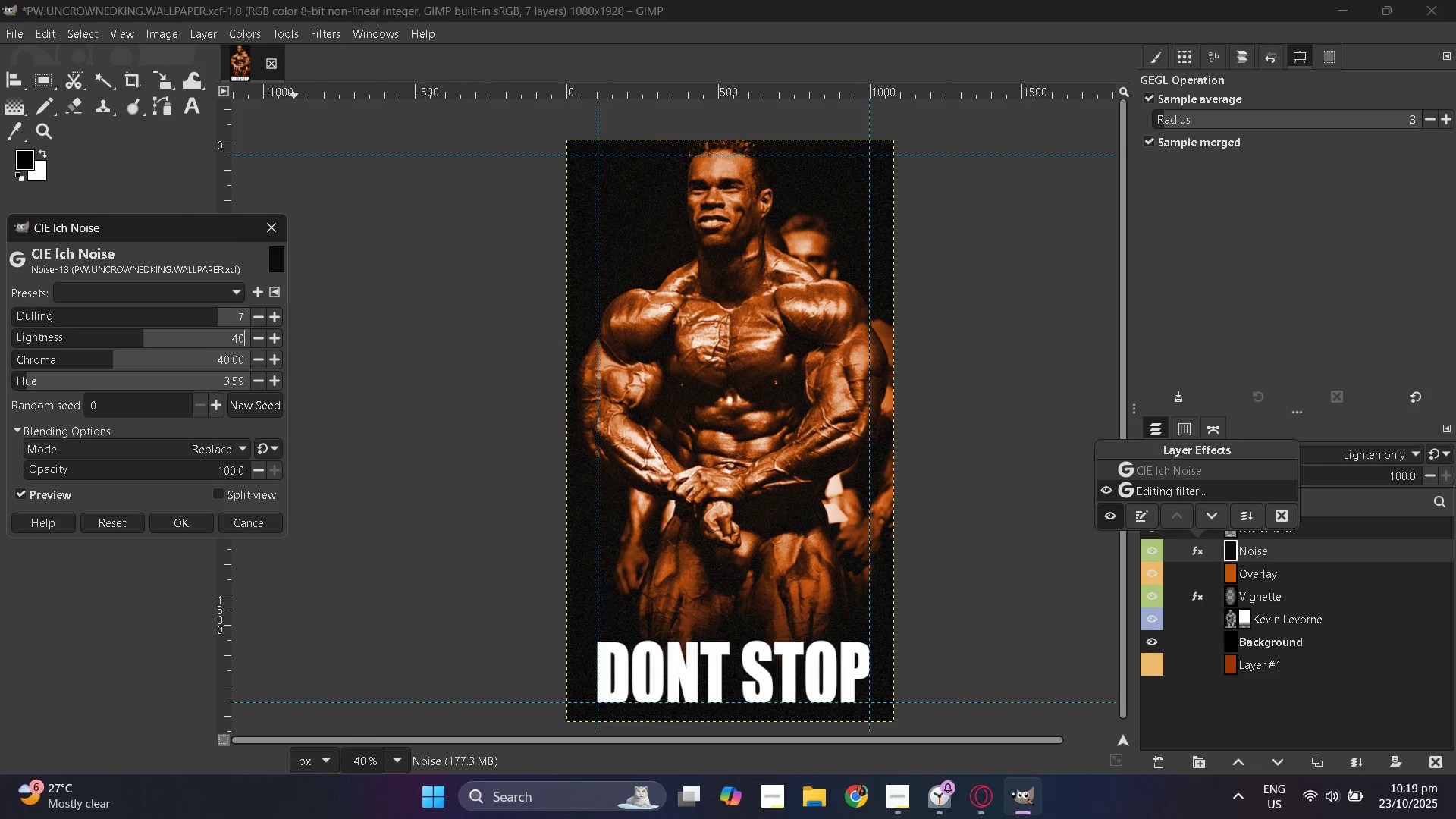 
key(NumpadEnter)
 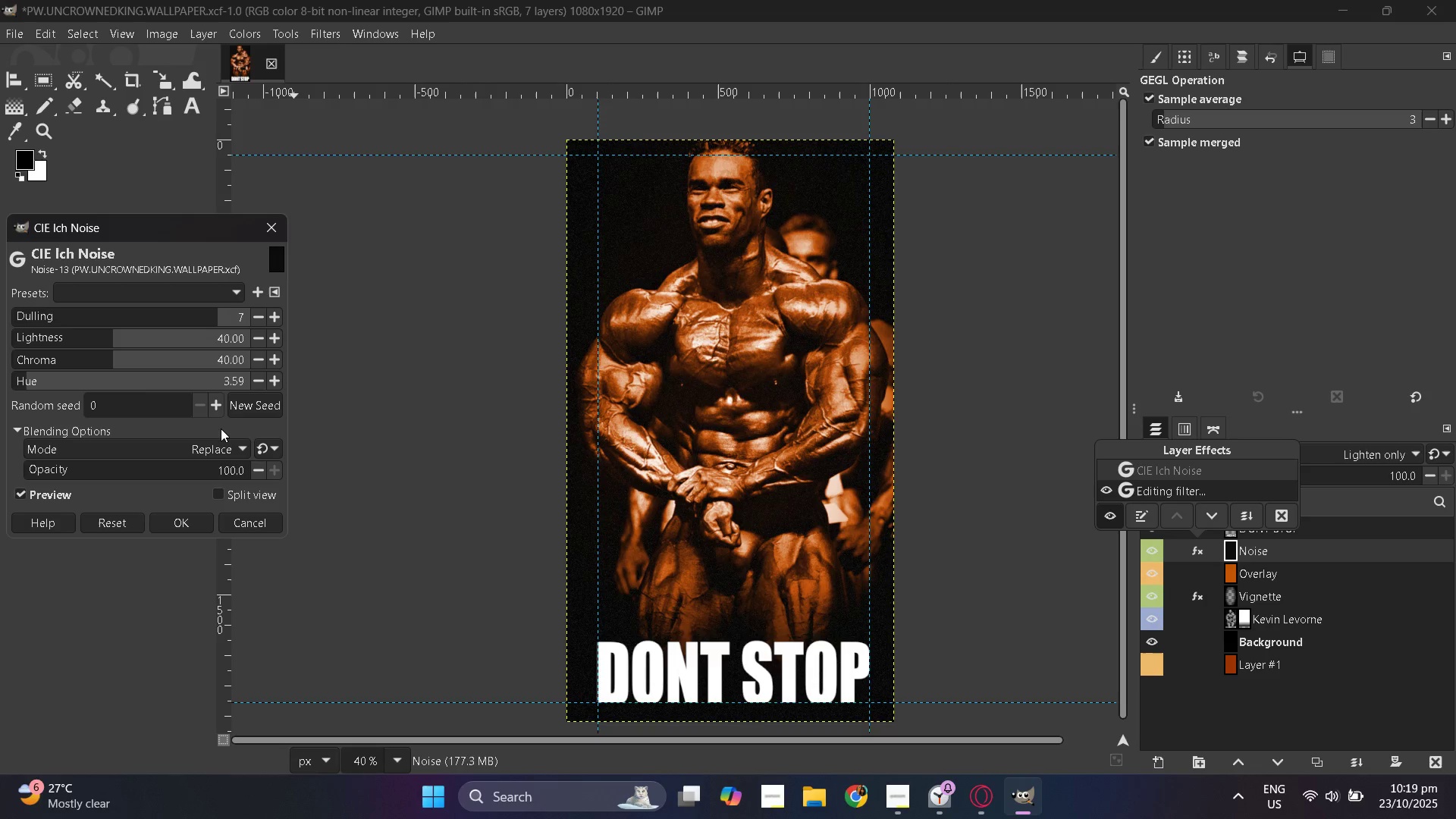 
wait(5.09)
 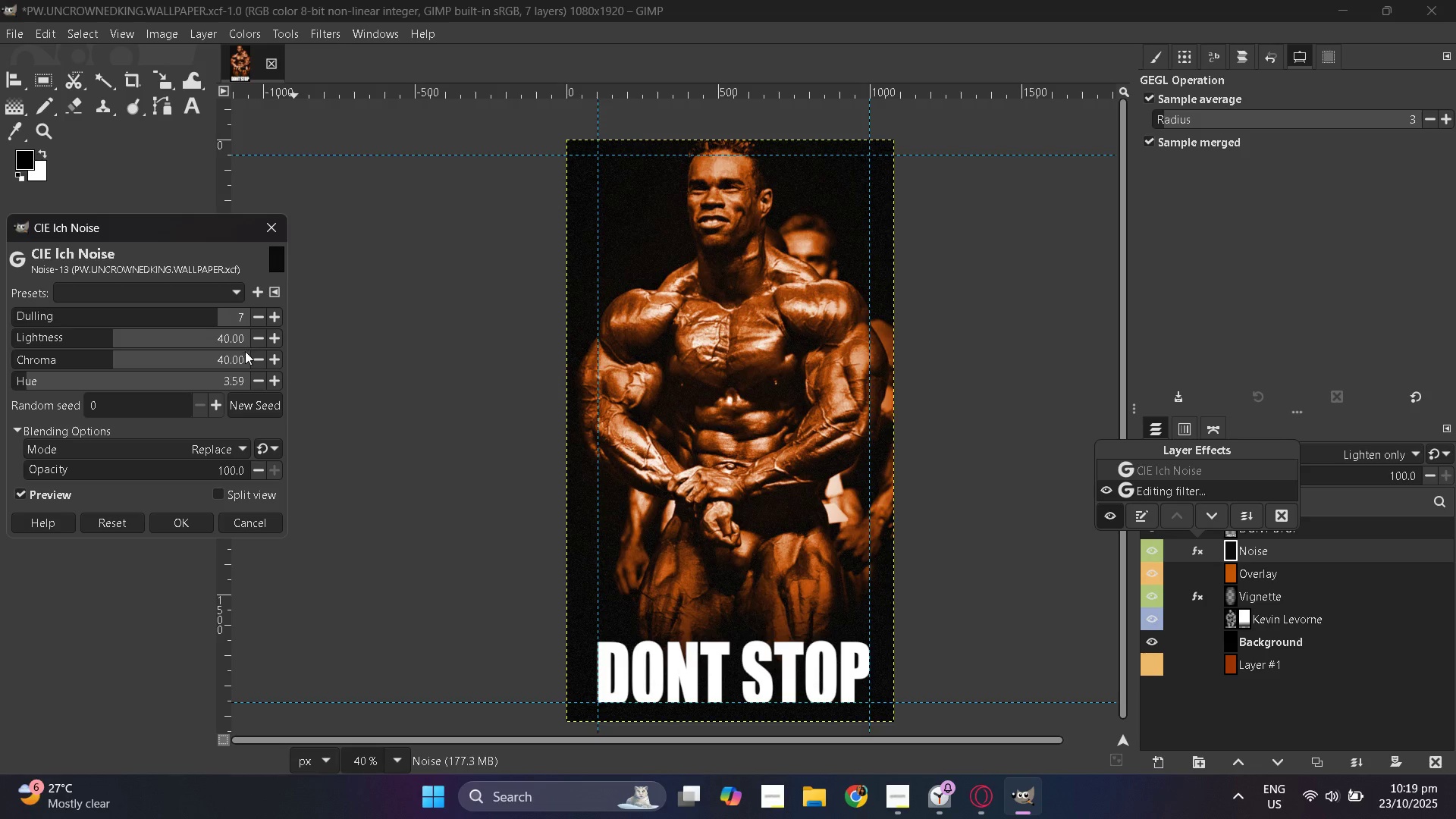 
left_click([204, 512])
 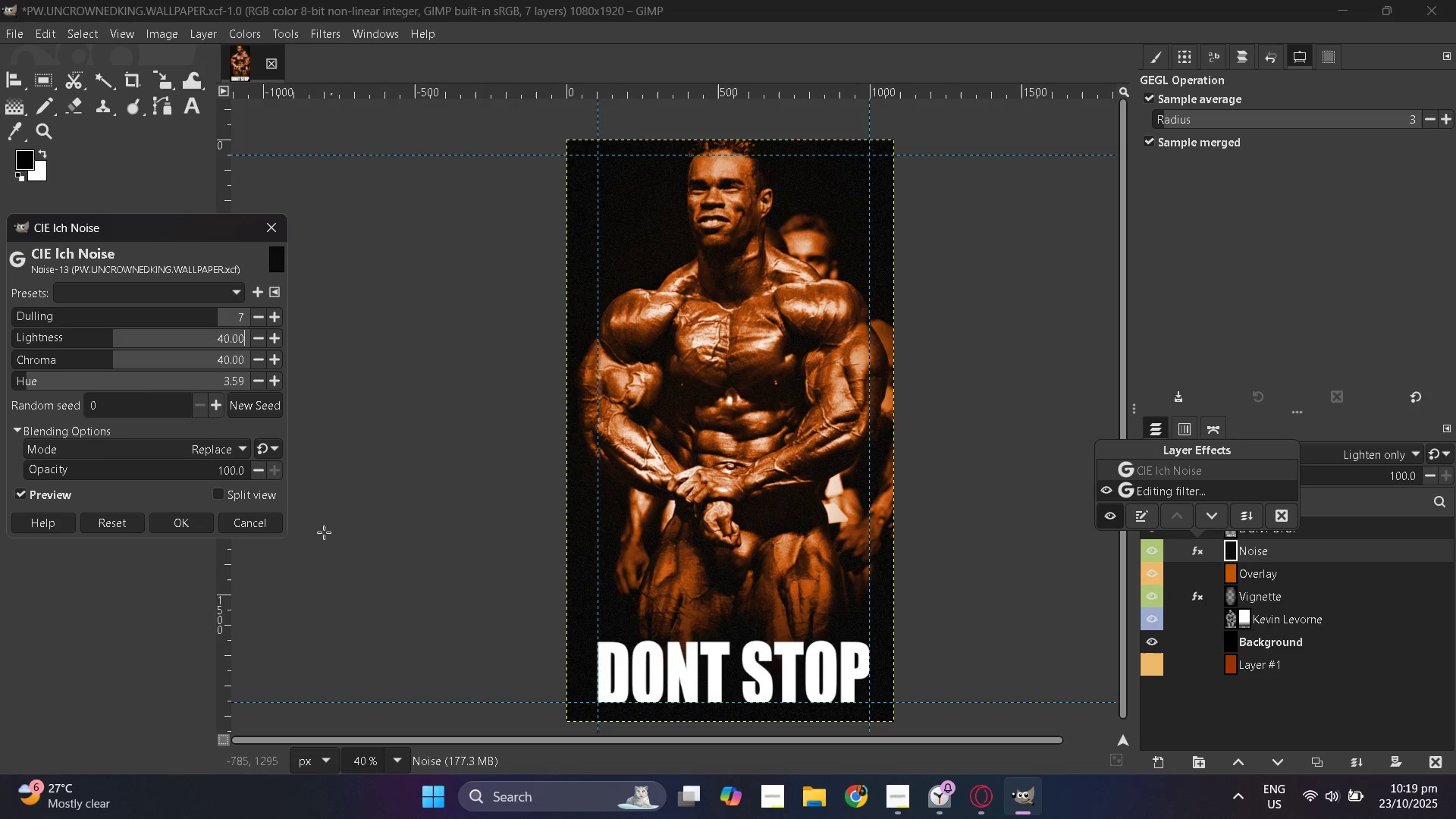 
left_click([201, 530])
 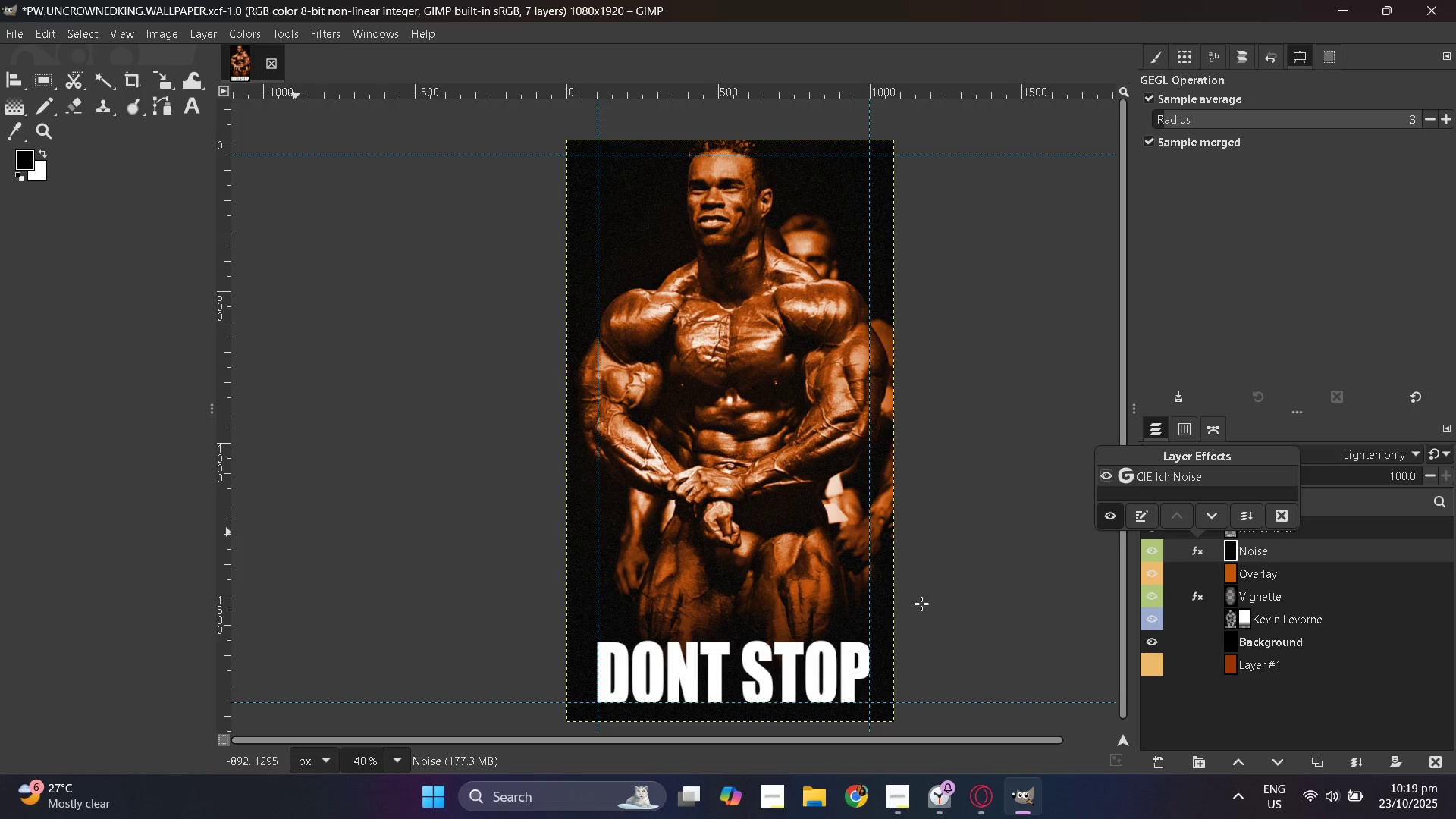 
left_click([1172, 718])
 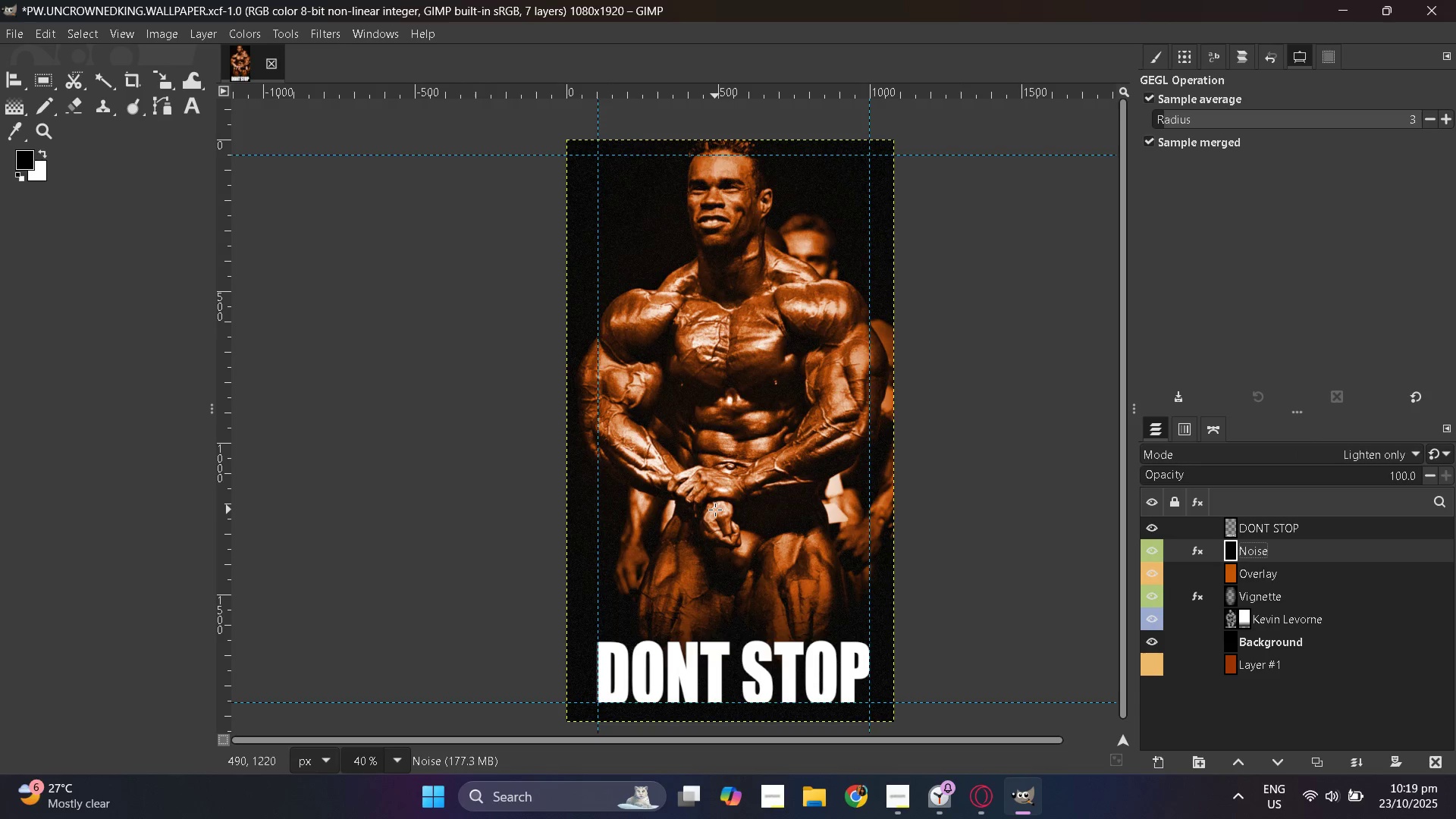 
scroll: coordinate [714, 510], scroll_direction: down, amount: 1.0
 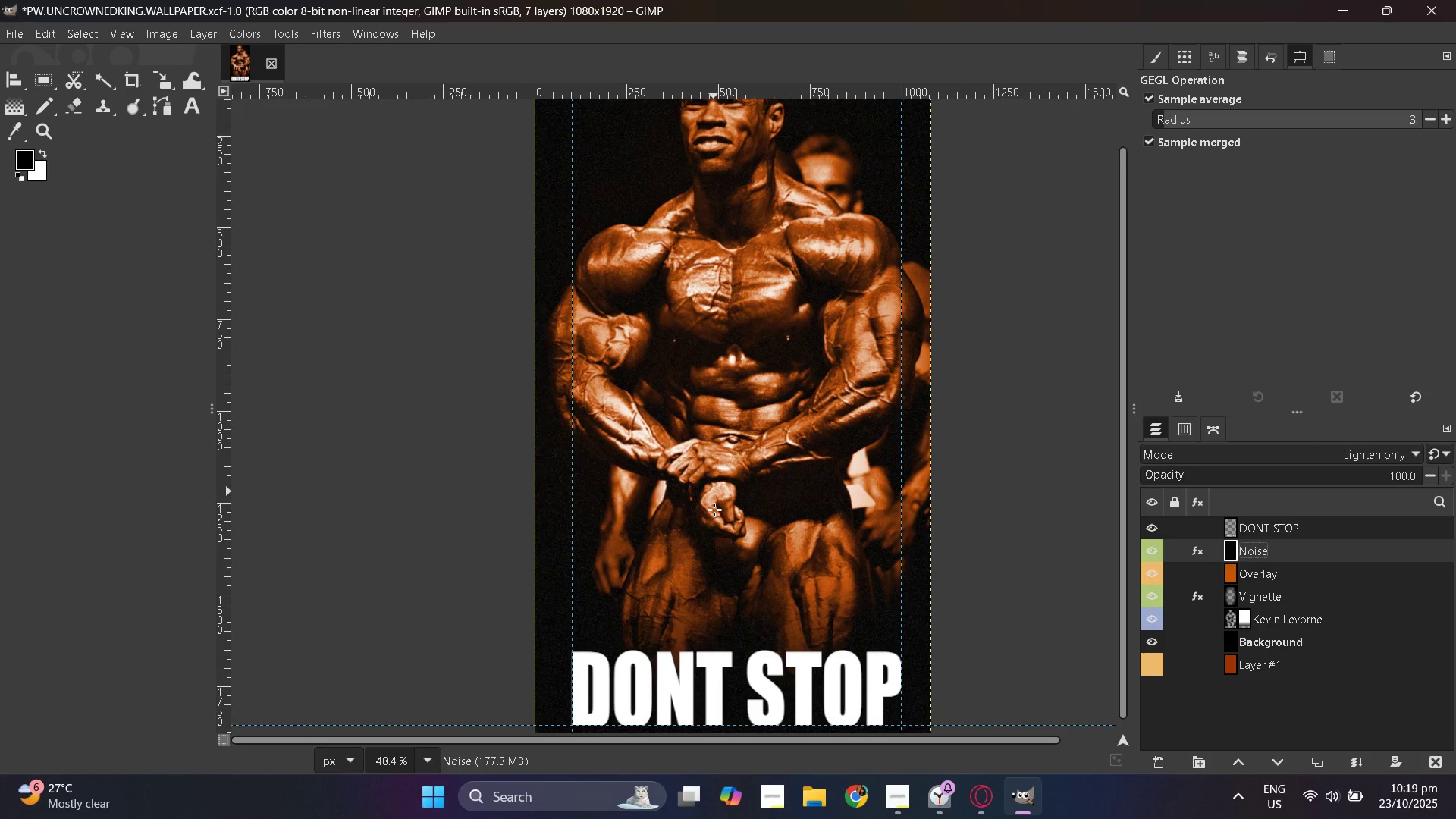 
hold_key(key=ControlLeft, duration=0.47)
 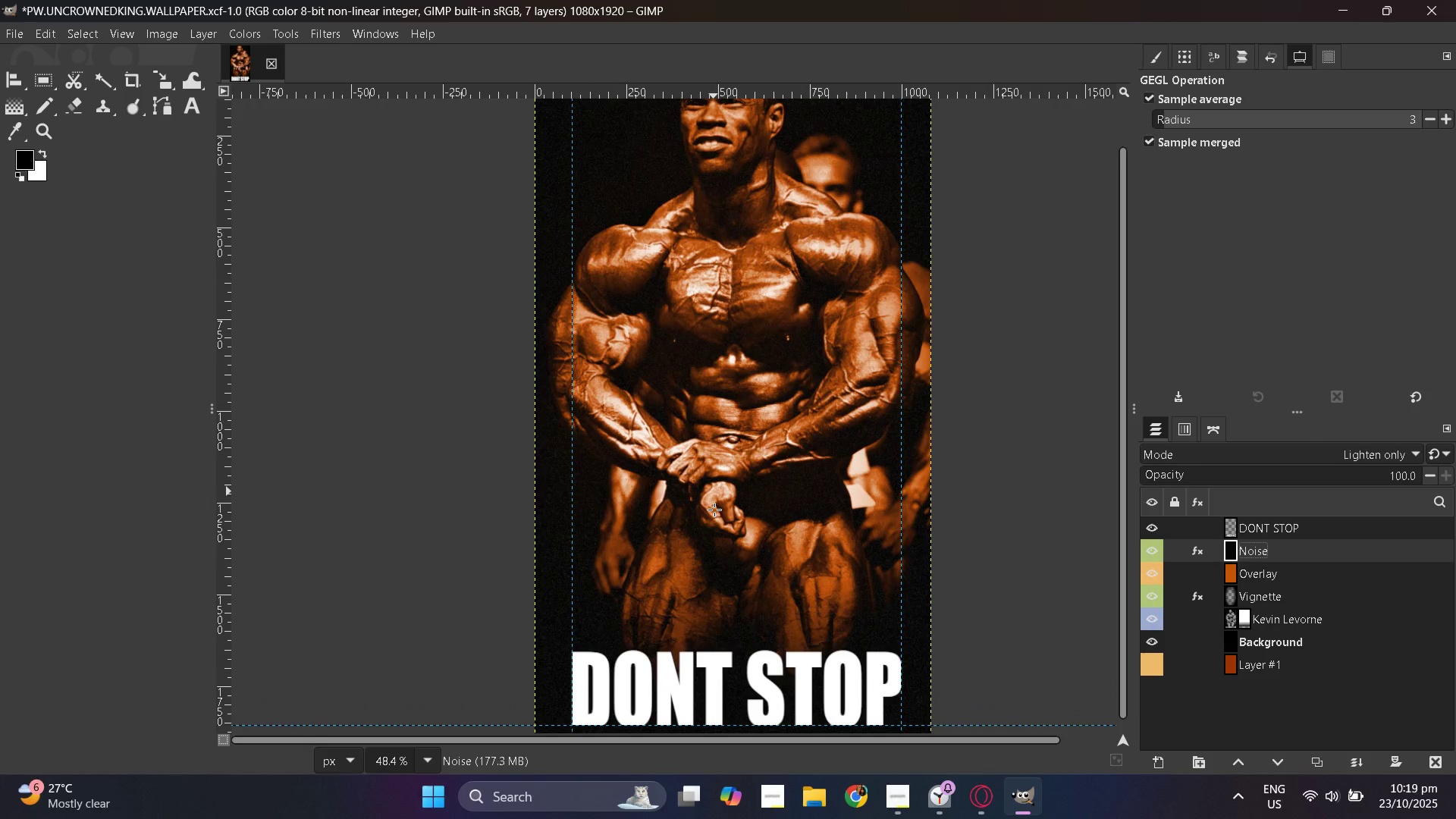 
hold_key(key=ControlLeft, duration=0.91)
 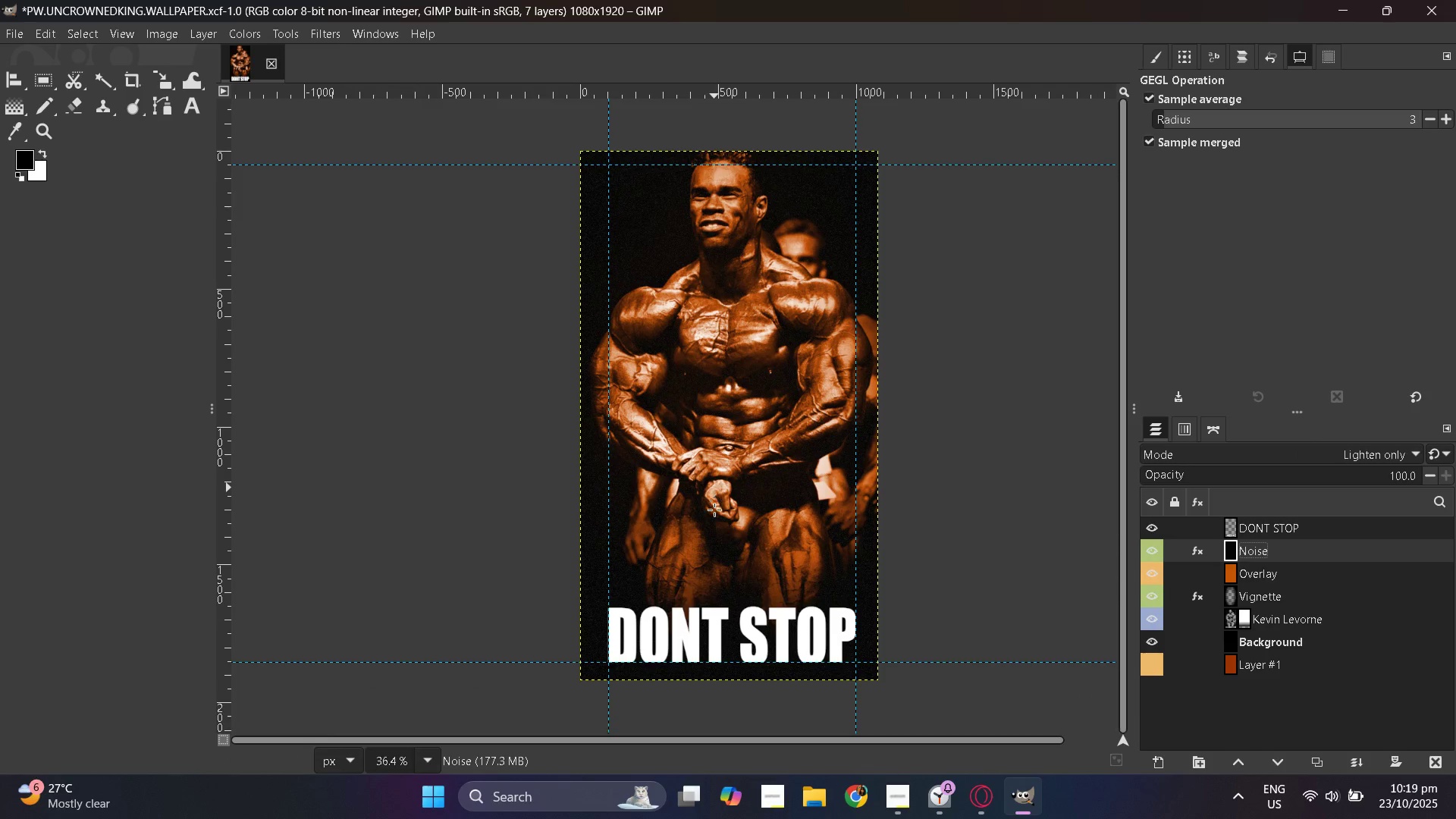 
scroll: coordinate [714, 510], scroll_direction: none, amount: 0.0
 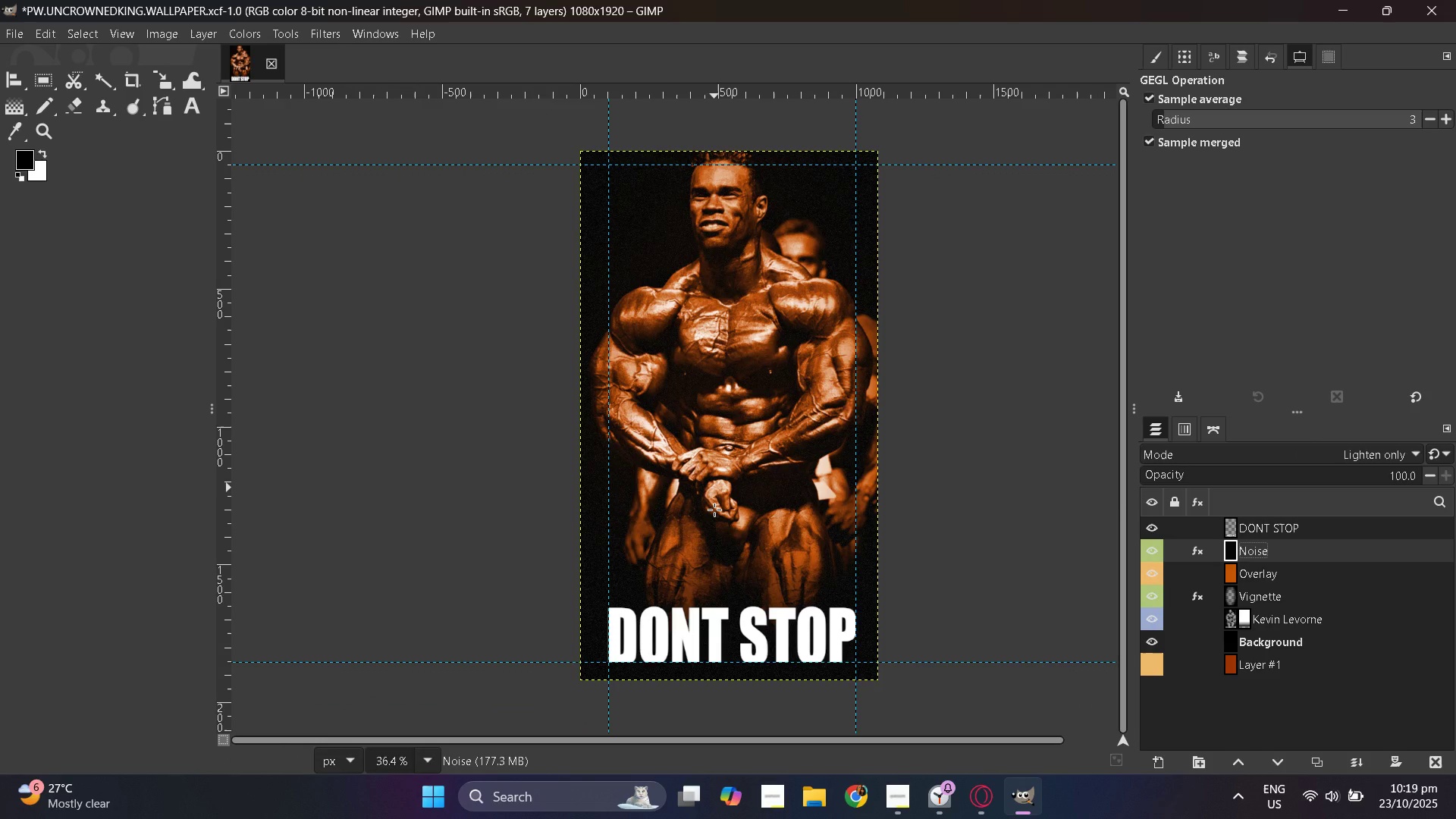 
wait(20.32)
 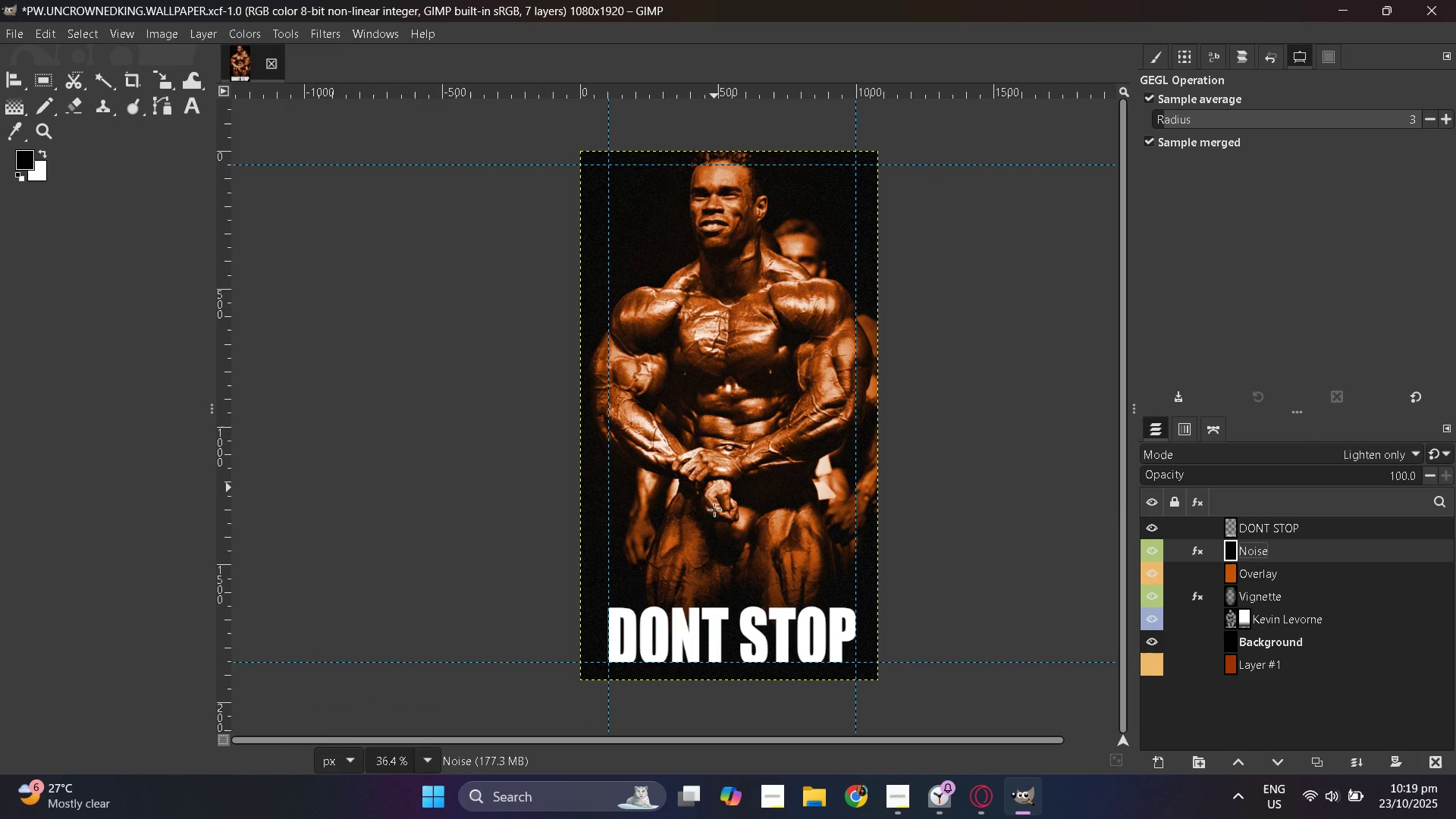 
scroll: coordinate [745, 632], scroll_direction: up, amount: 5.0
 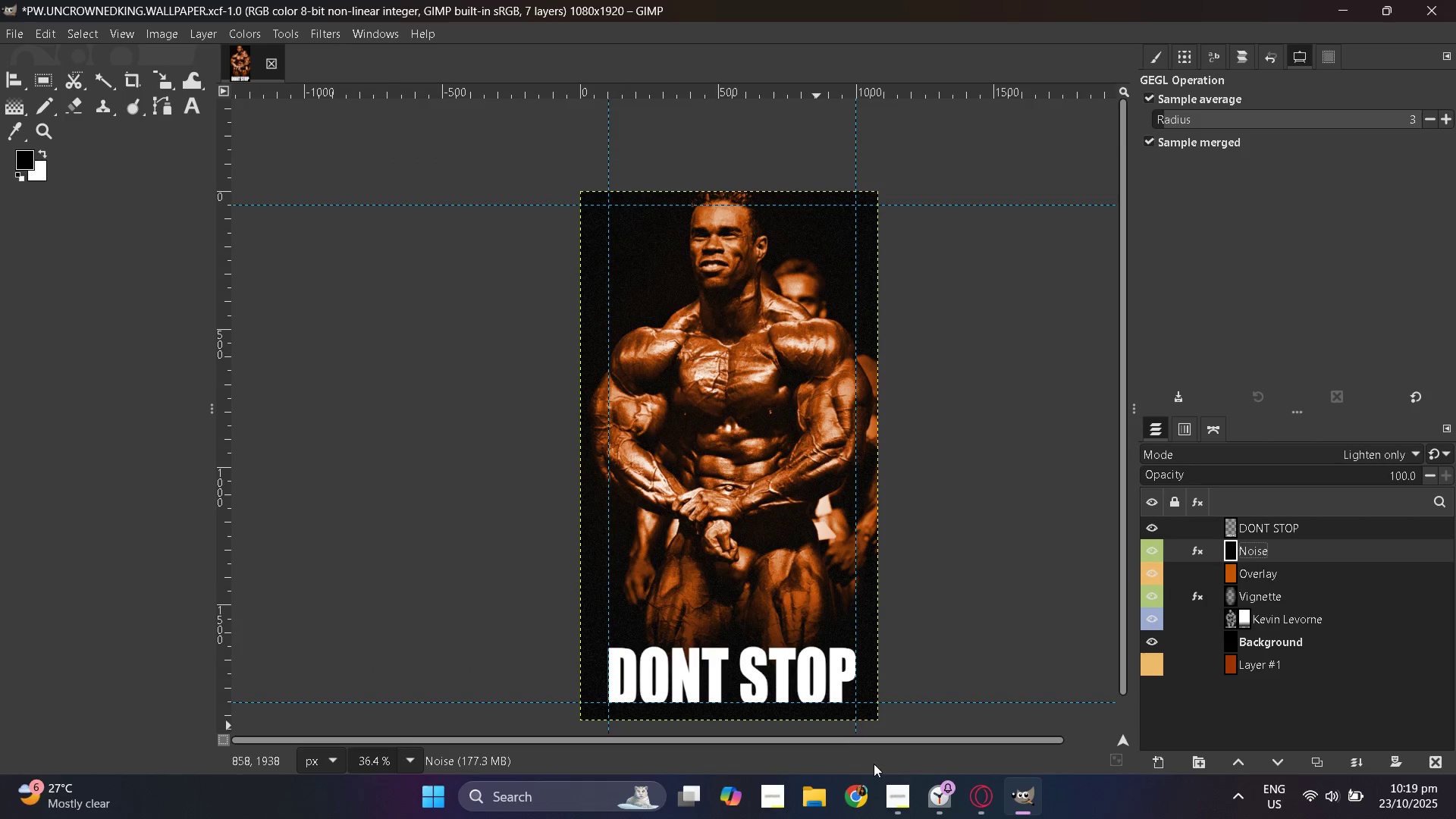 
hold_key(key=ControlLeft, duration=0.42)
 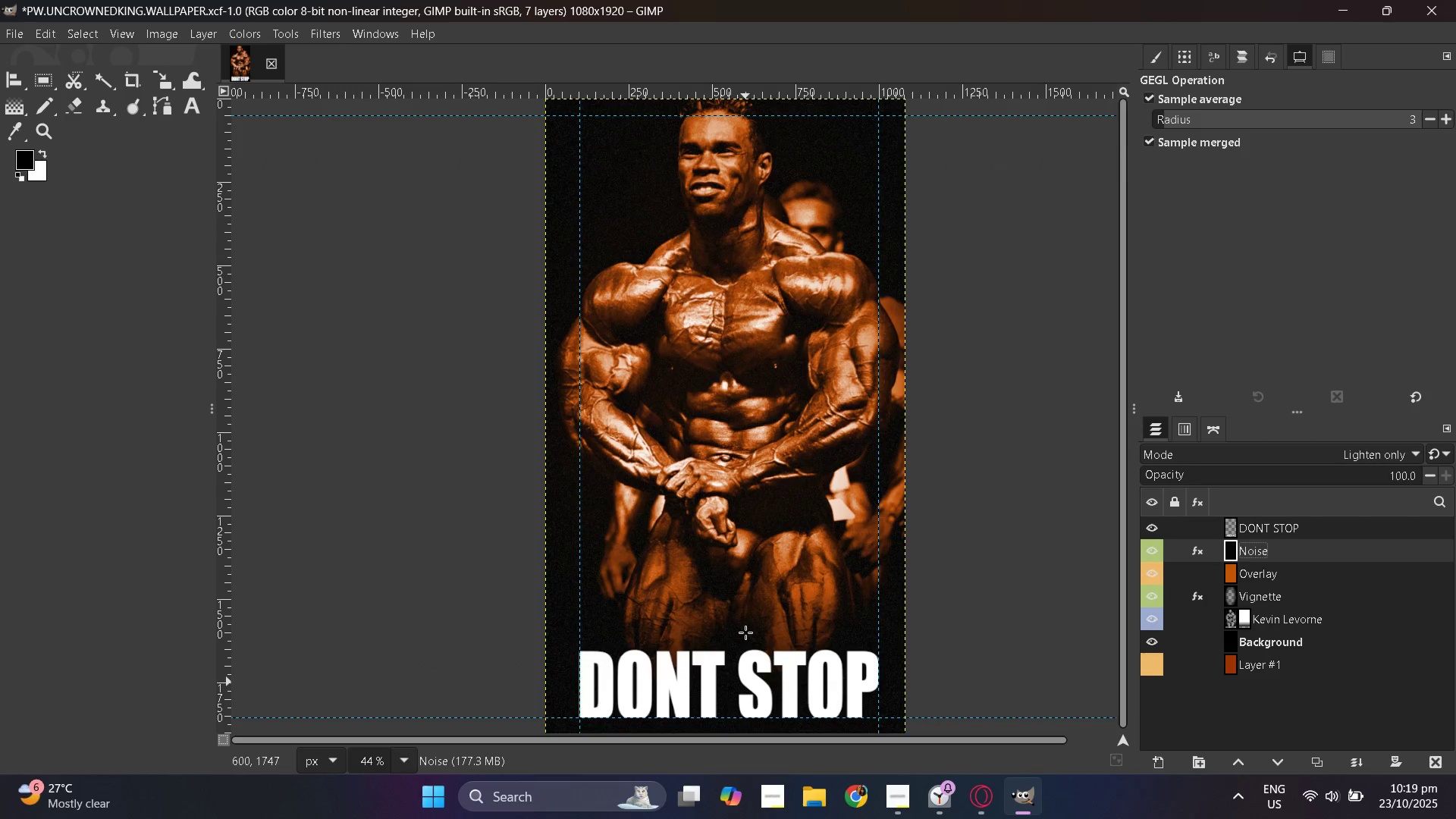 
hold_key(key=ControlLeft, duration=0.38)
 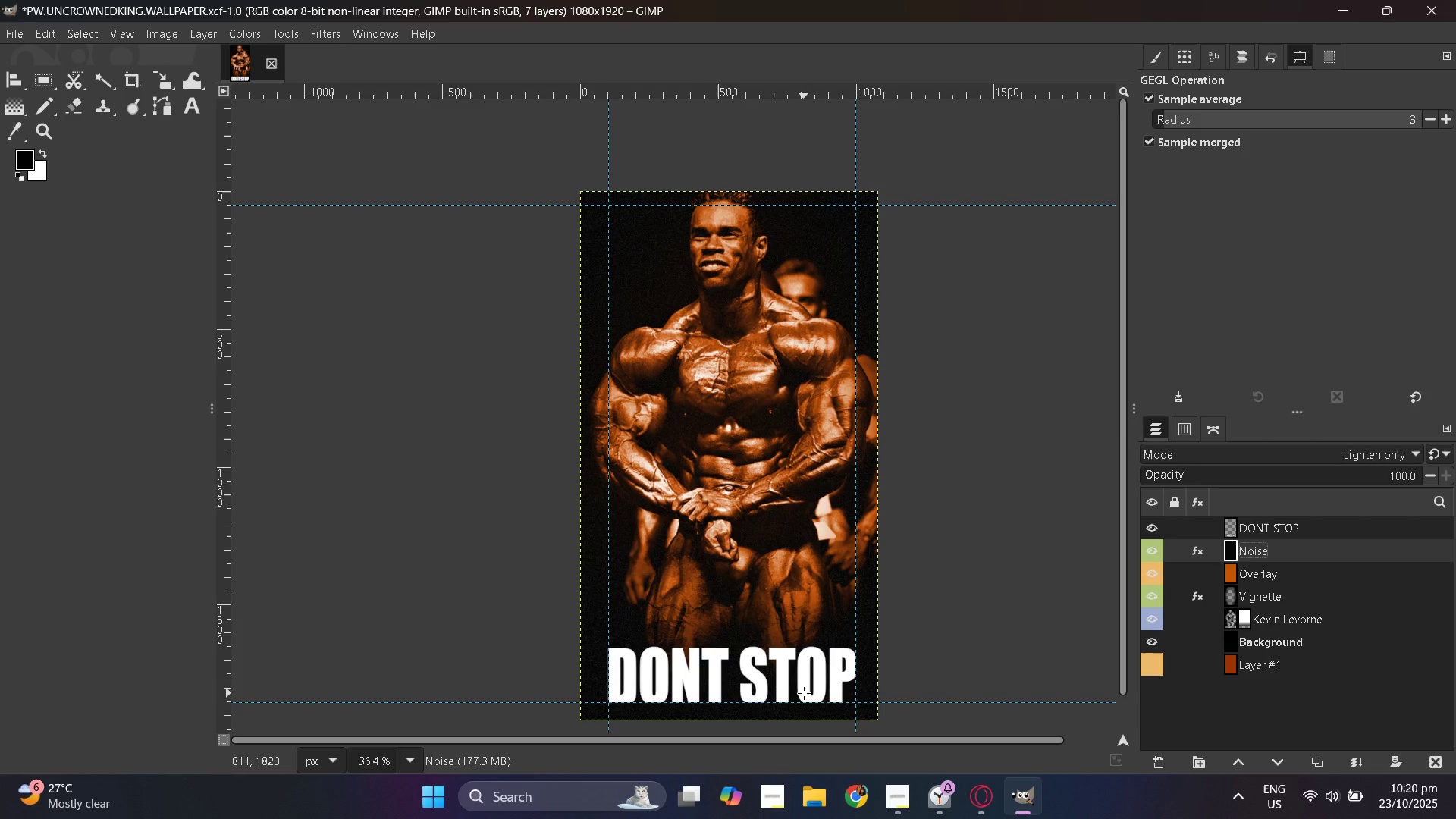 
wait(16.96)
 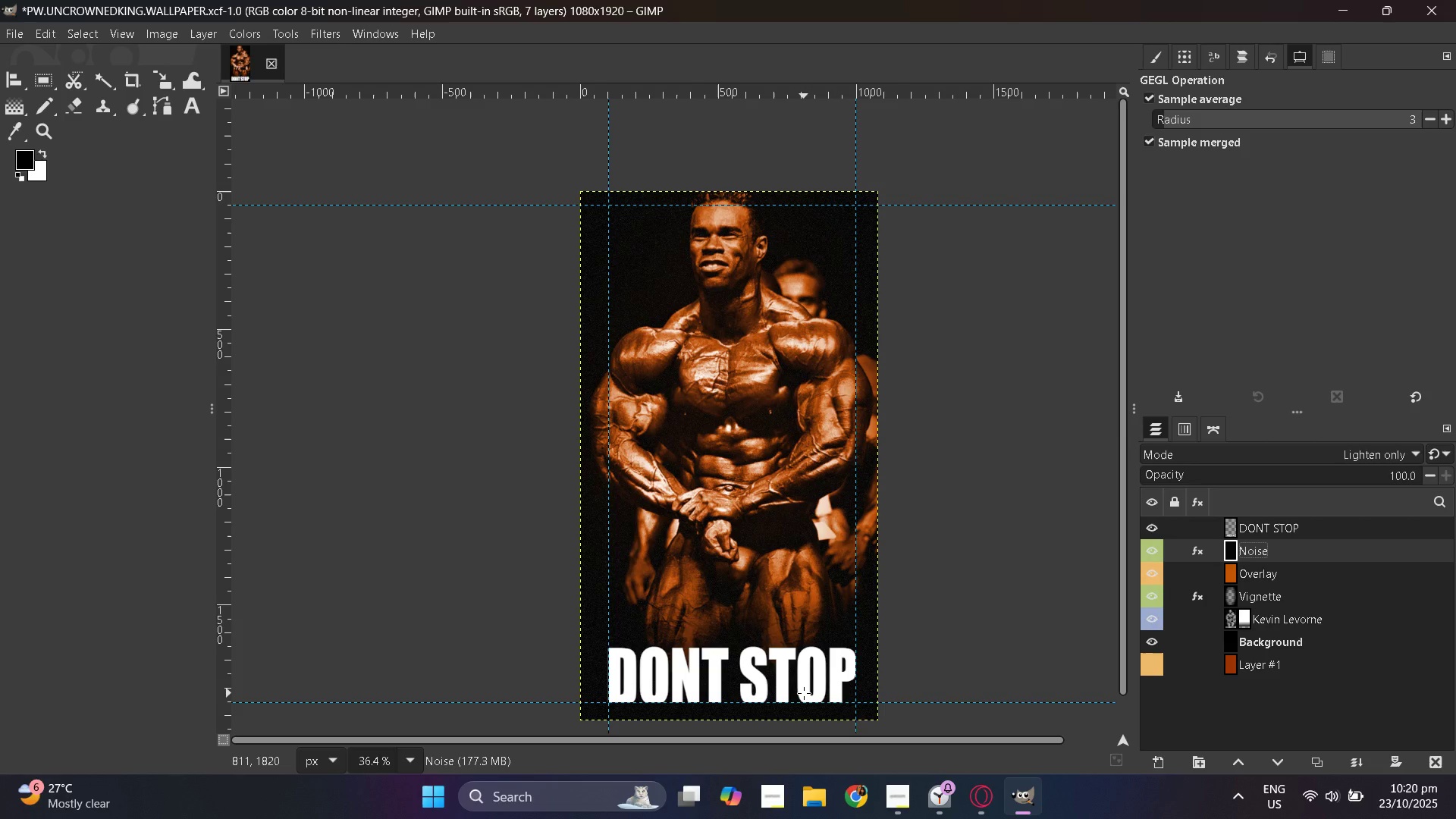 
left_click([1231, 530])
 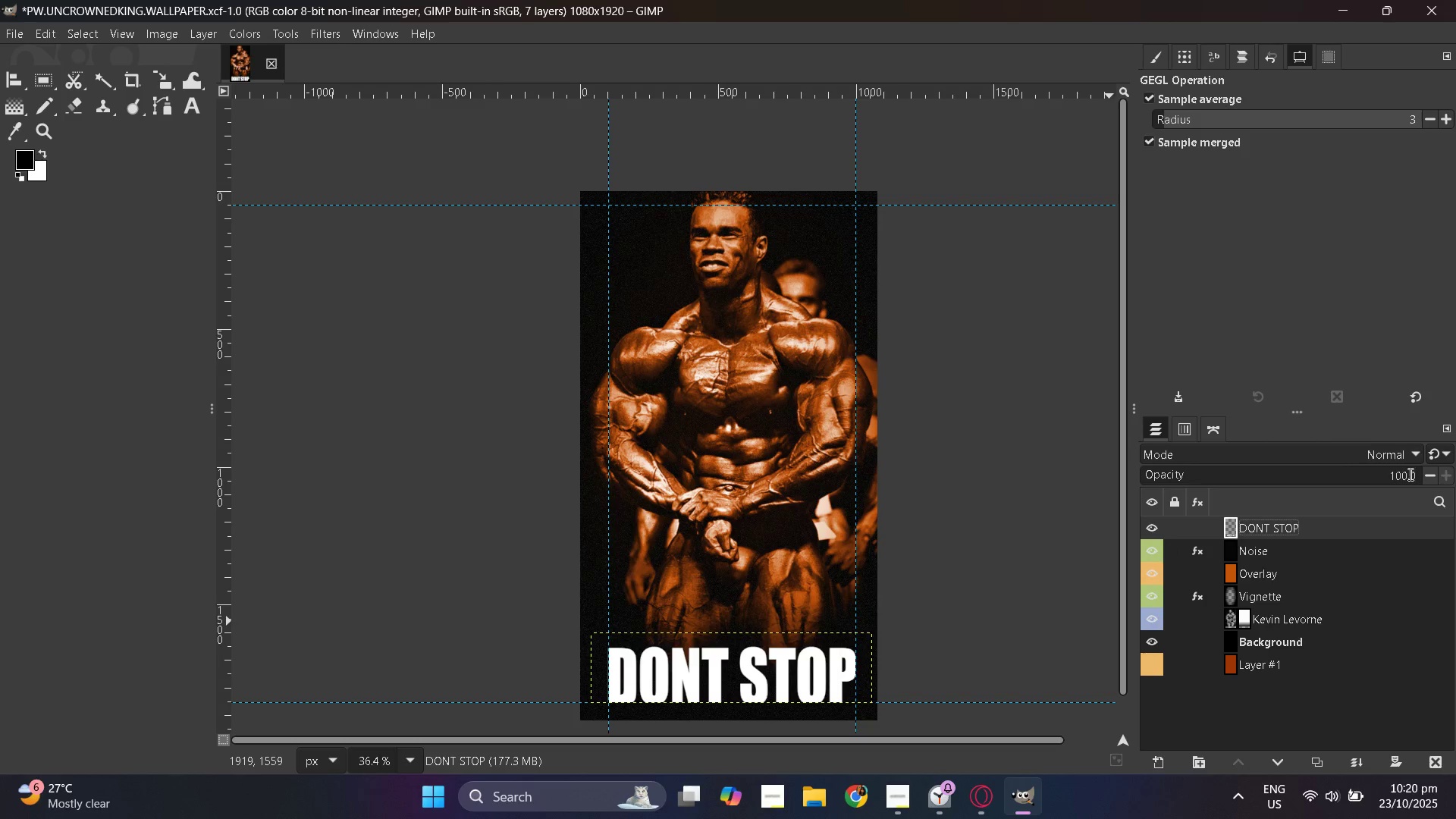 
left_click_drag(start_coordinate=[1398, 473], to_coordinate=[1382, 473])
 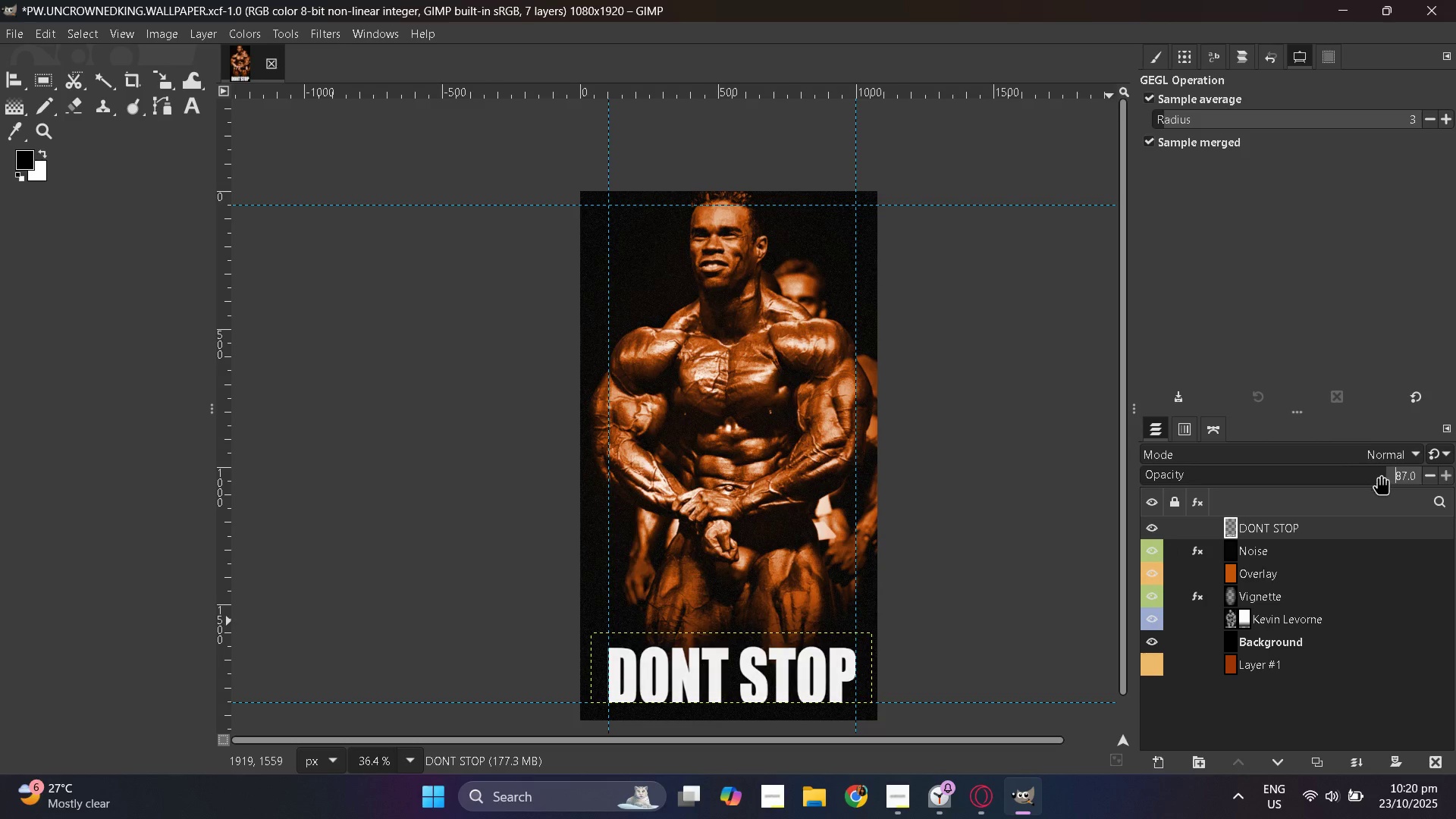 
left_click([1380, 474])
 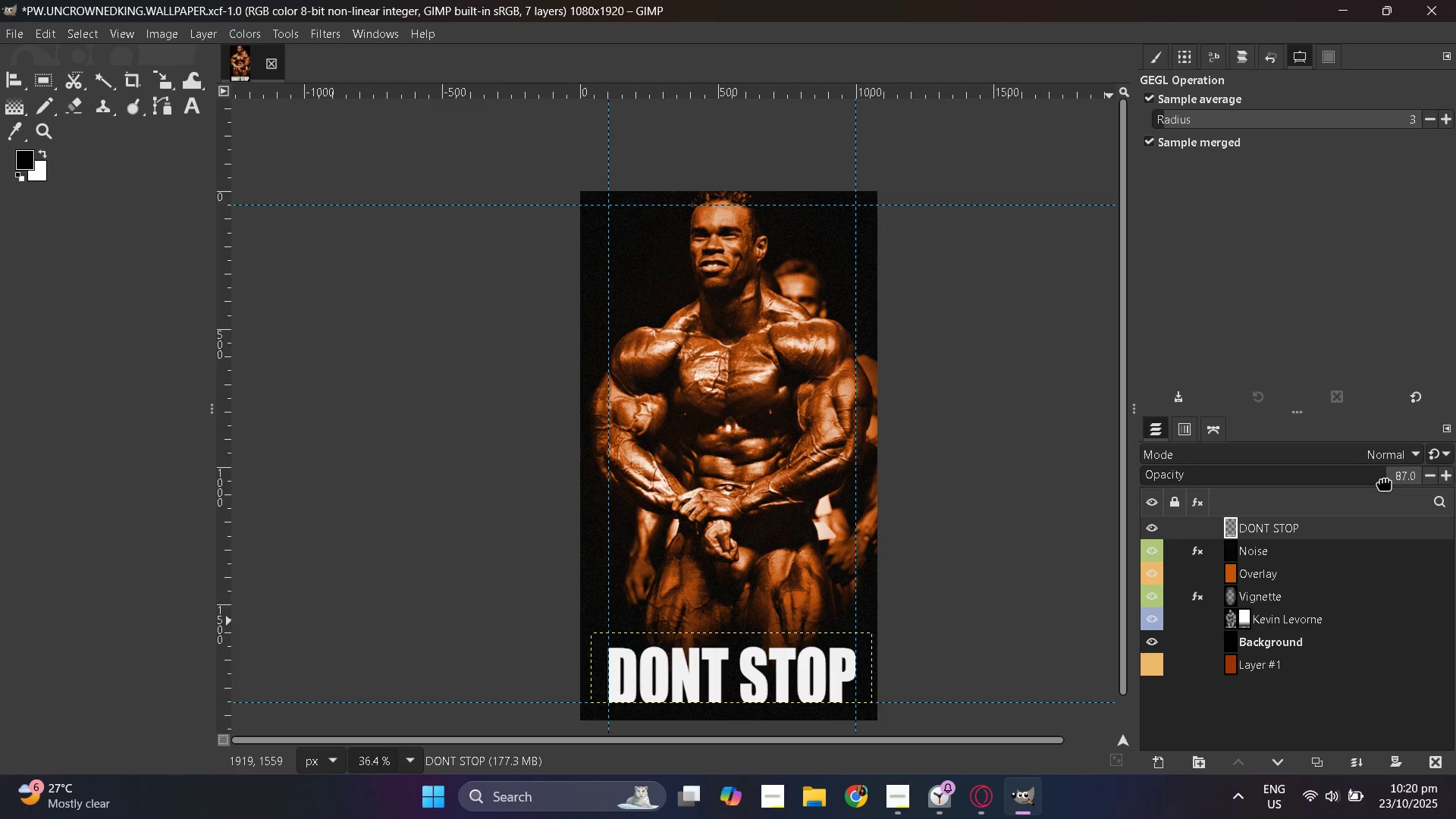 
wait(5.39)
 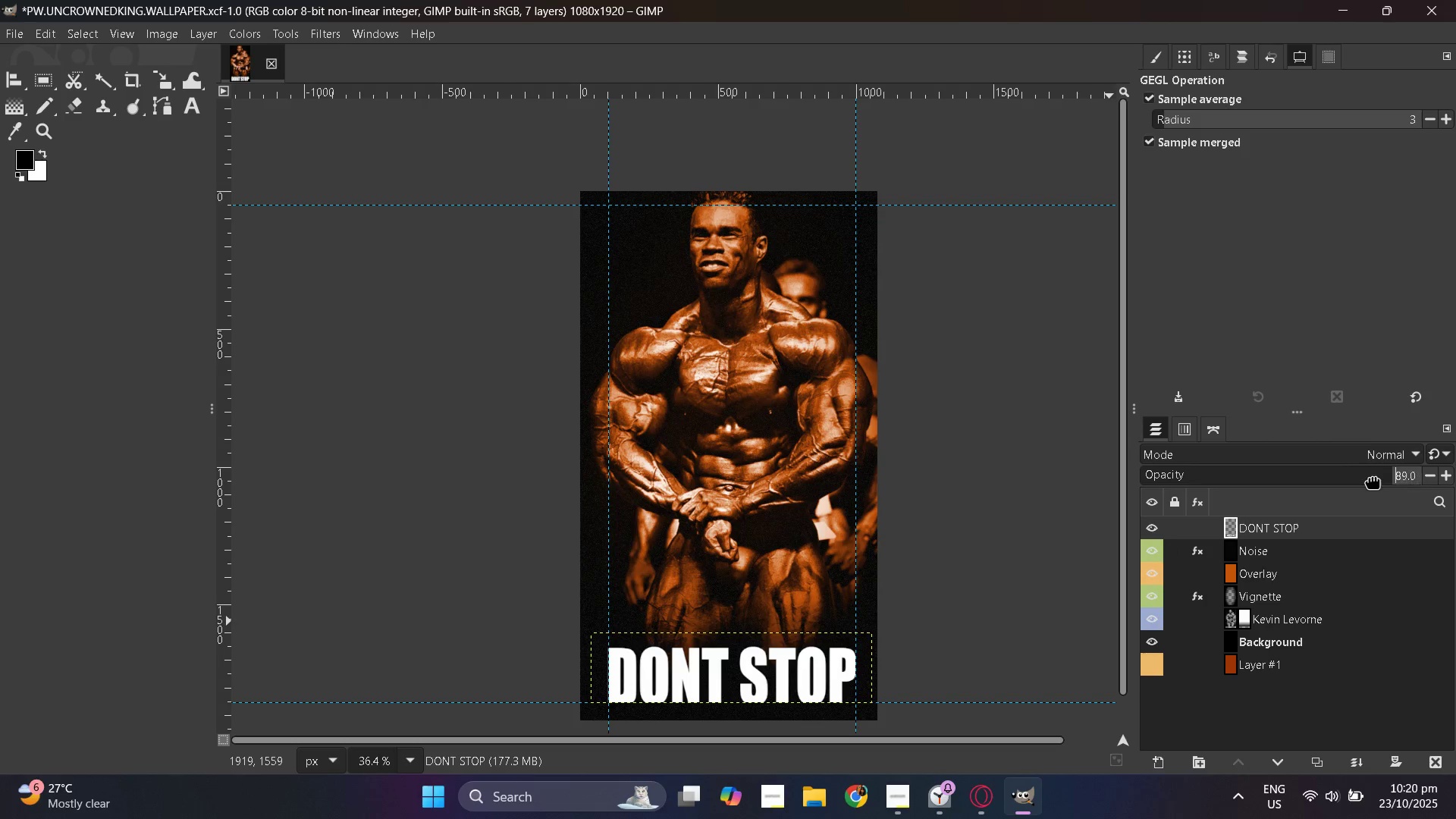 
hold_key(key=ControlLeft, duration=0.38)
scroll: coordinate [868, 533], scroll_direction: down, amount: 2.0
 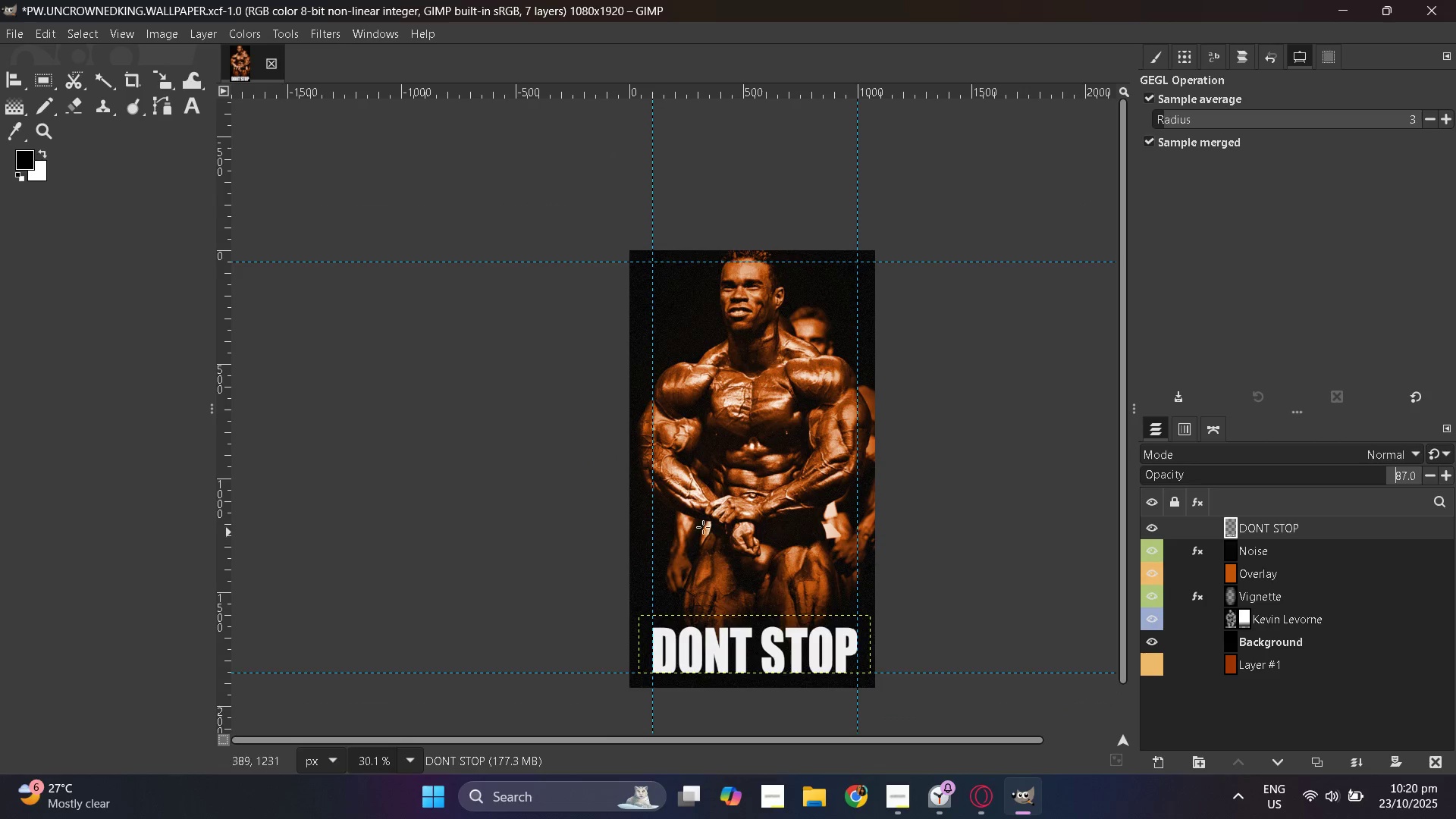 
hold_key(key=ControlLeft, duration=0.3)
scroll: coordinate [742, 549], scroll_direction: up, amount: 1.0
 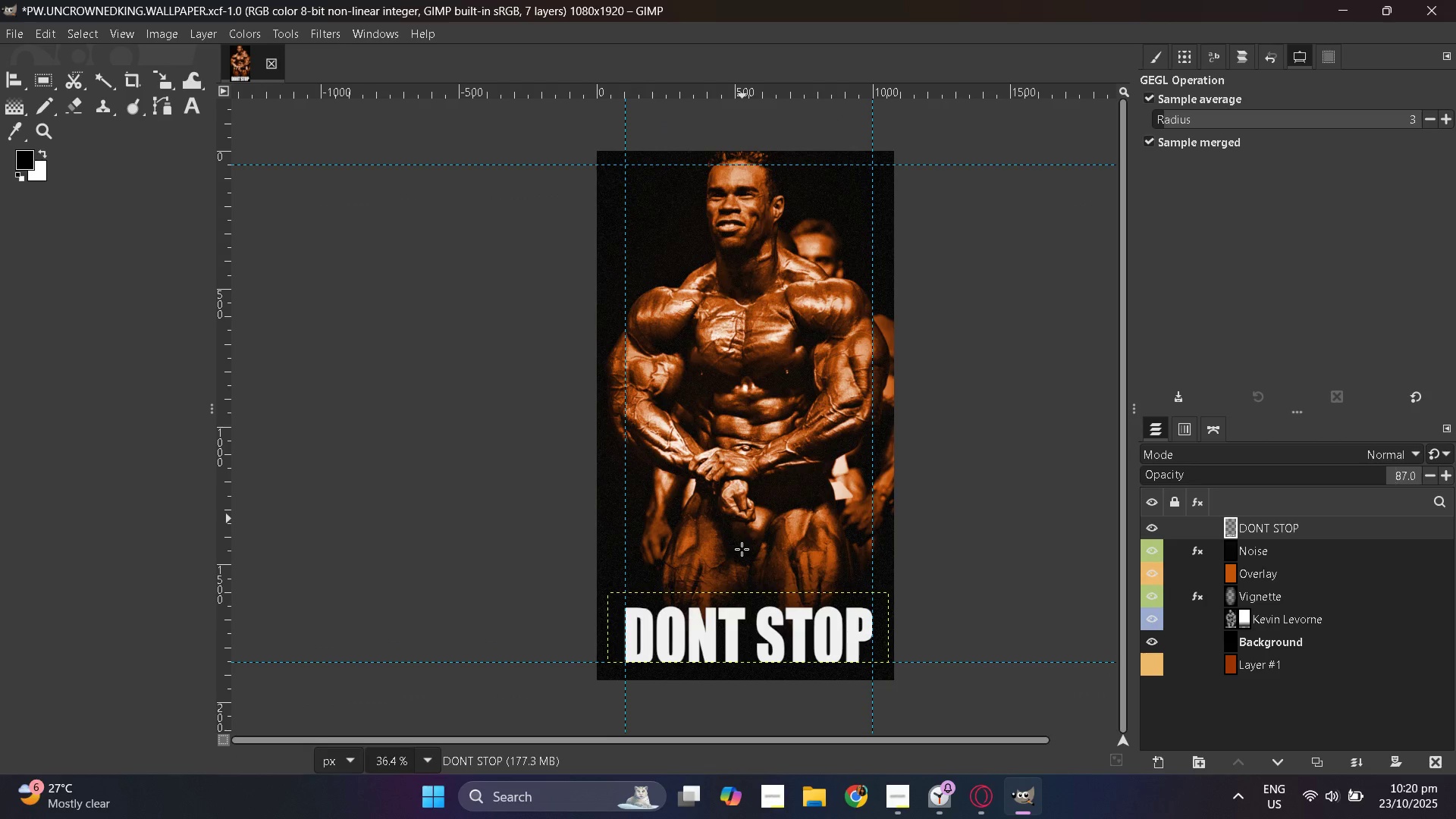 
hold_key(key=ControlLeft, duration=0.35)
 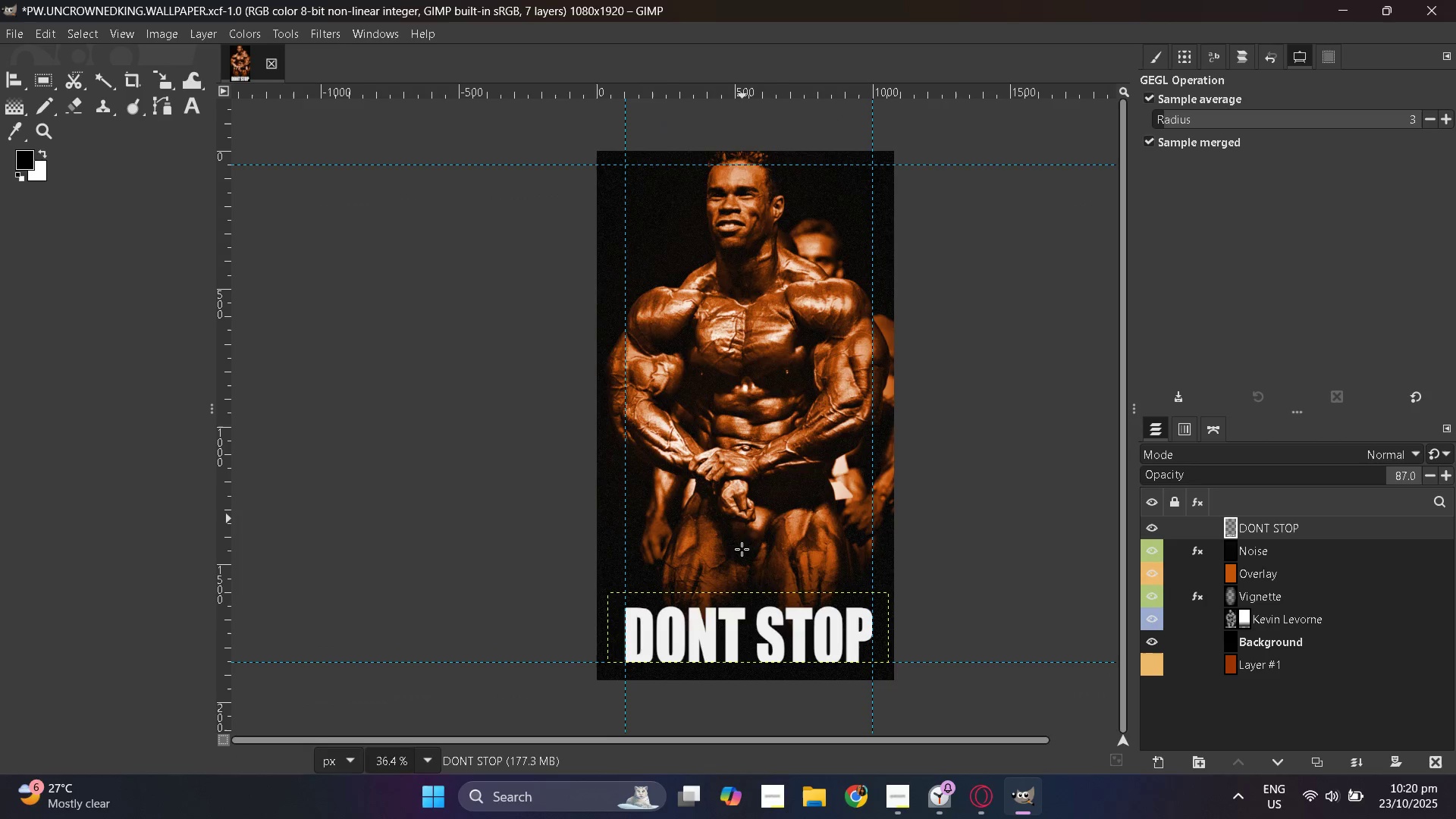 
key(Enter)
 